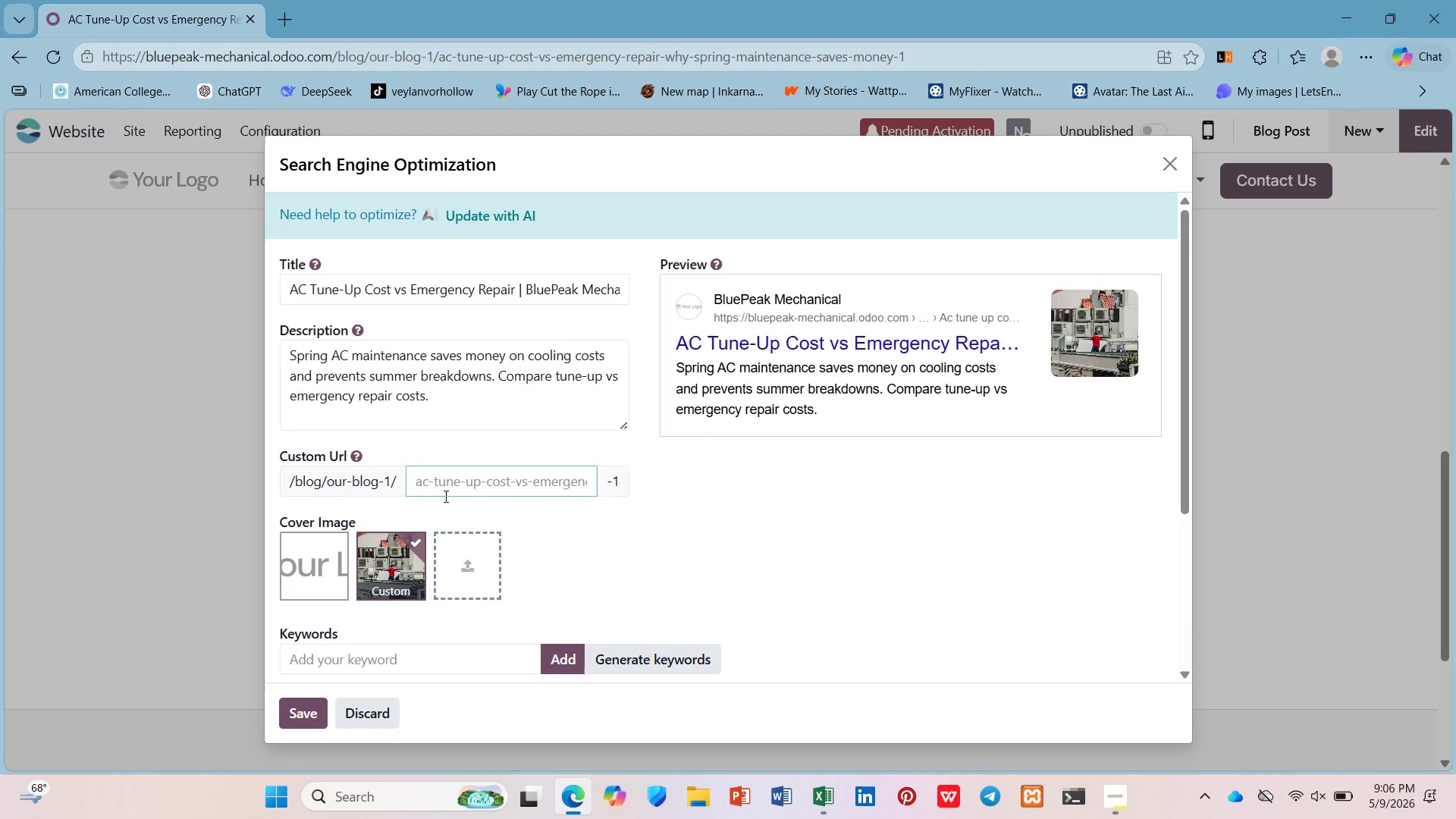 
scroll: coordinate [445, 499], scroll_direction: down, amount: 1.0
 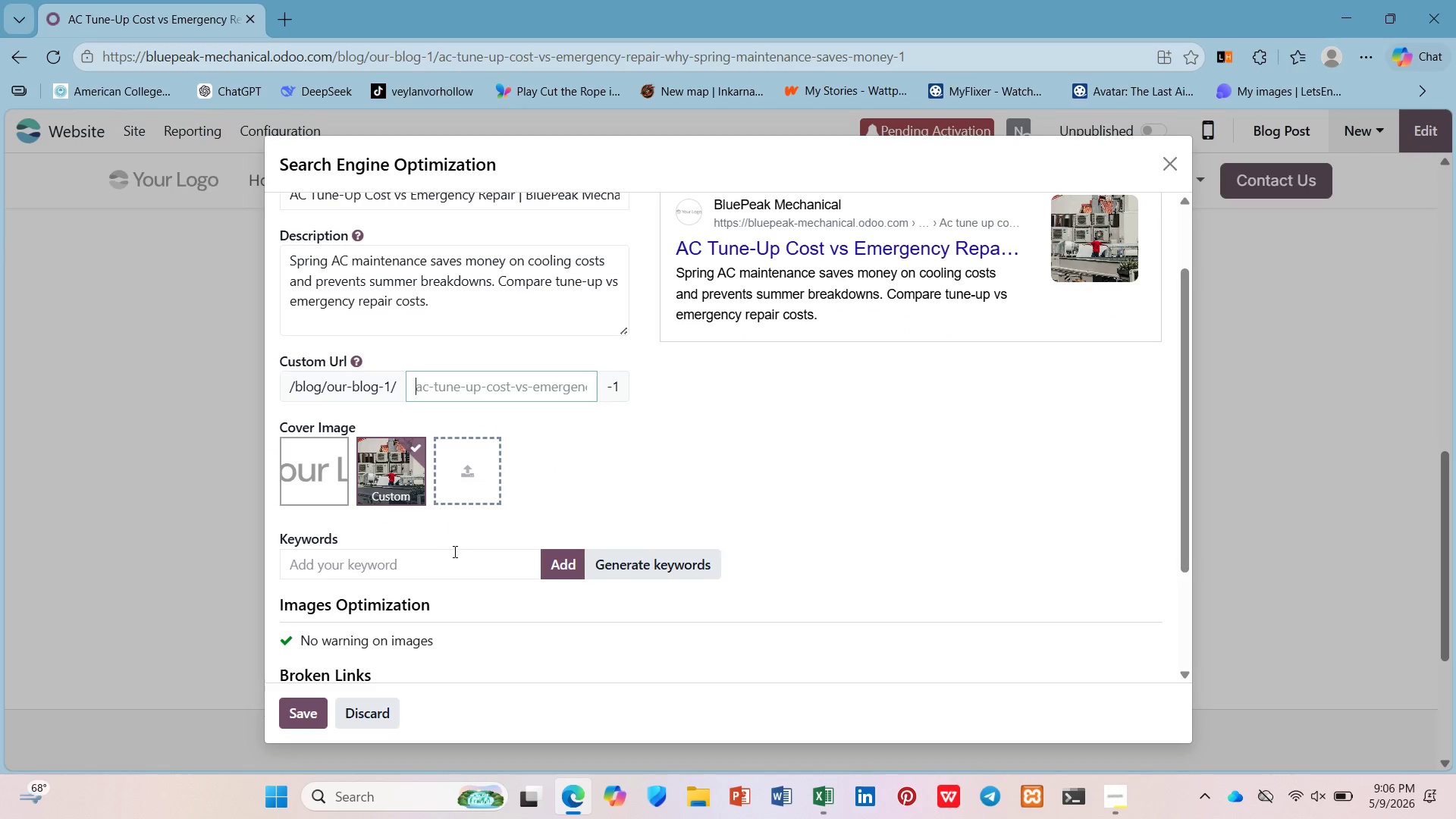 
left_click([453, 551])
 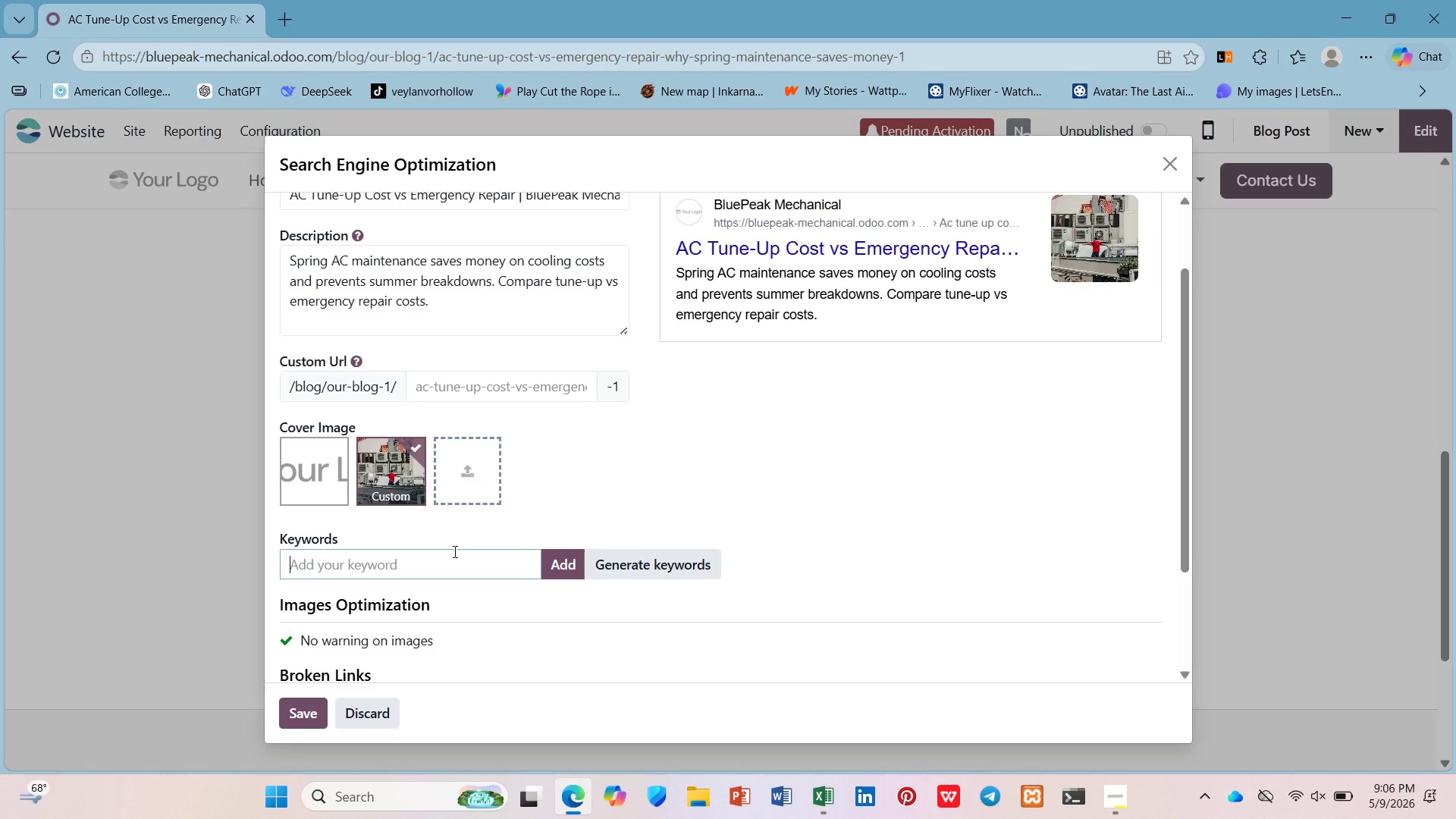 
type(Ac tune-up)
 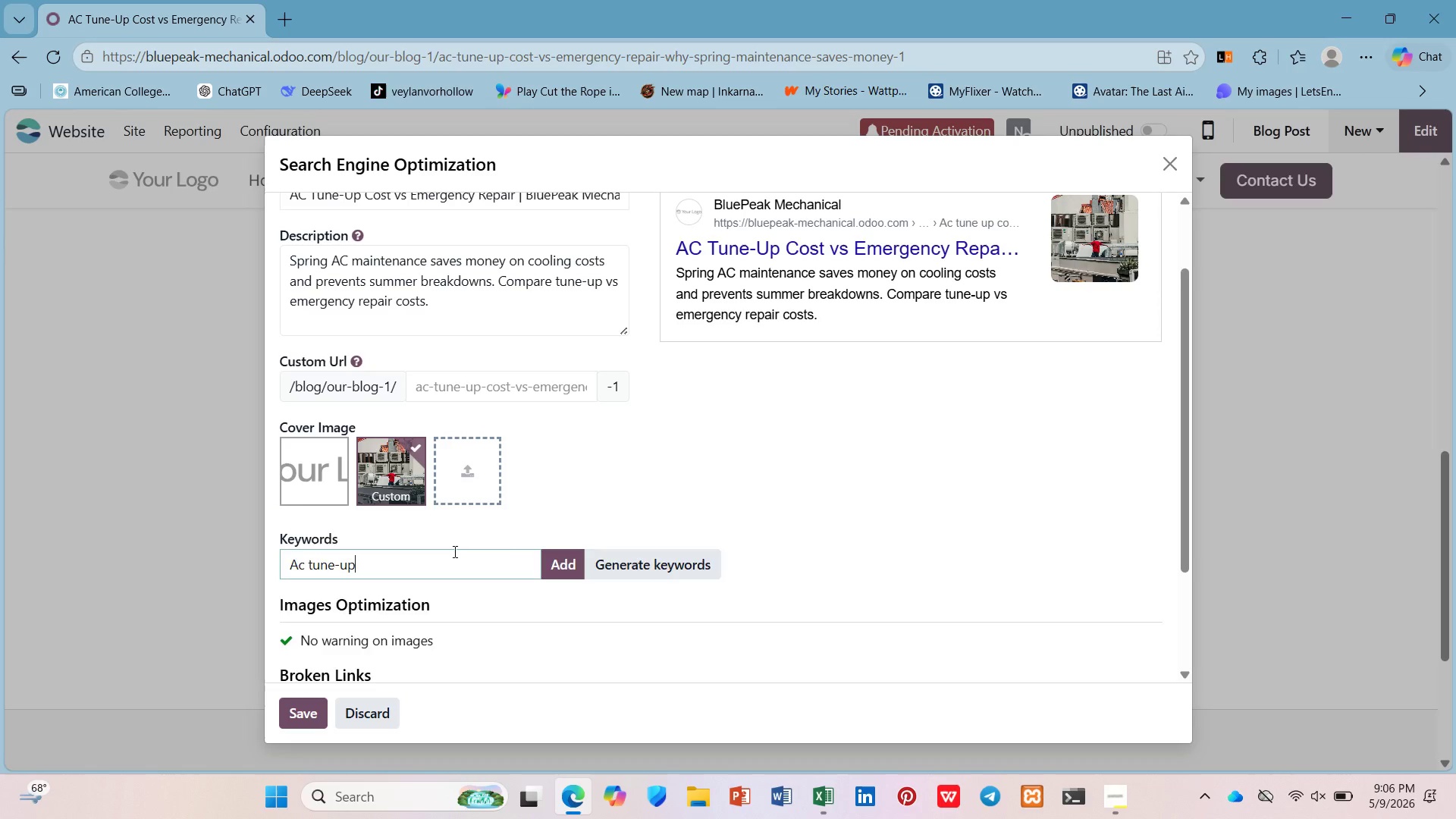 
key(Enter)
 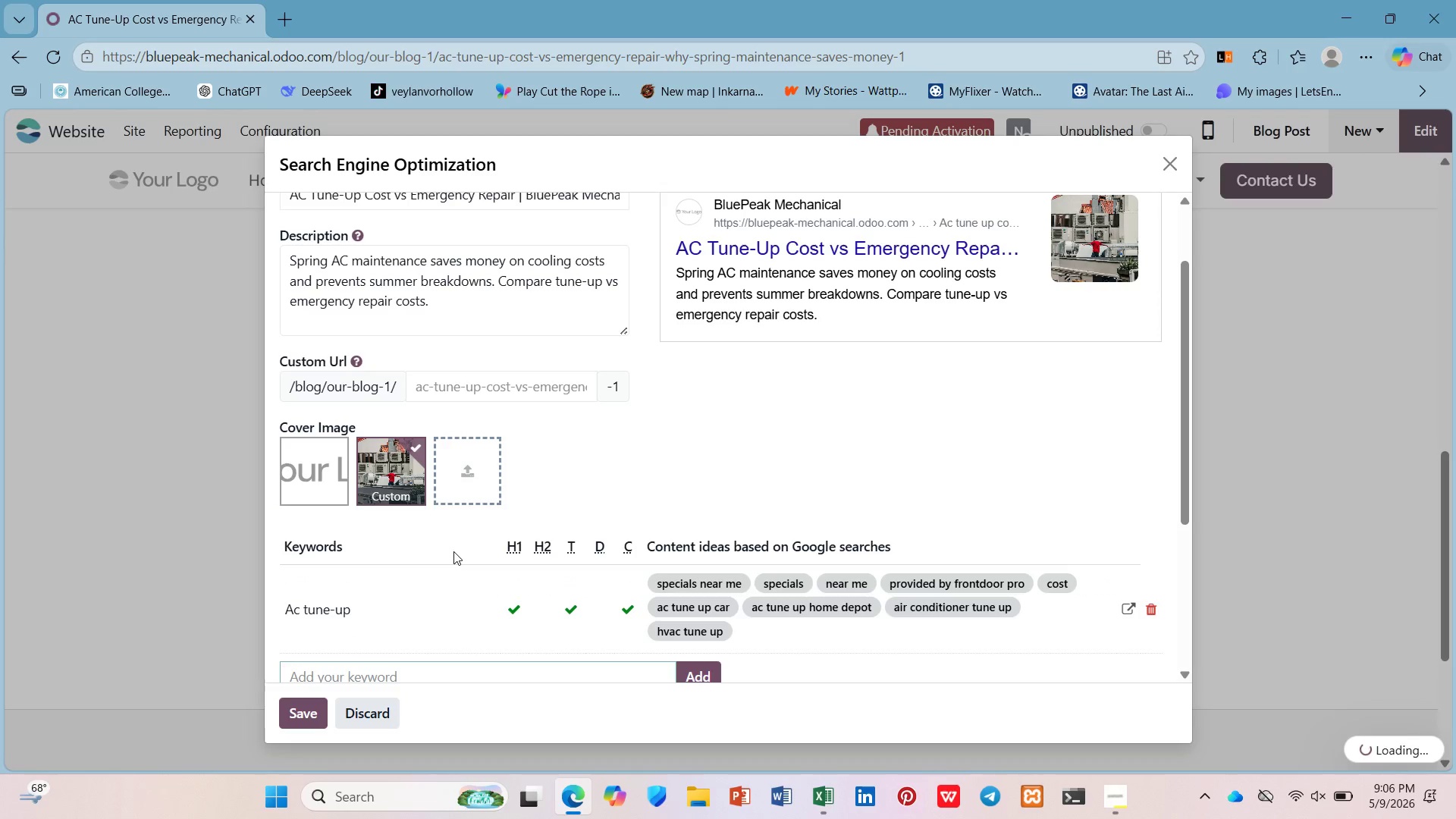 
type(HVAC maintenance)
 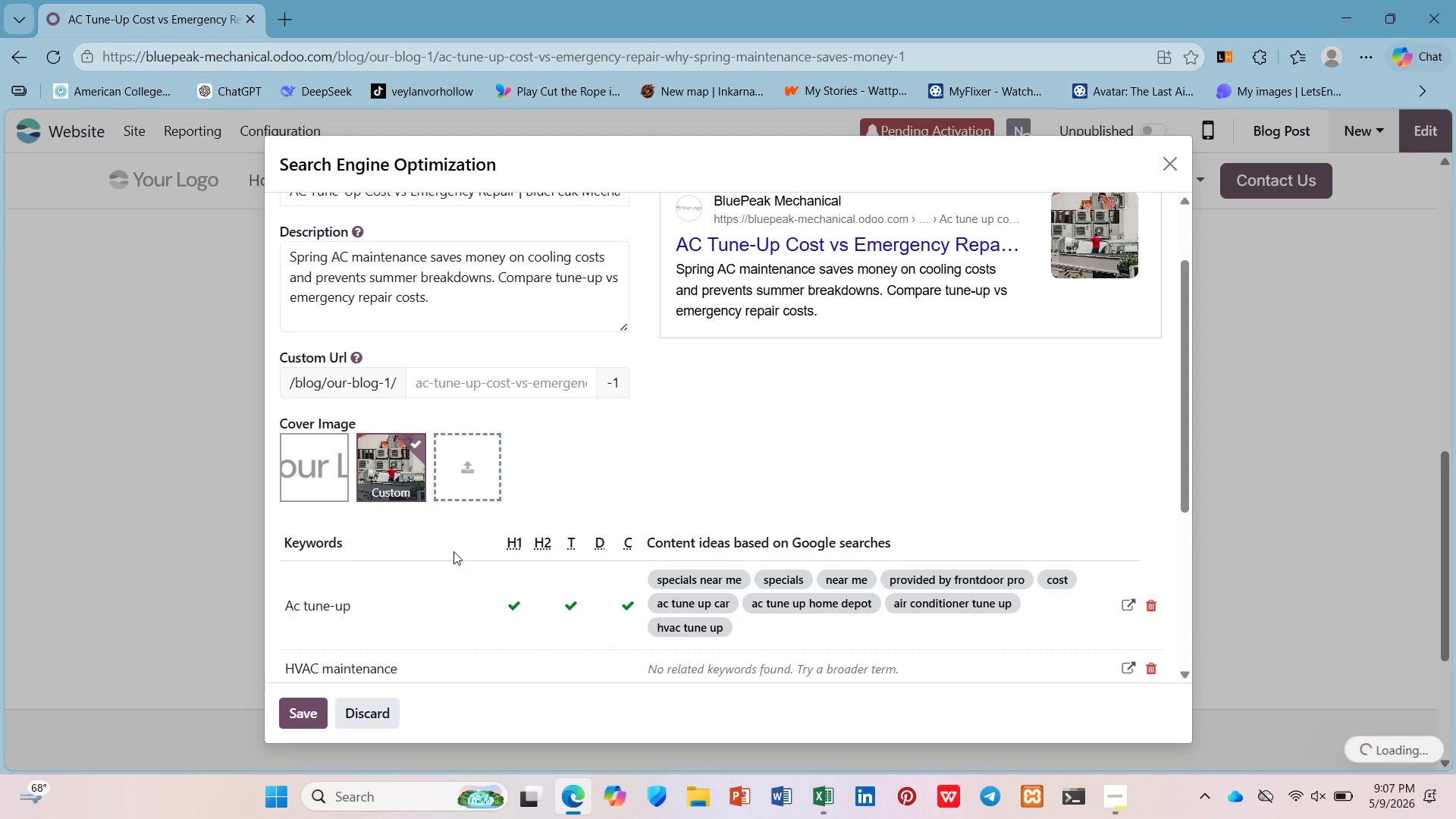 
 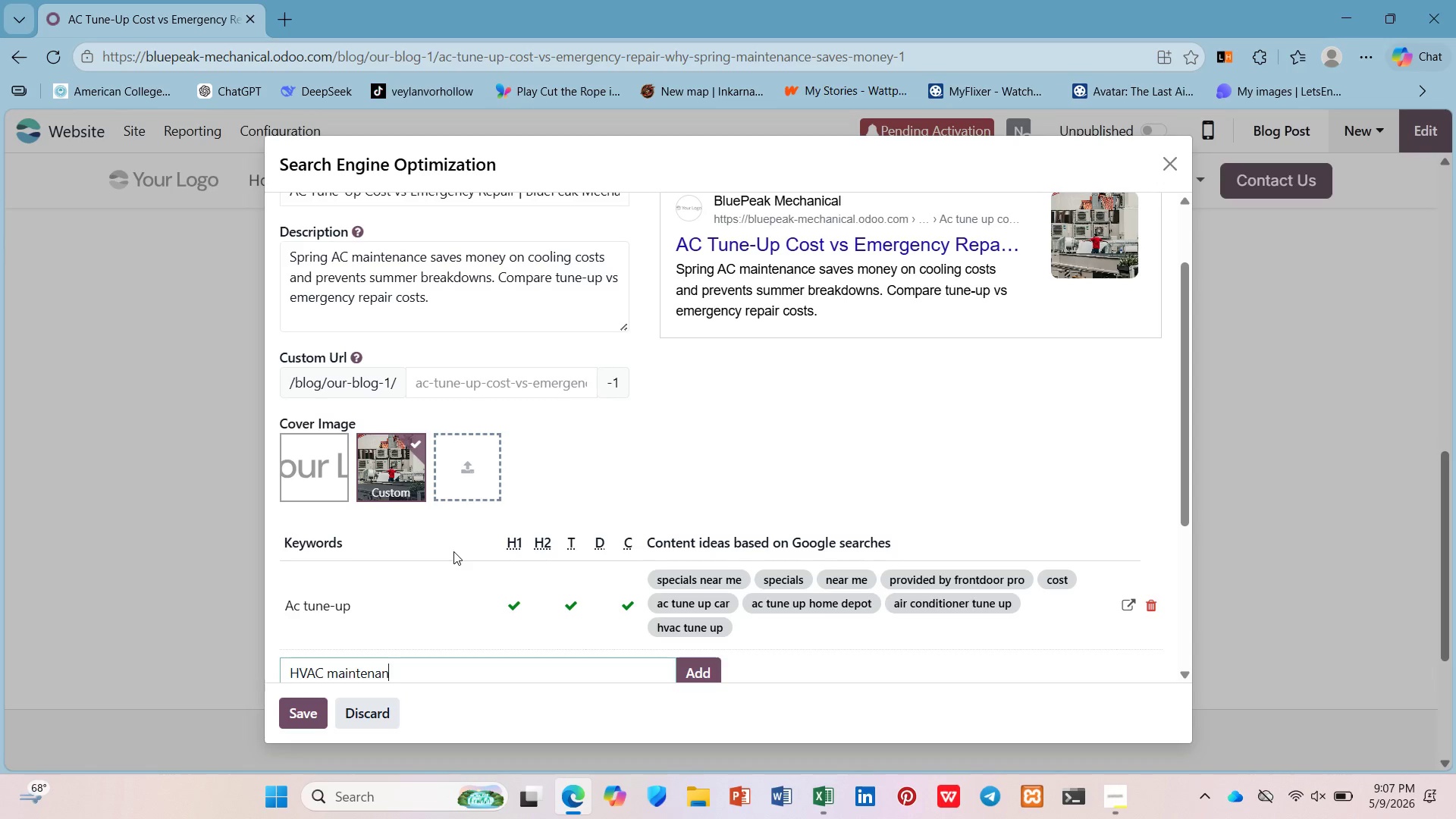 
key(Enter)
 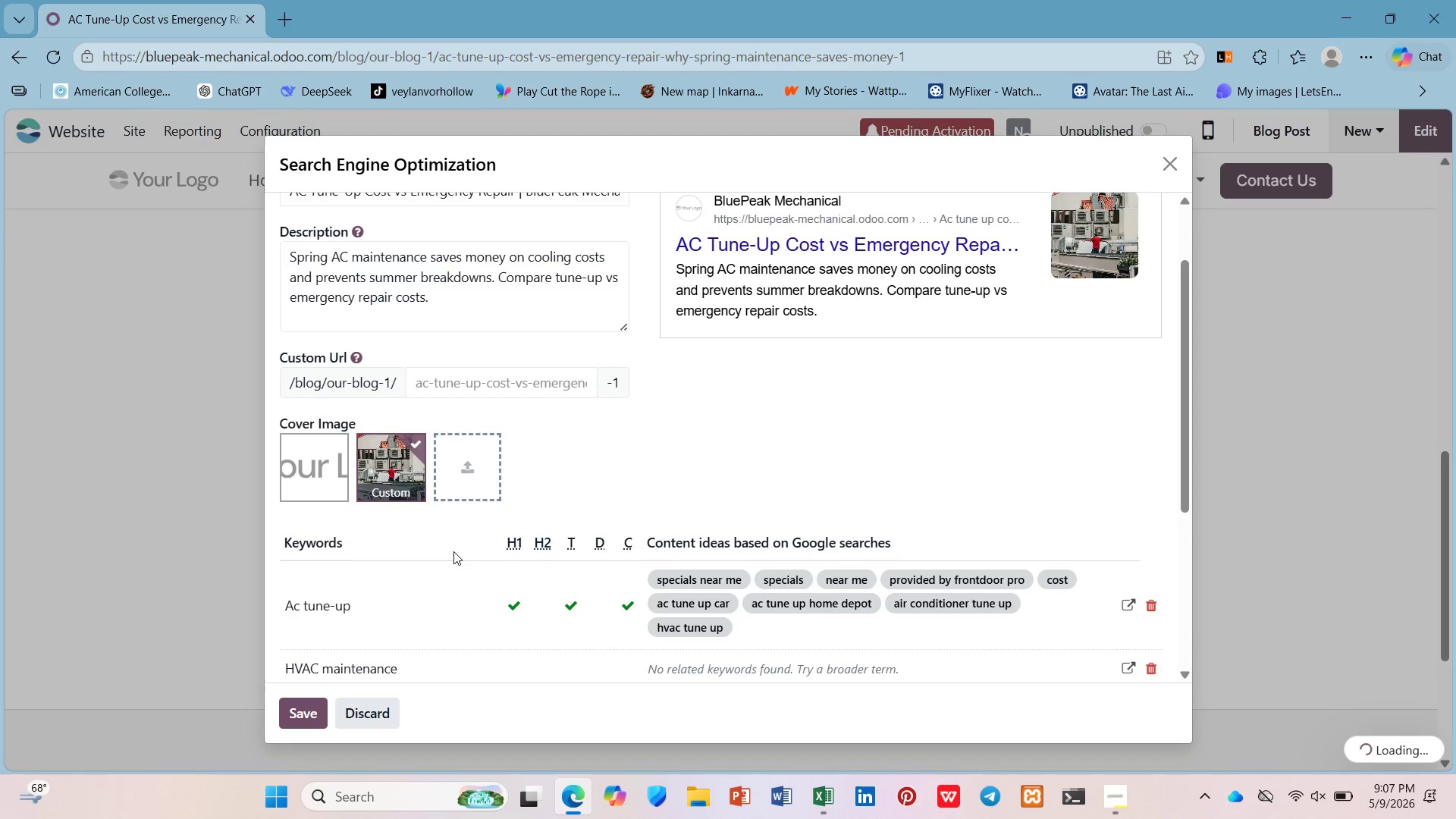 
scroll: coordinate [469, 538], scroll_direction: down, amount: 2.0
 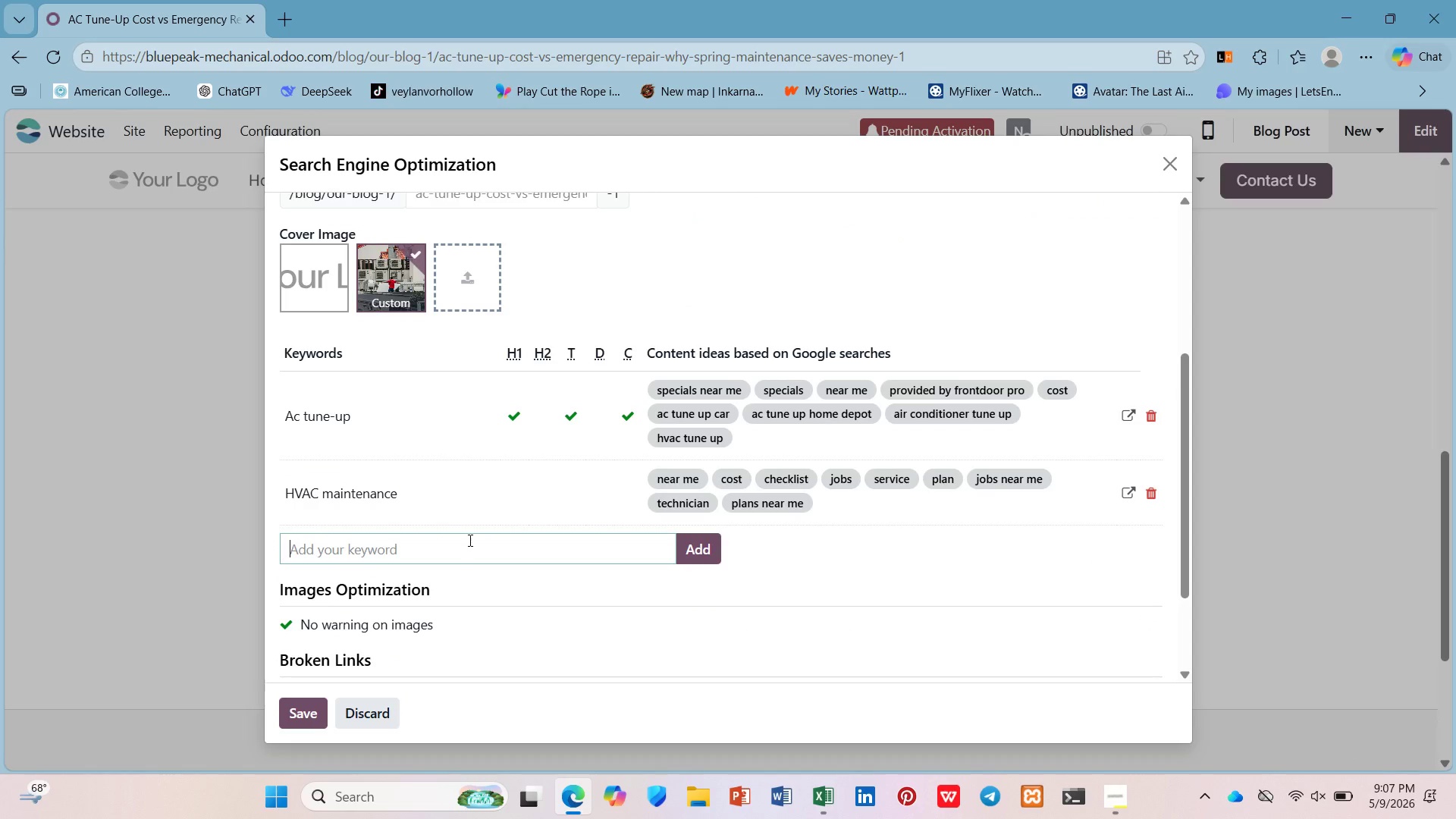 
wait(8.52)
 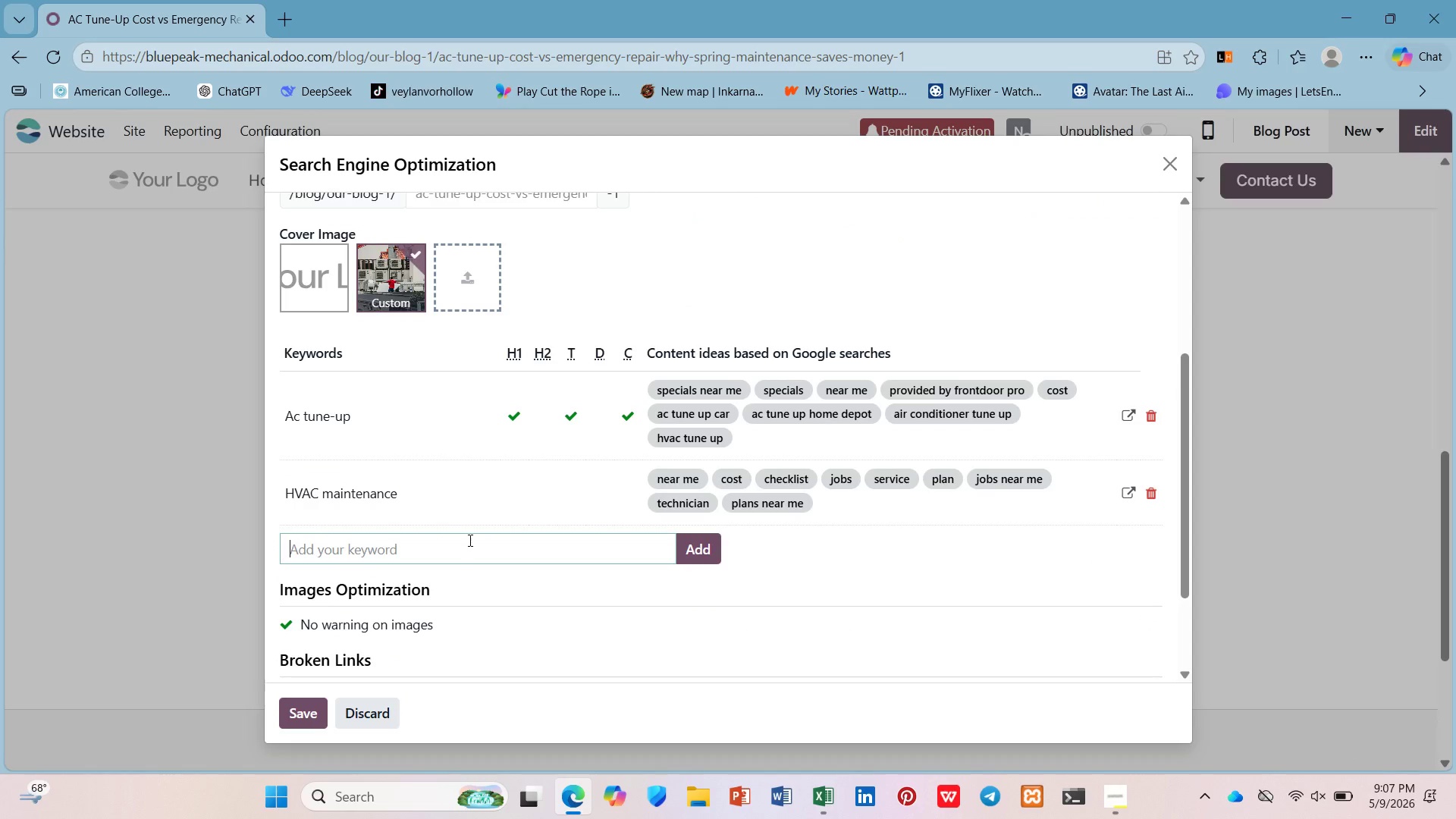 
type(spring AC service)
 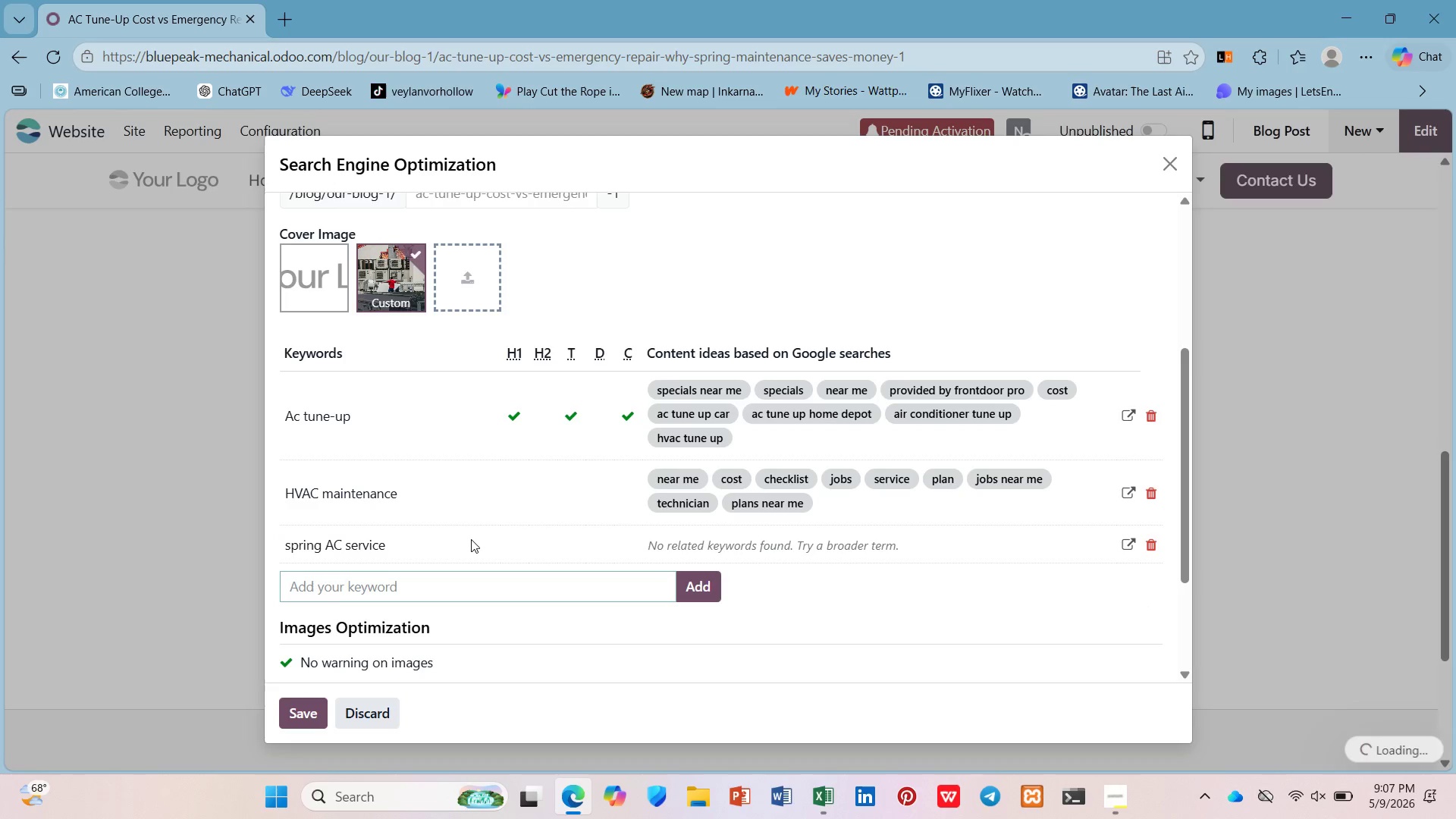 
 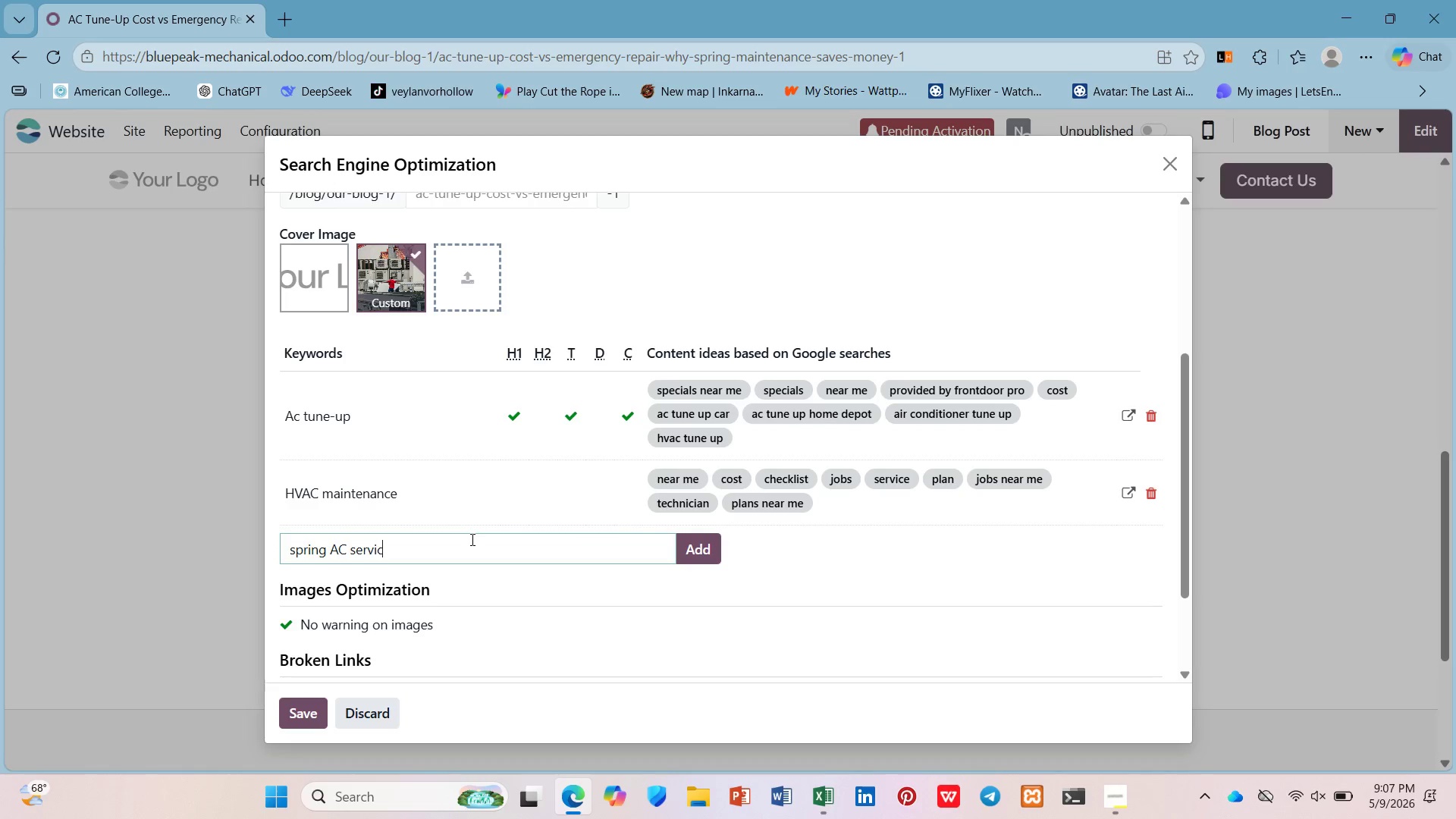 
key(Enter)
 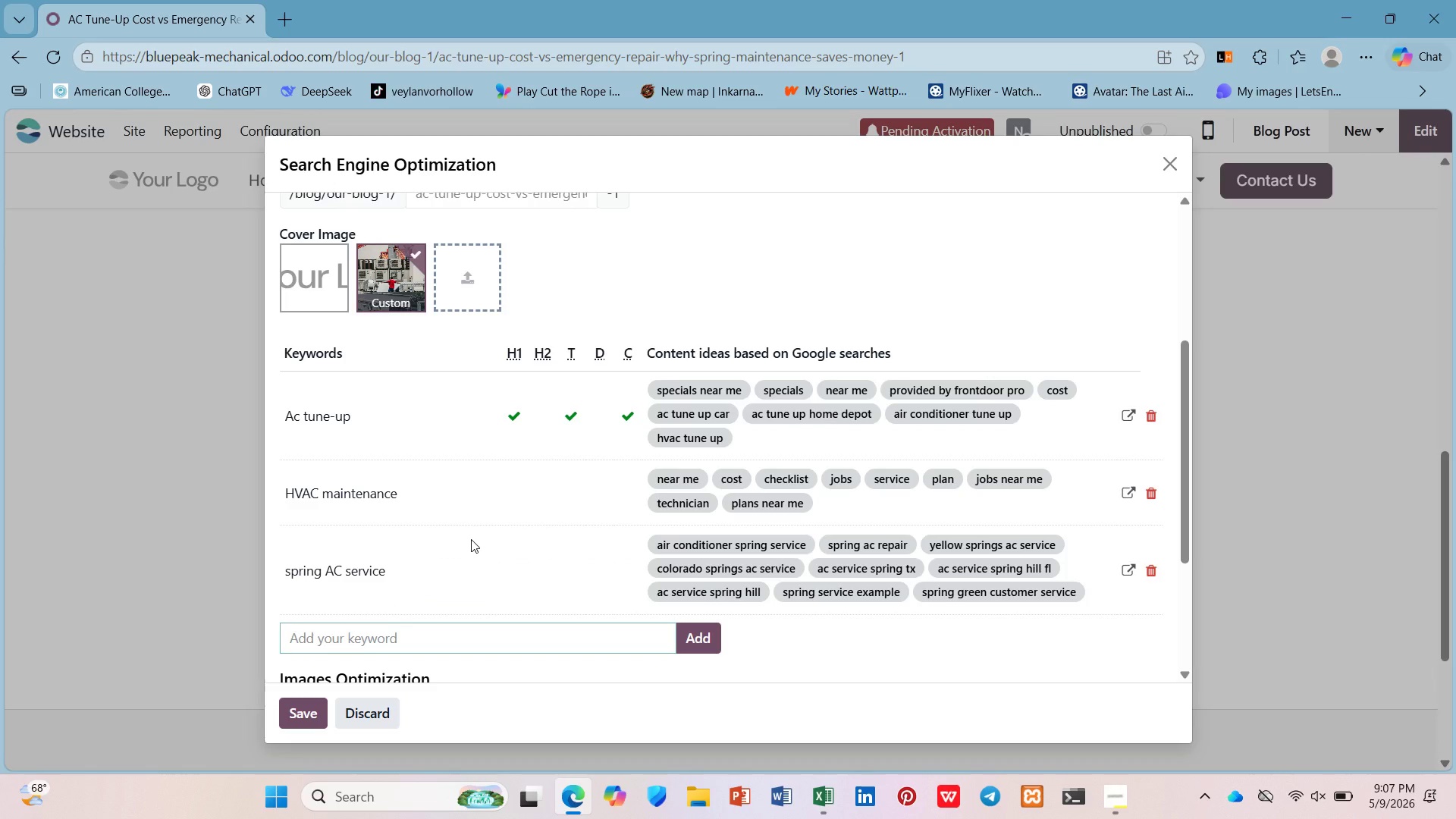 
scroll: coordinate [519, 500], scroll_direction: up, amount: 3.0
 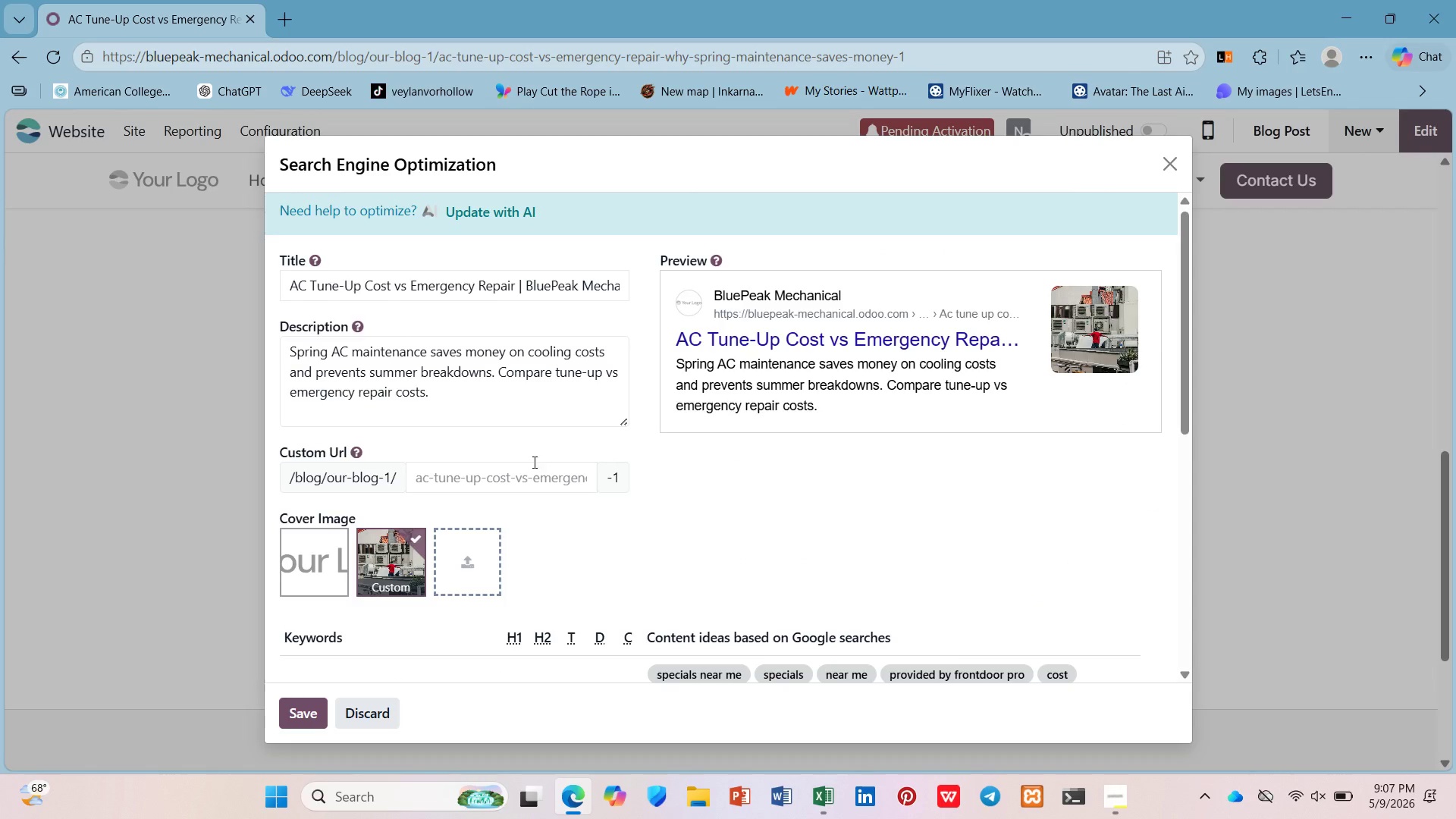 
left_click([534, 466])
 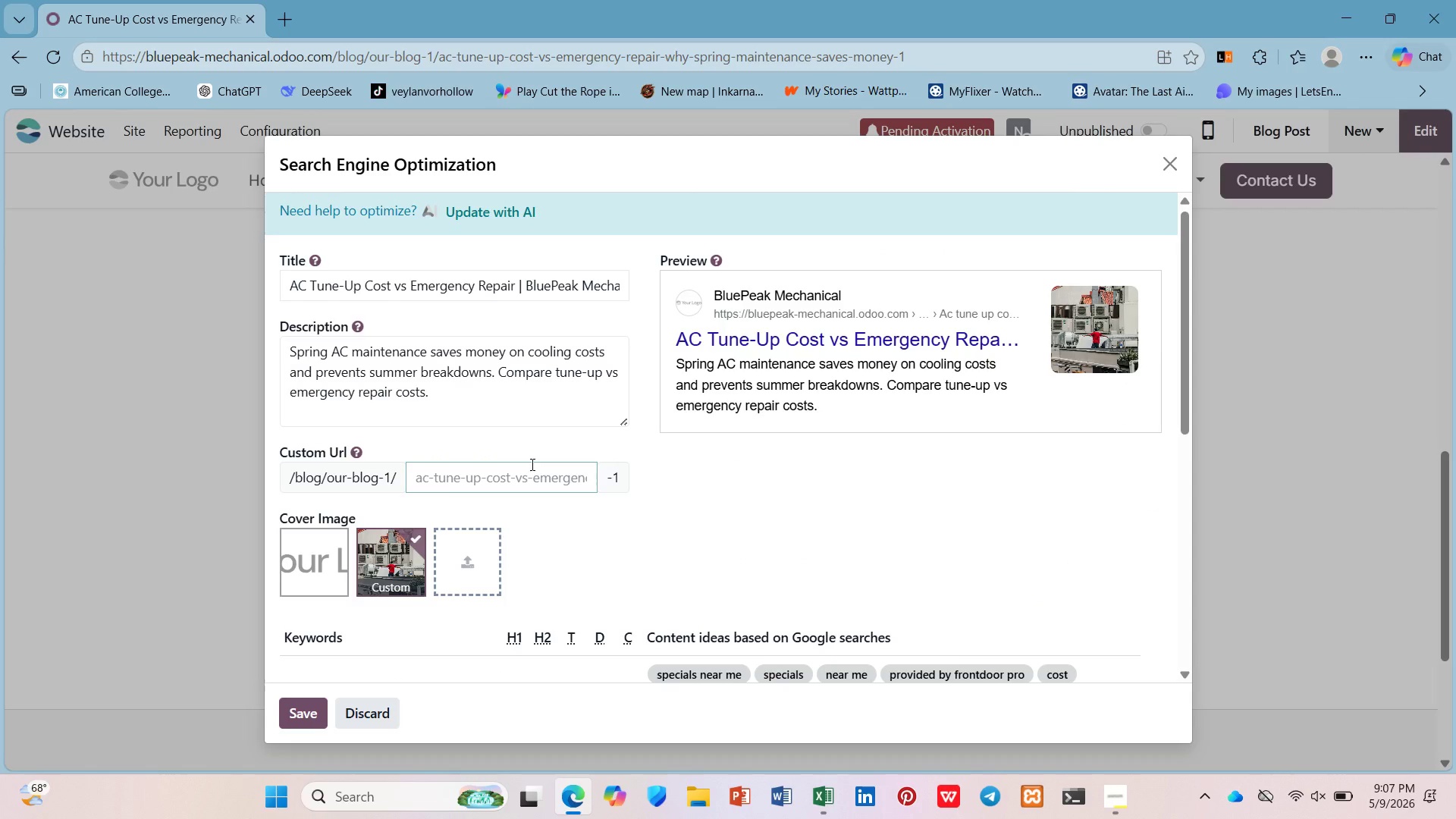 
type(ac tune up cost vs emergency repair)
 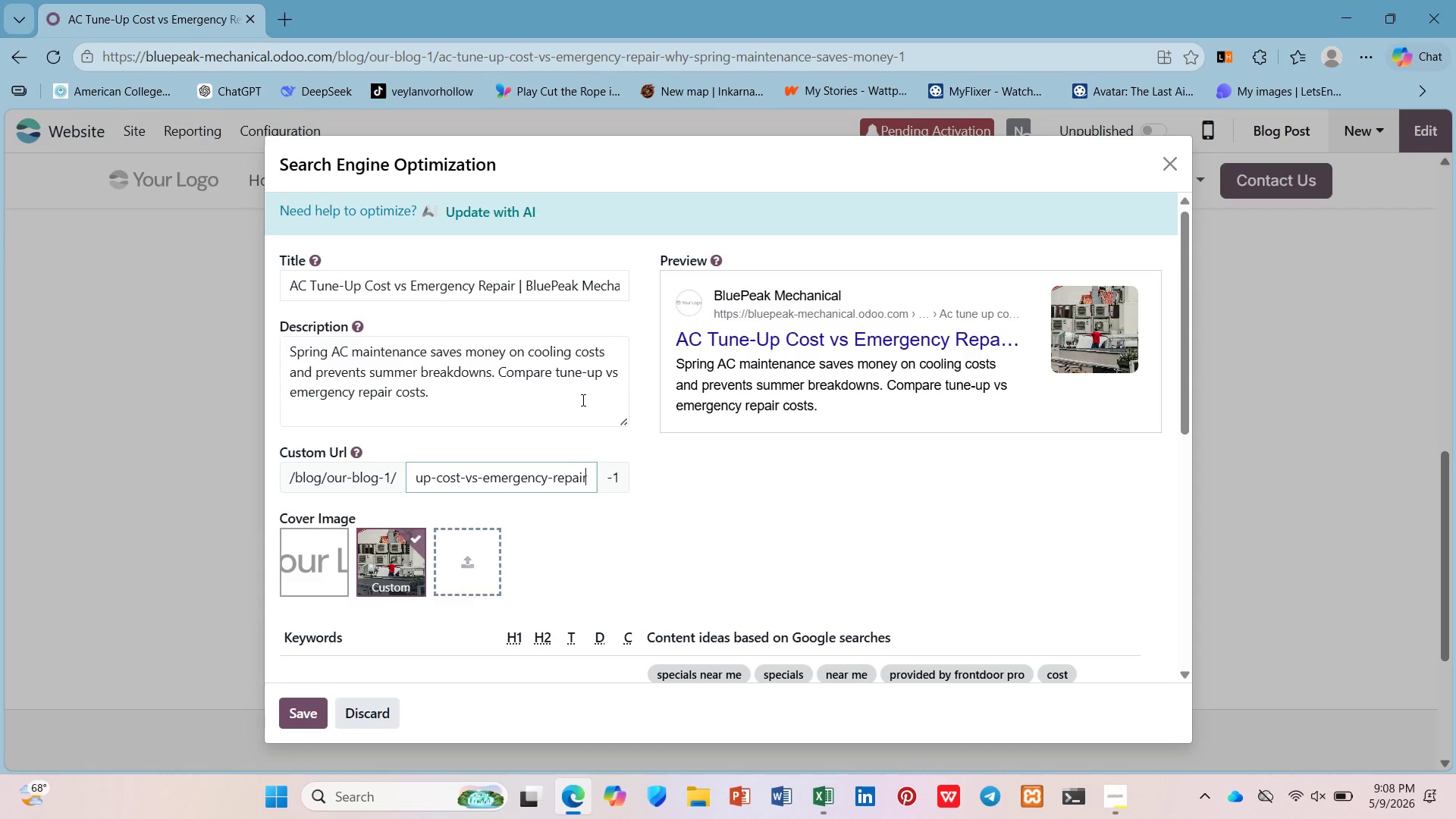 
wait(50.55)
 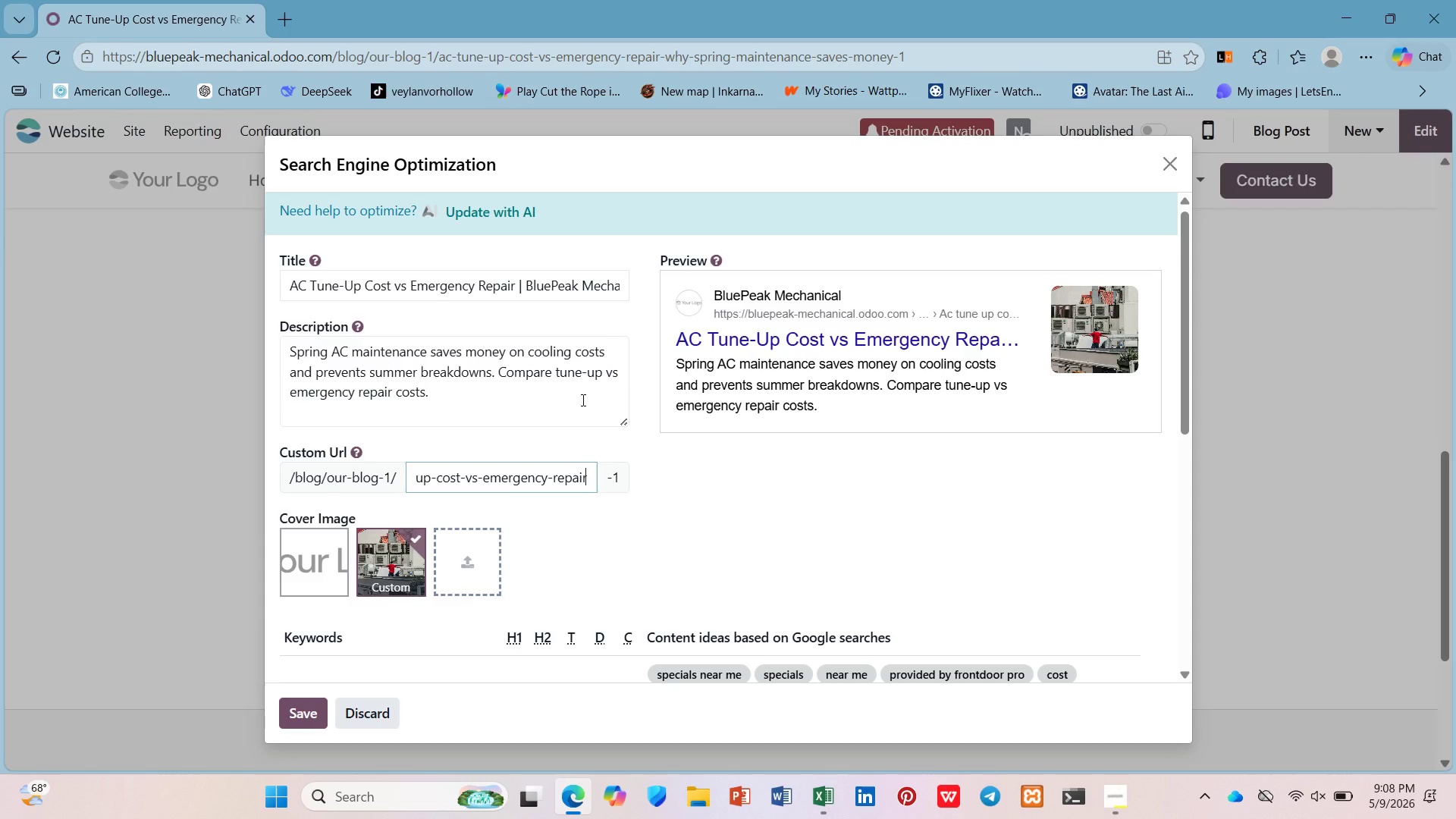 
key(ArrowUp)
 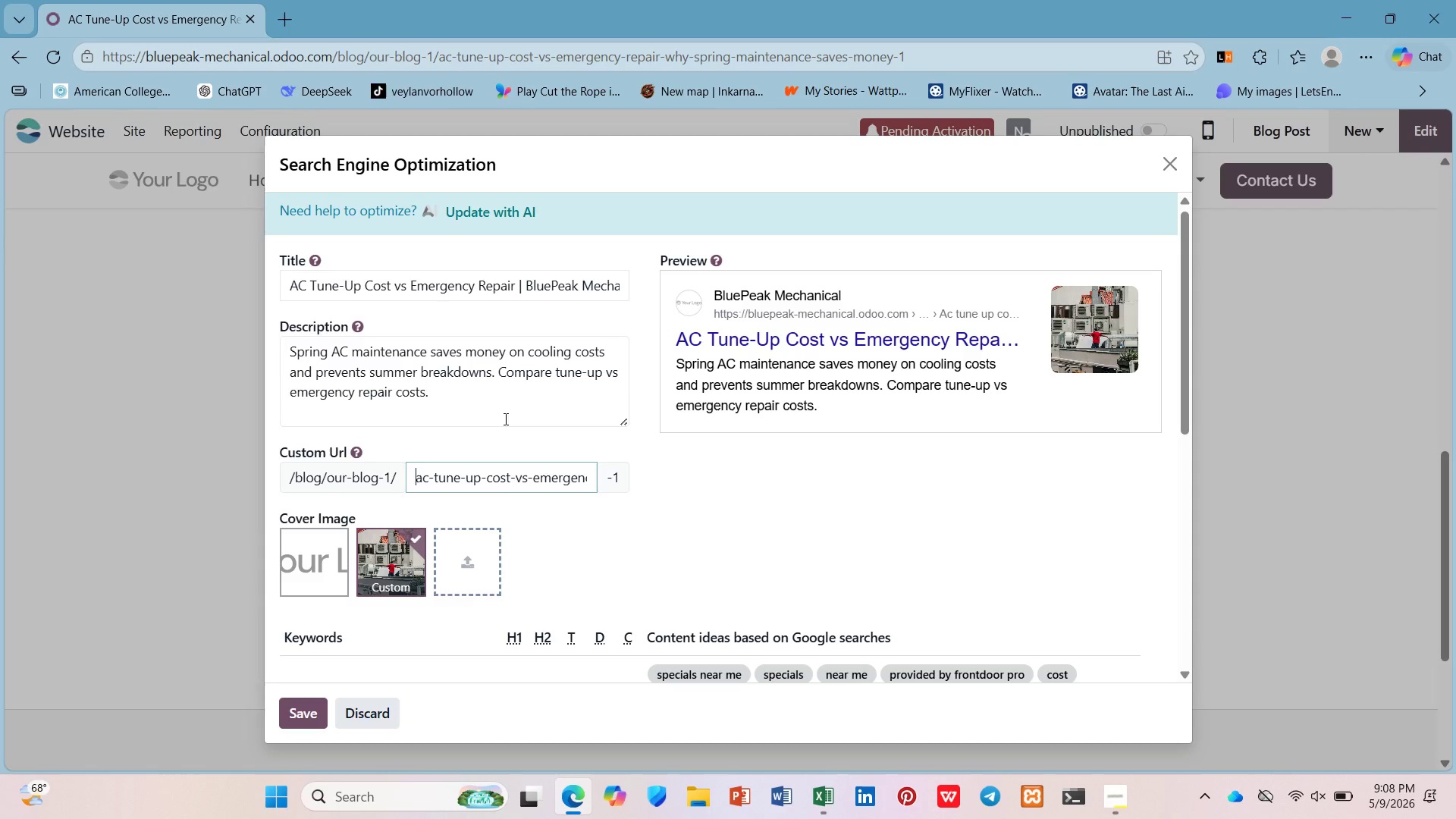 
scroll: coordinate [566, 565], scroll_direction: down, amount: 5.0
 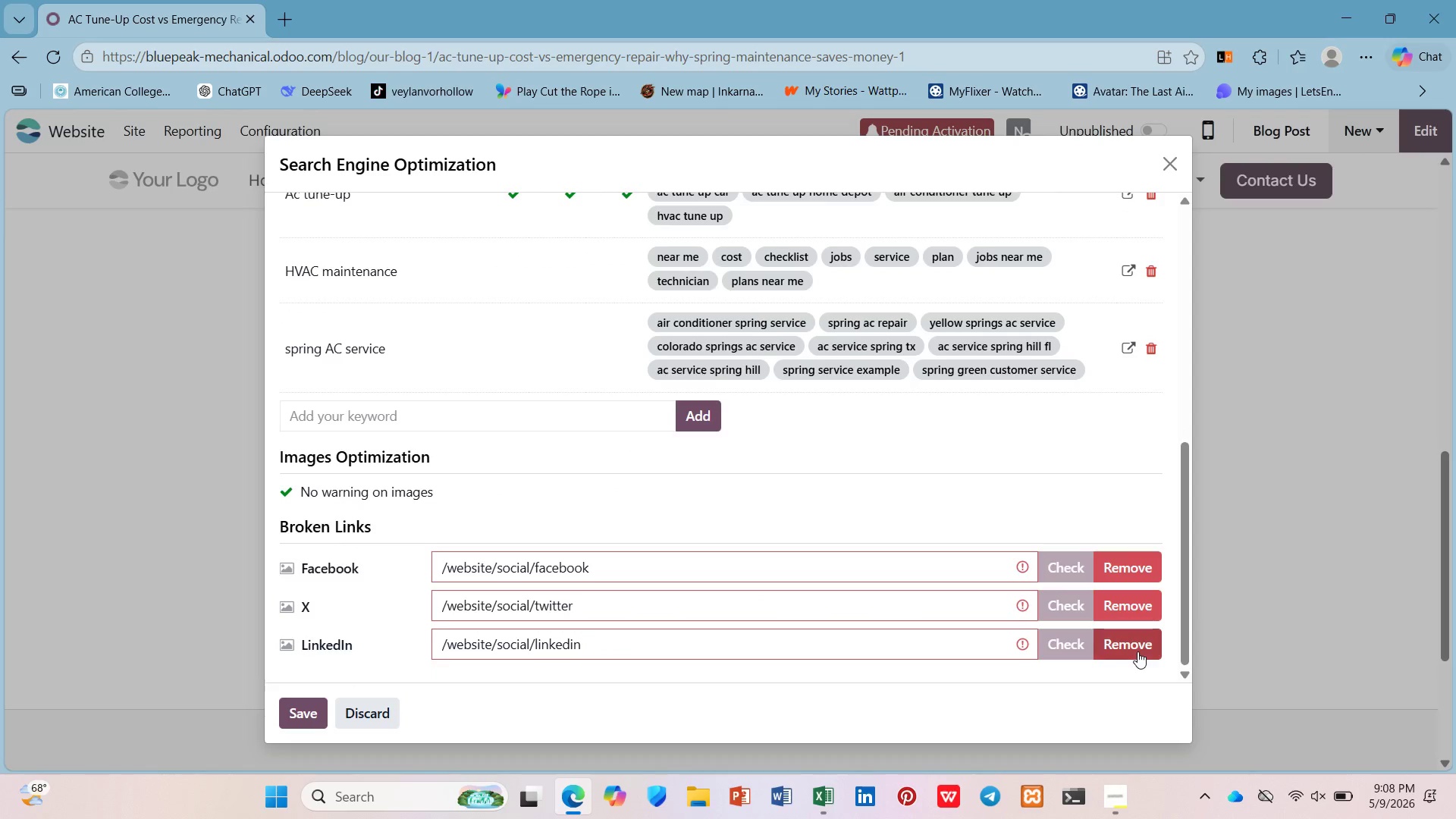 
double_click([1138, 651])
 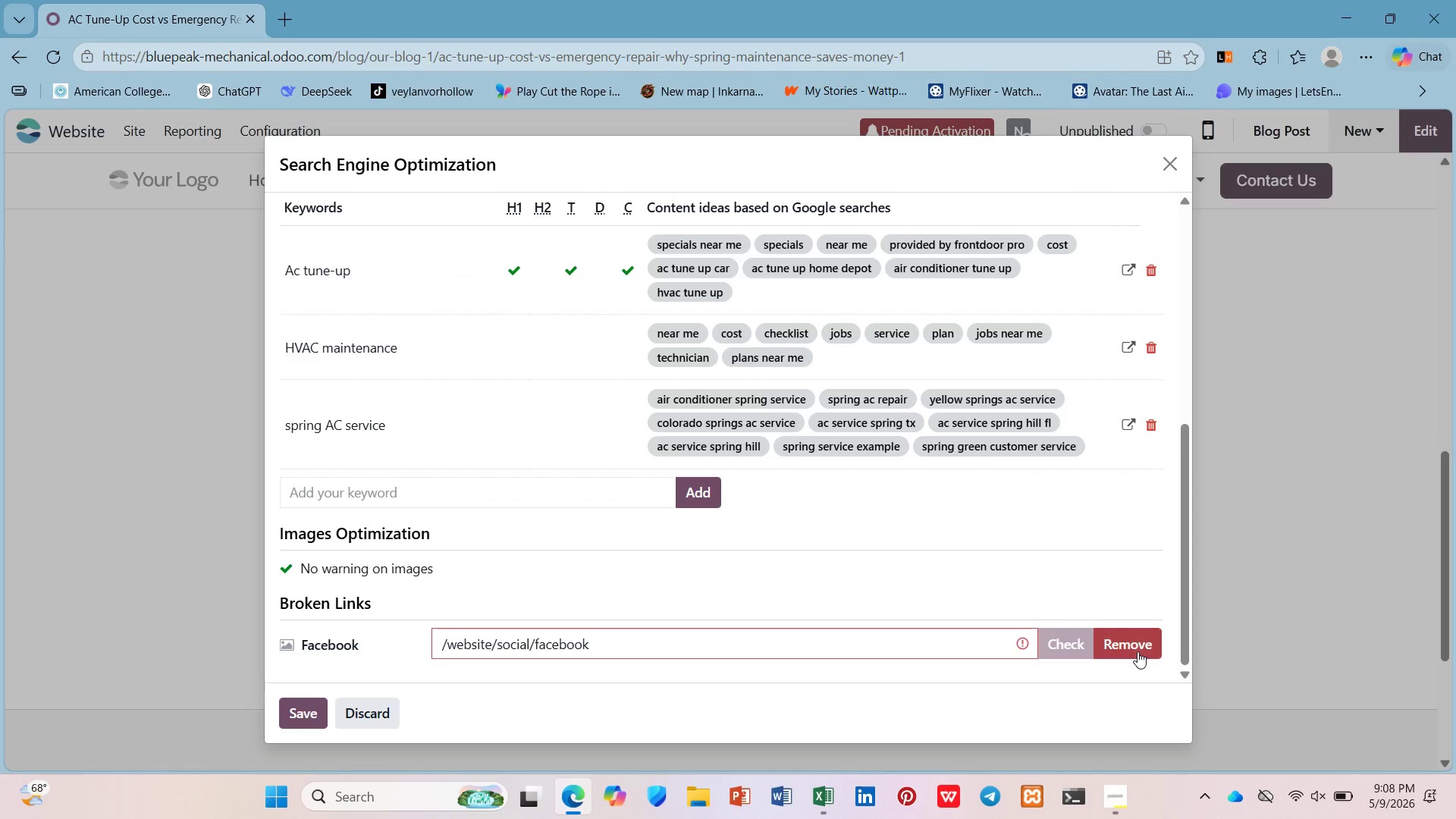 
triple_click([1138, 651])
 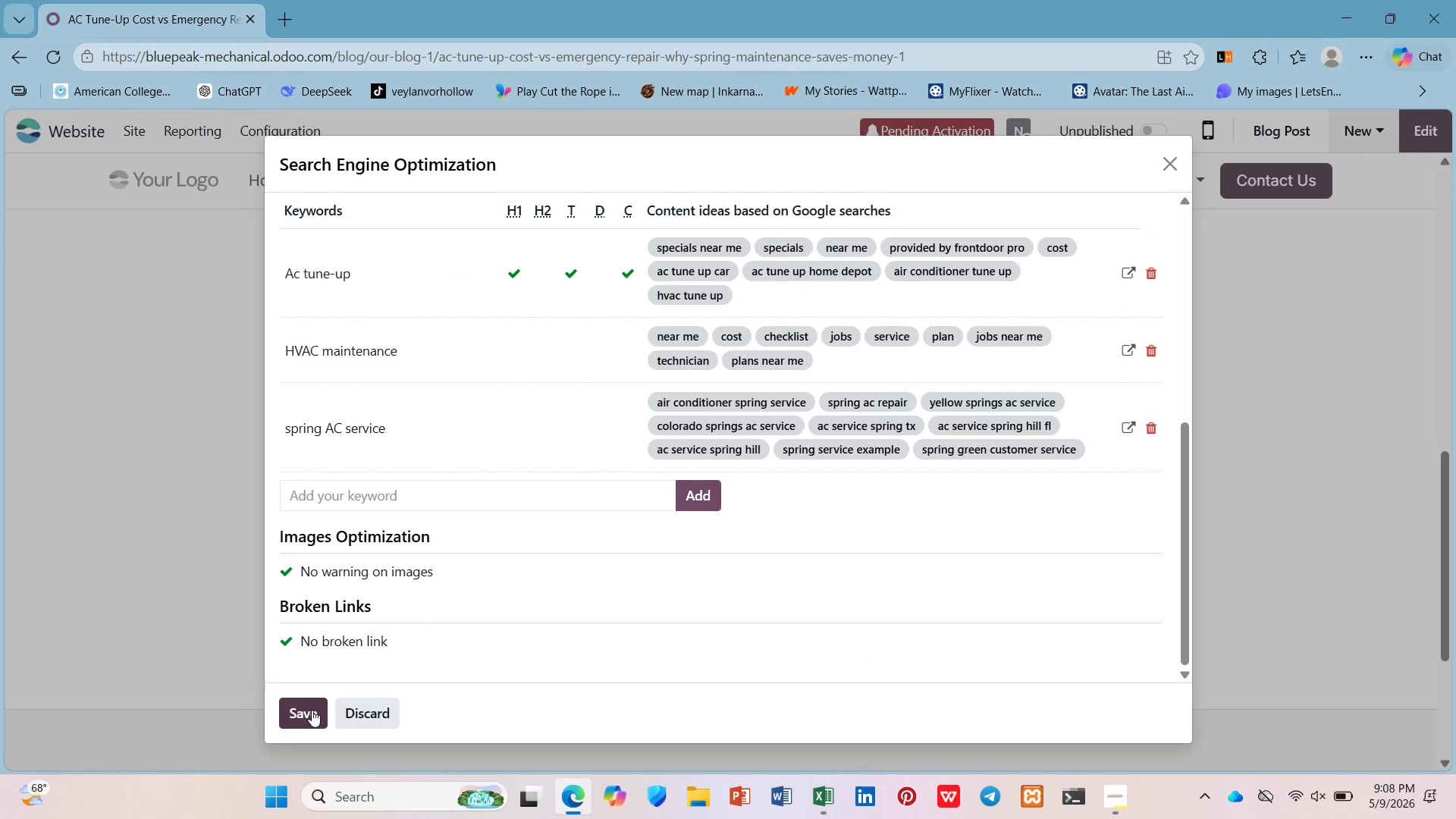 
left_click([312, 710])
 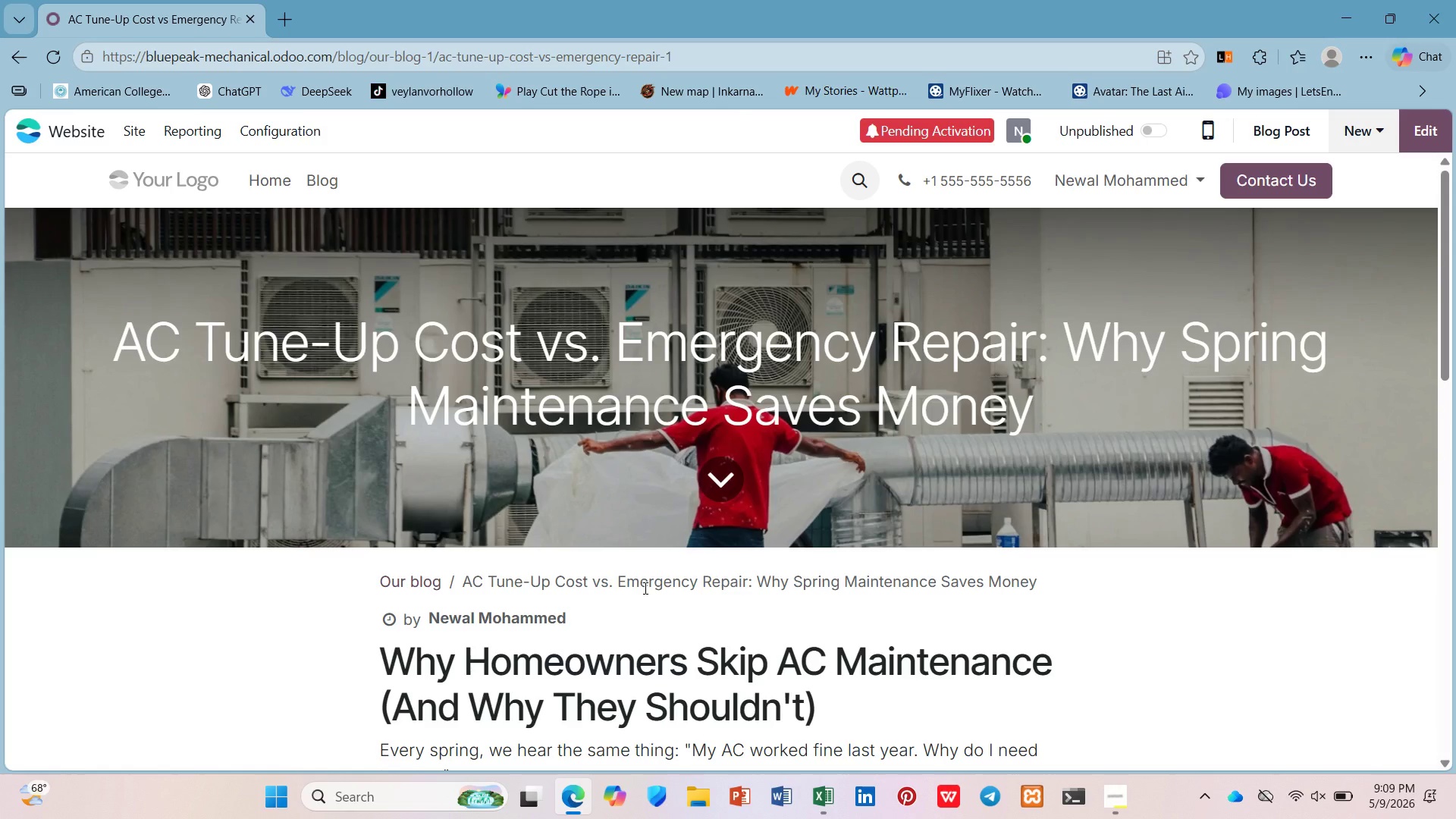 
wait(46.98)
 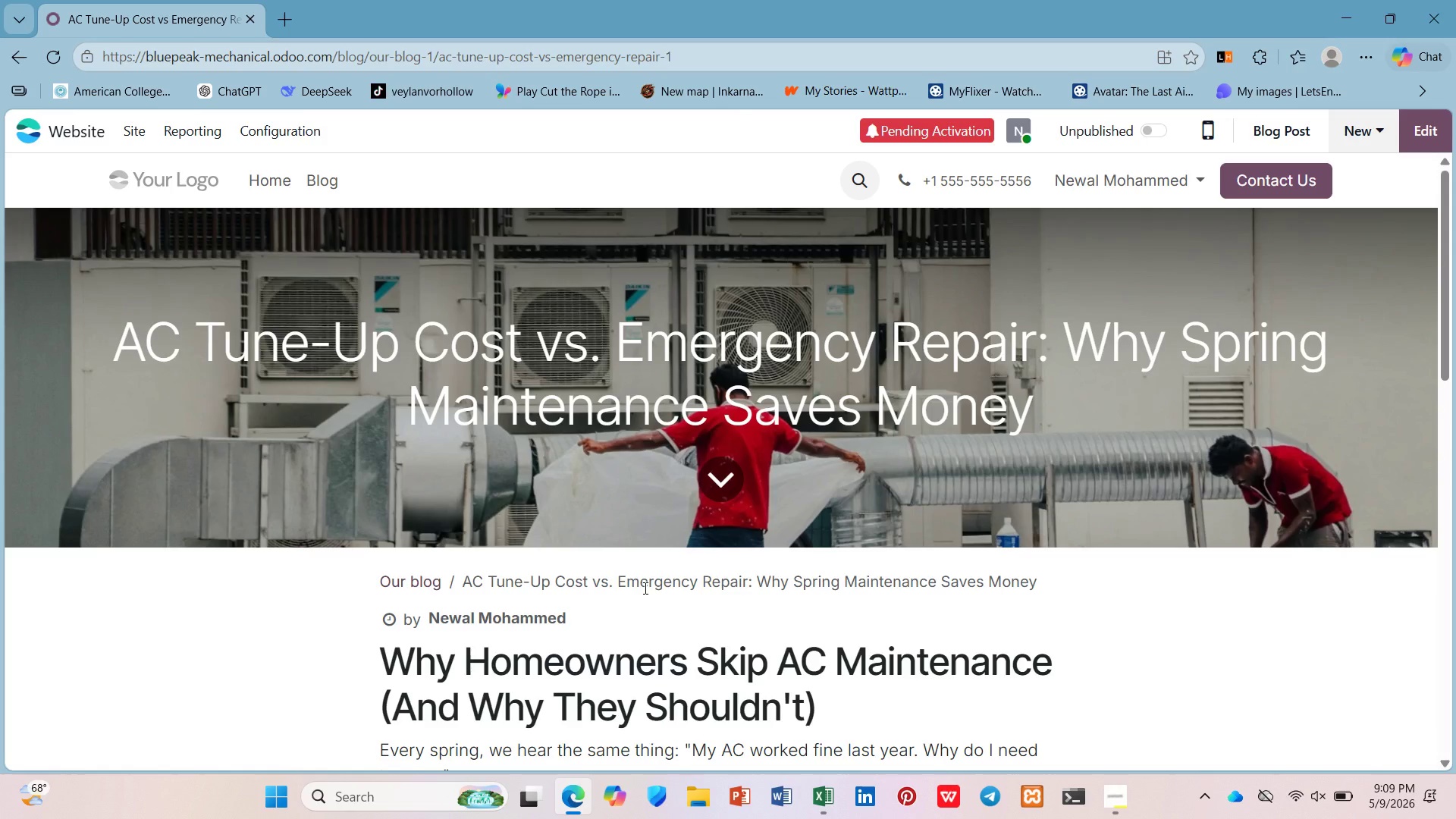 
left_click([160, 185])
 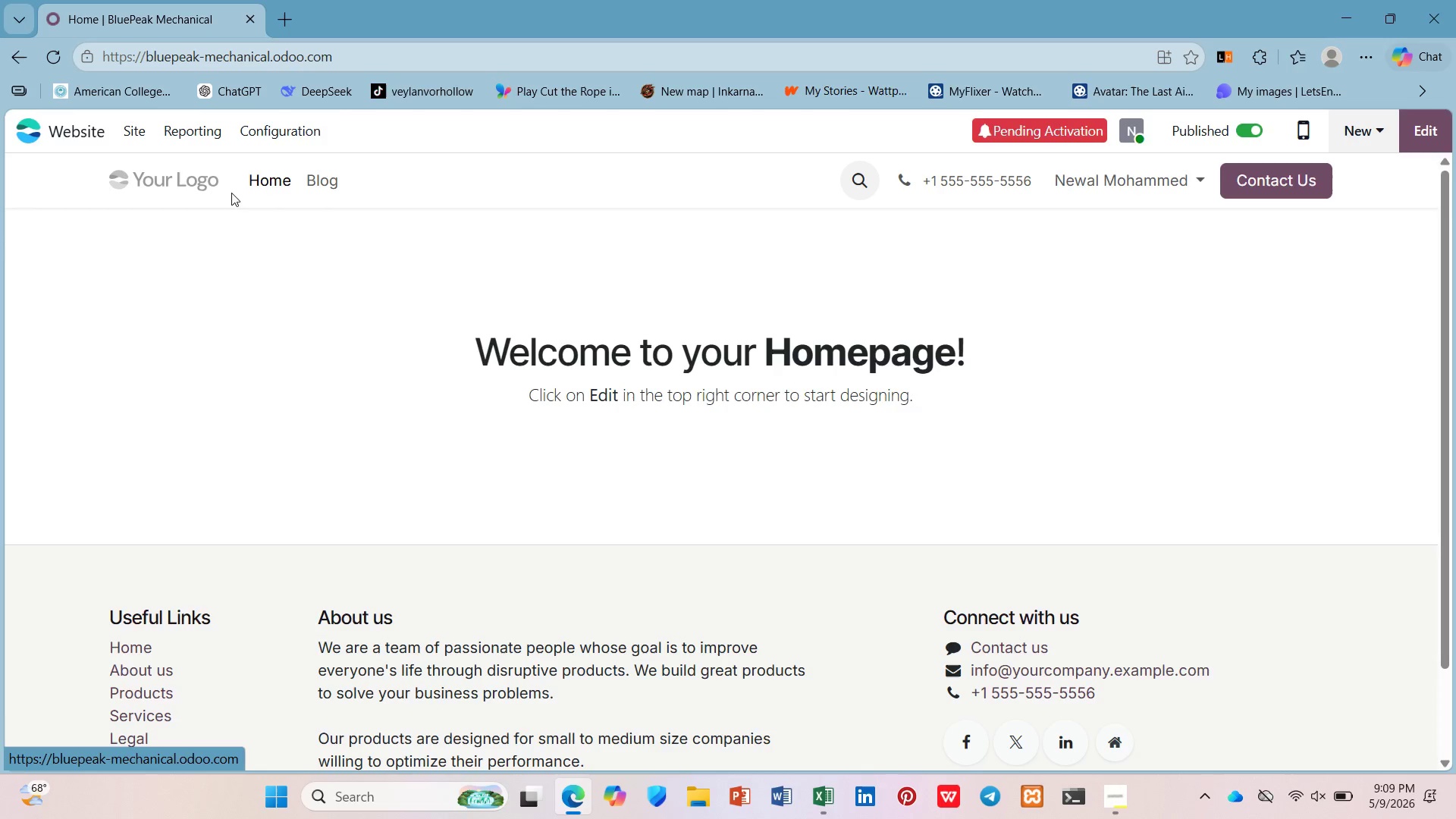 
left_click([300, 182])
 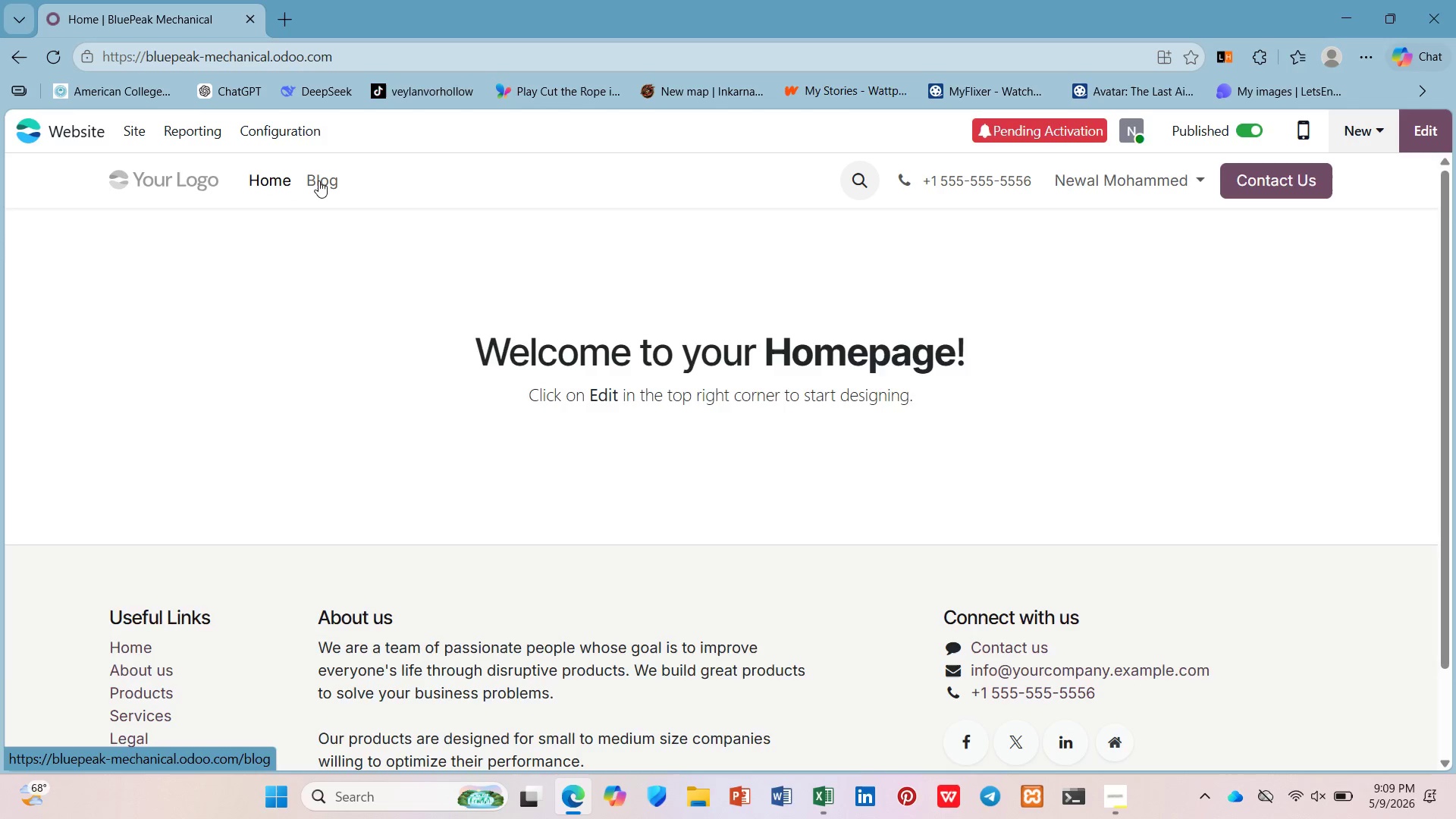 
left_click([320, 180])
 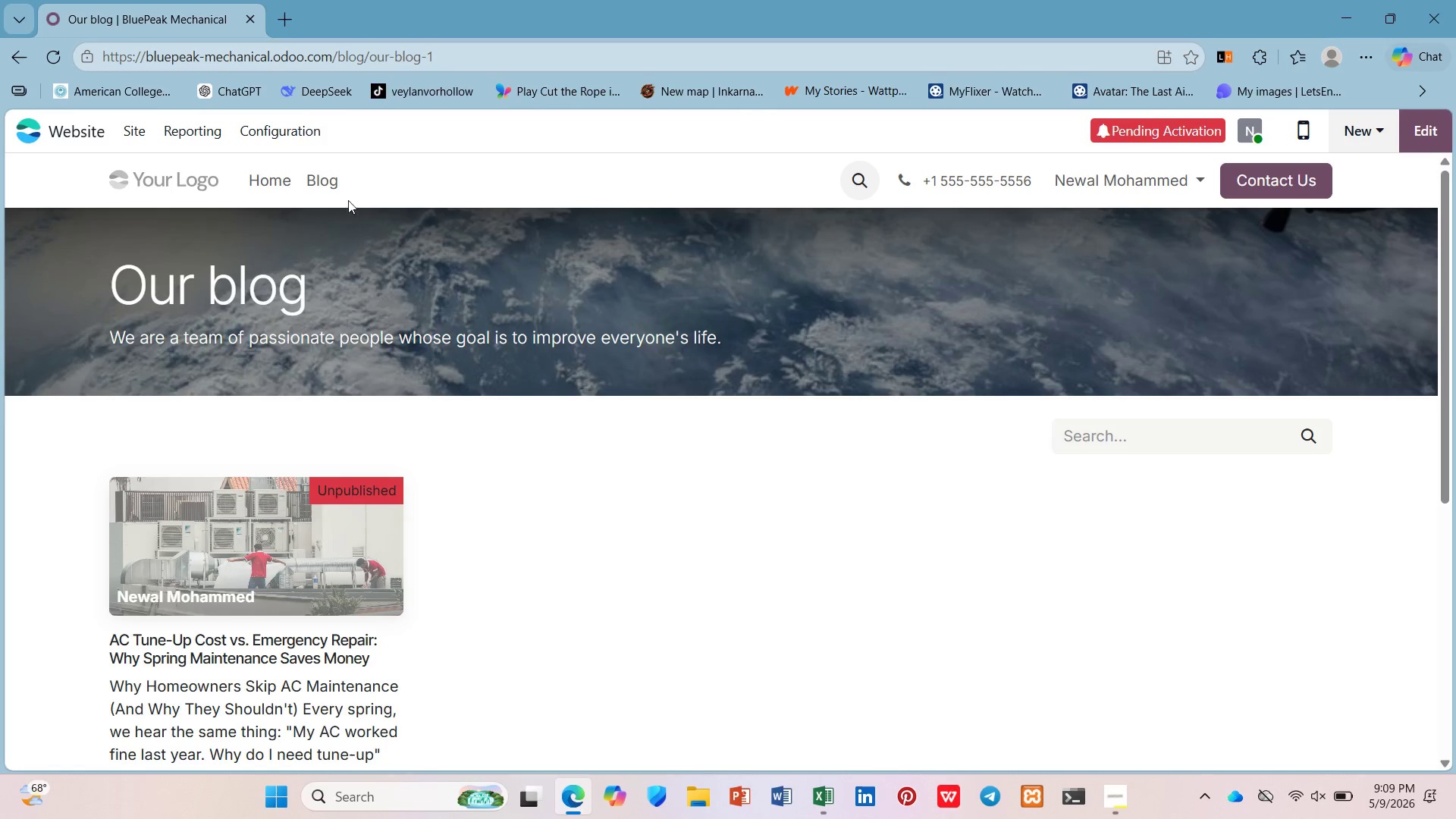 
wait(5.19)
 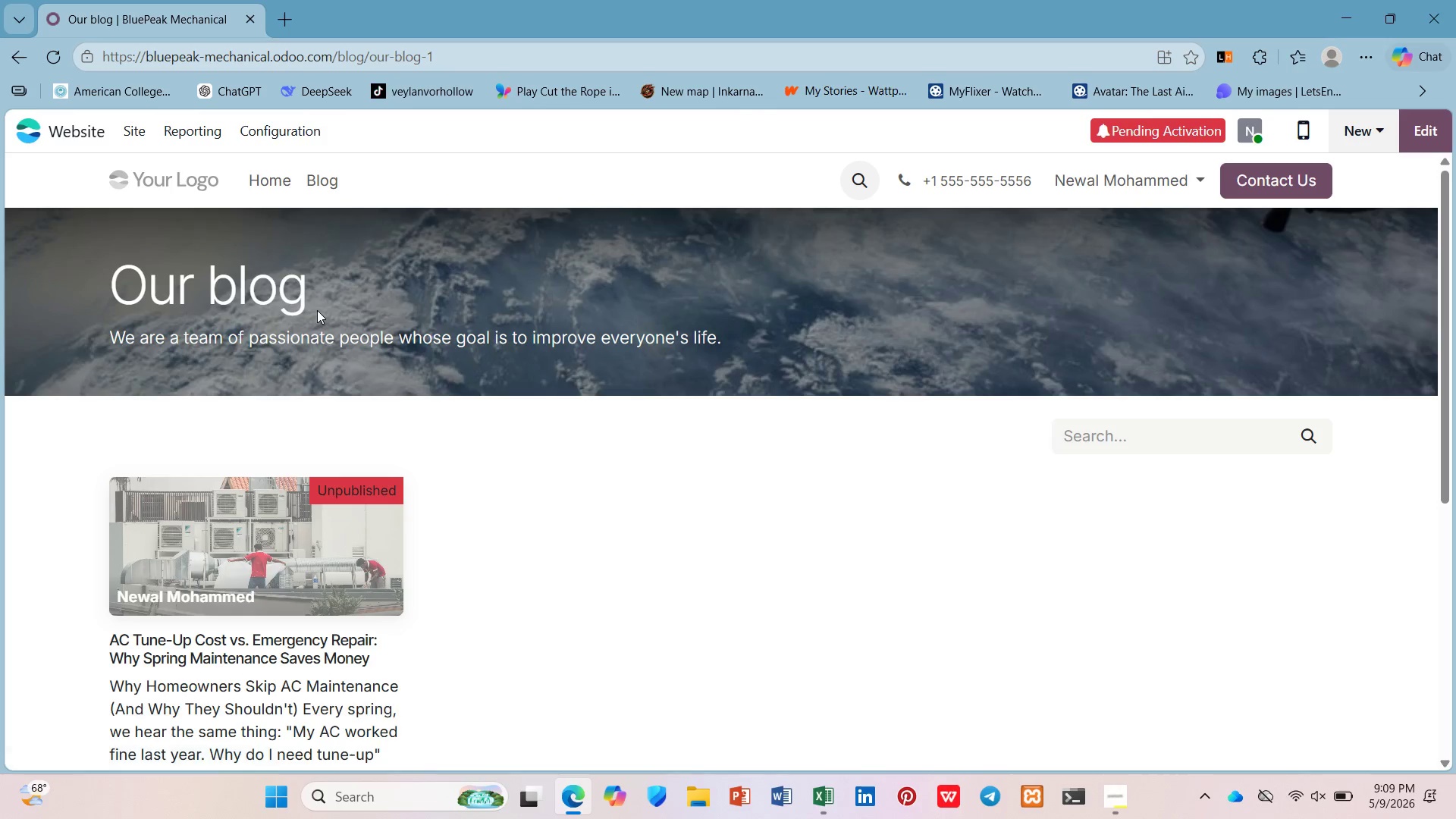 
left_click([1366, 142])
 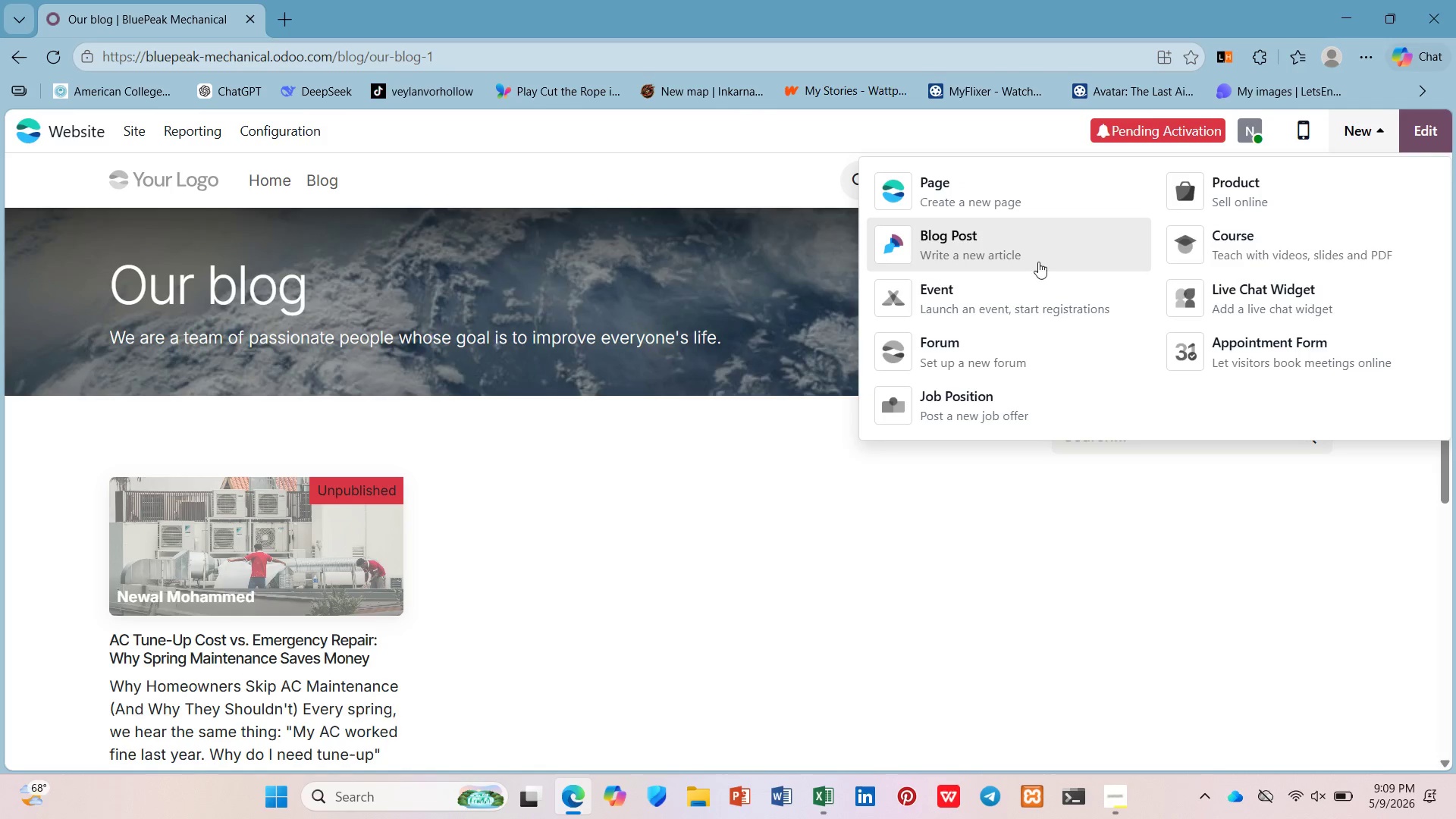 
left_click([1038, 262])
 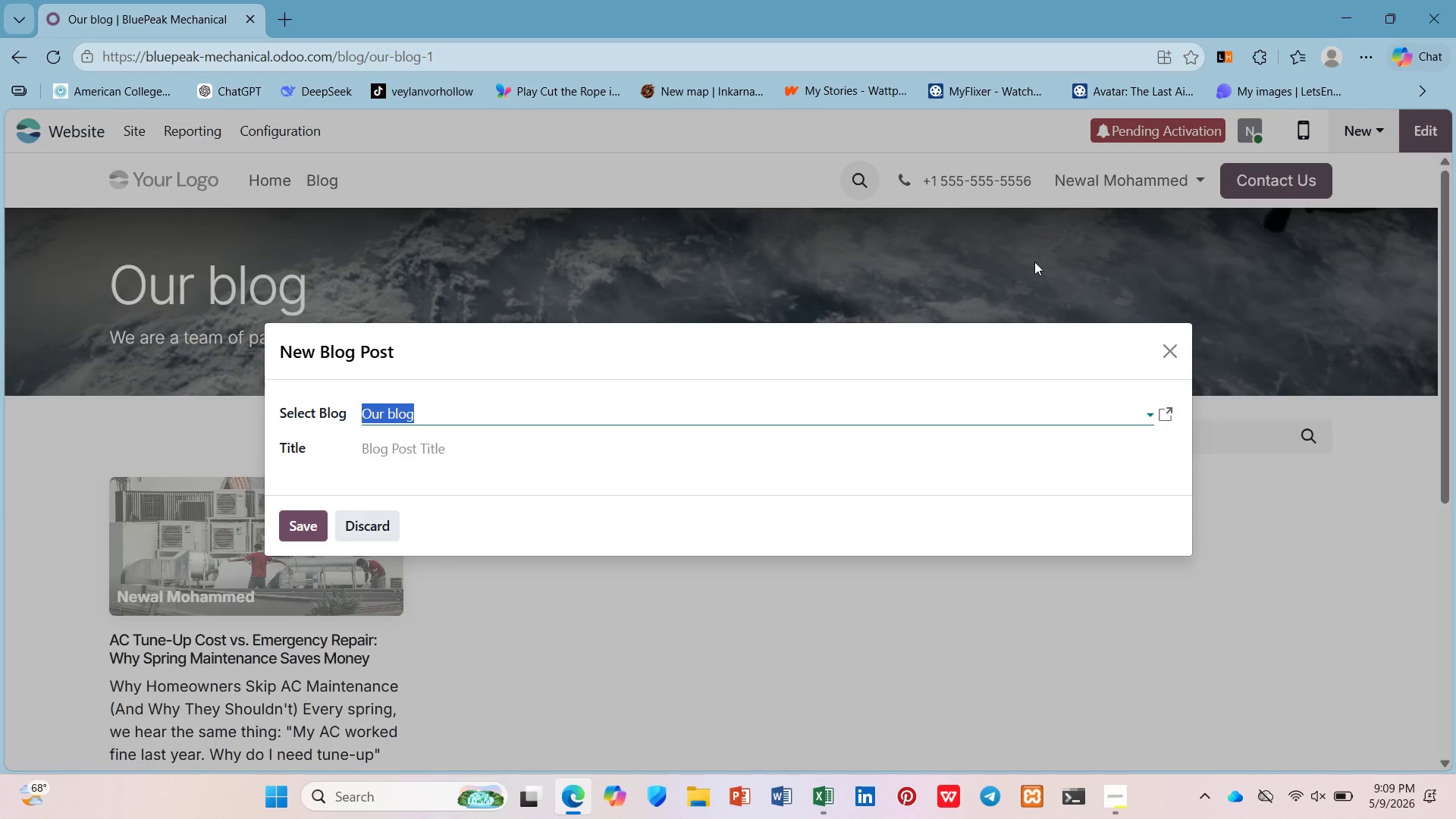 
wait(8.58)
 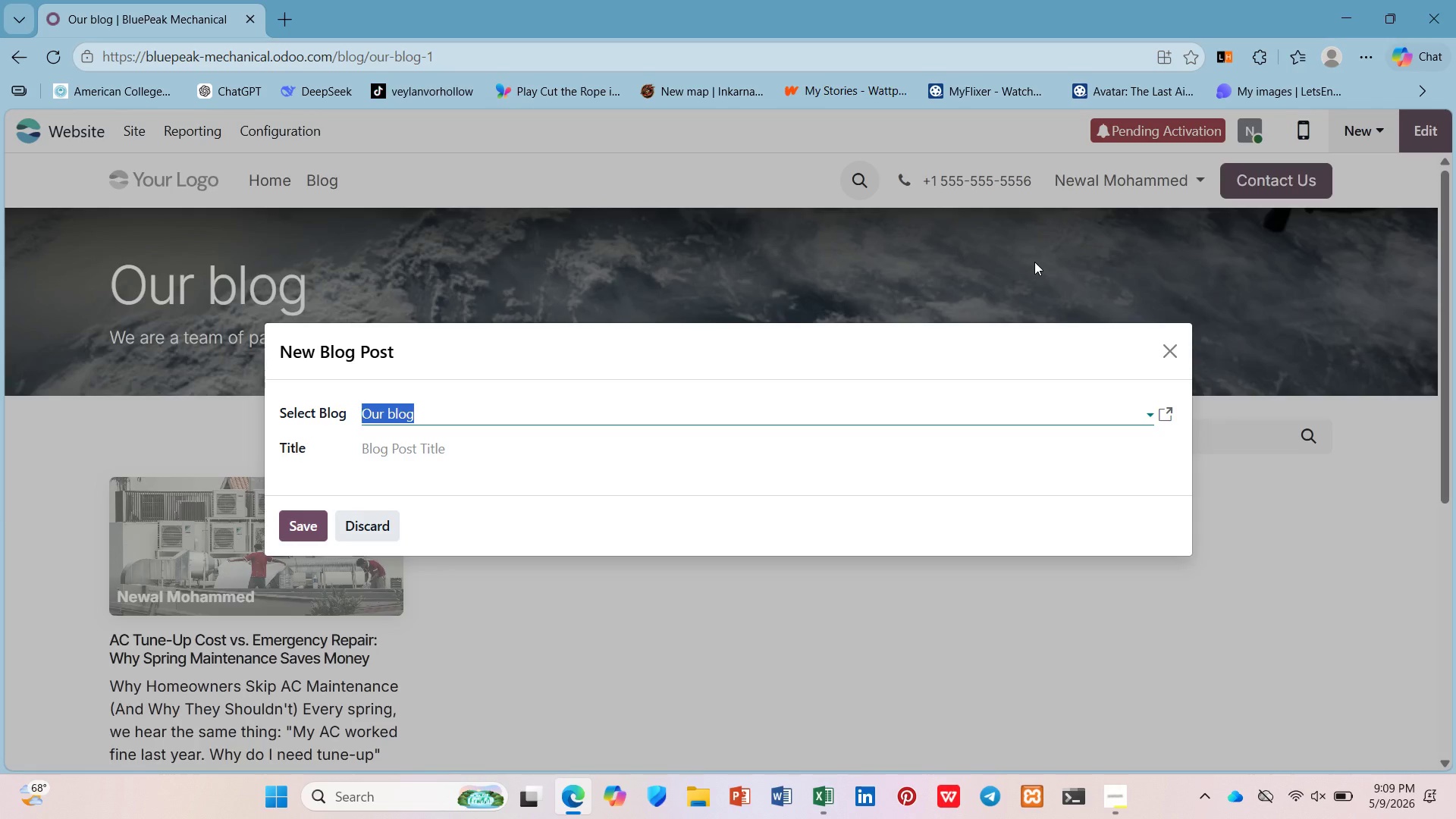 
left_click([554, 441])
 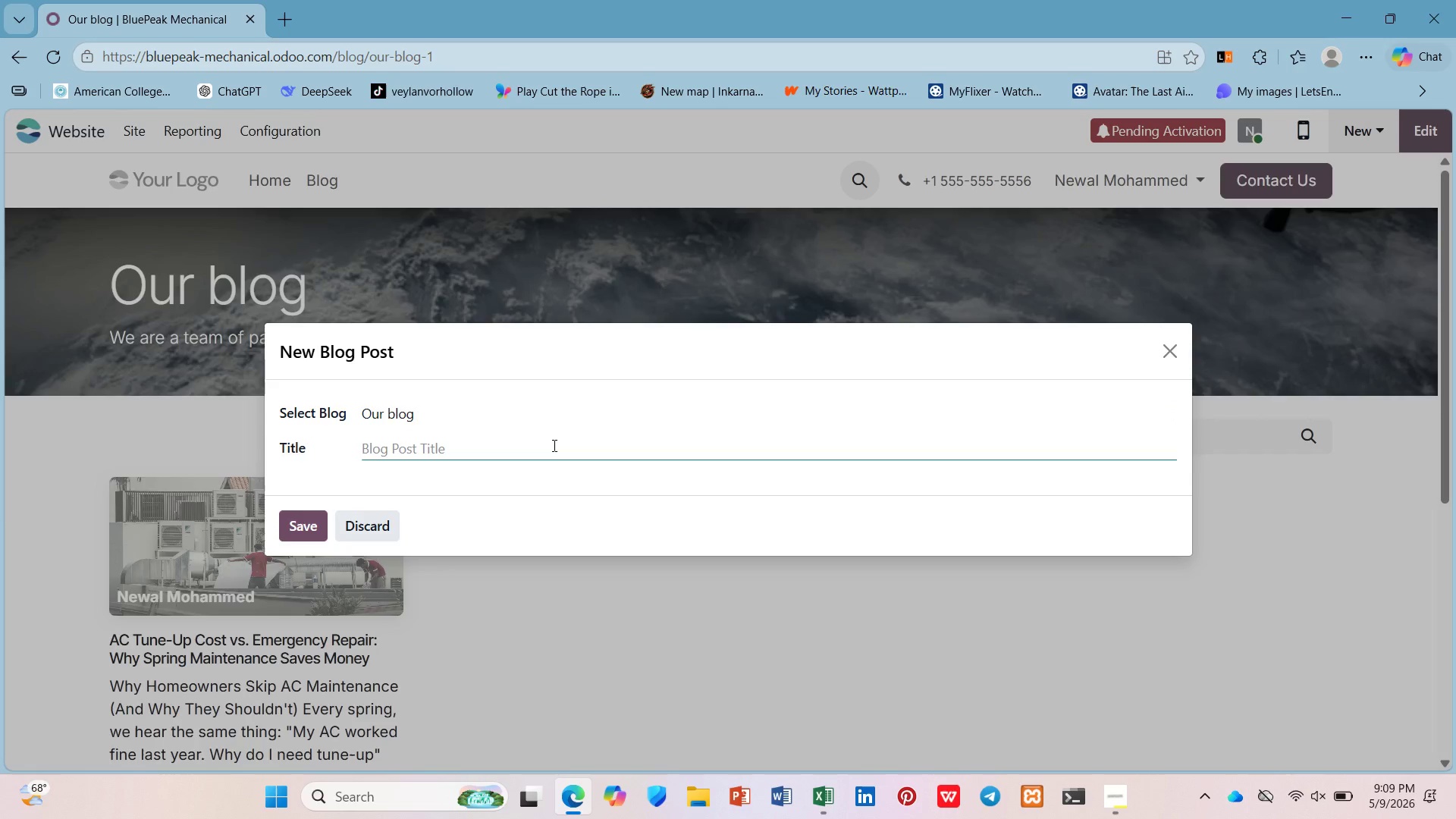 
type(Su)
 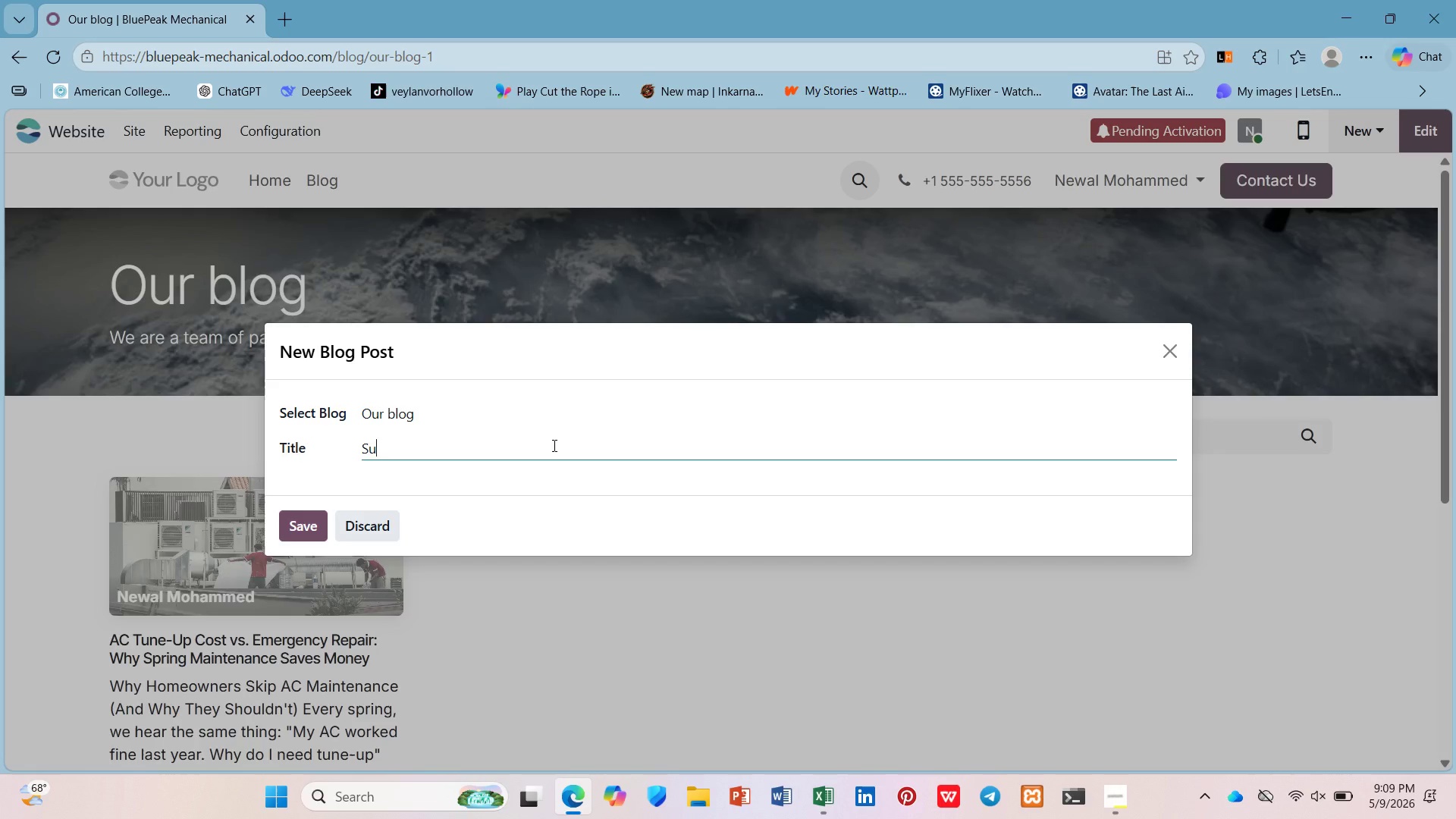 
wait(9.53)
 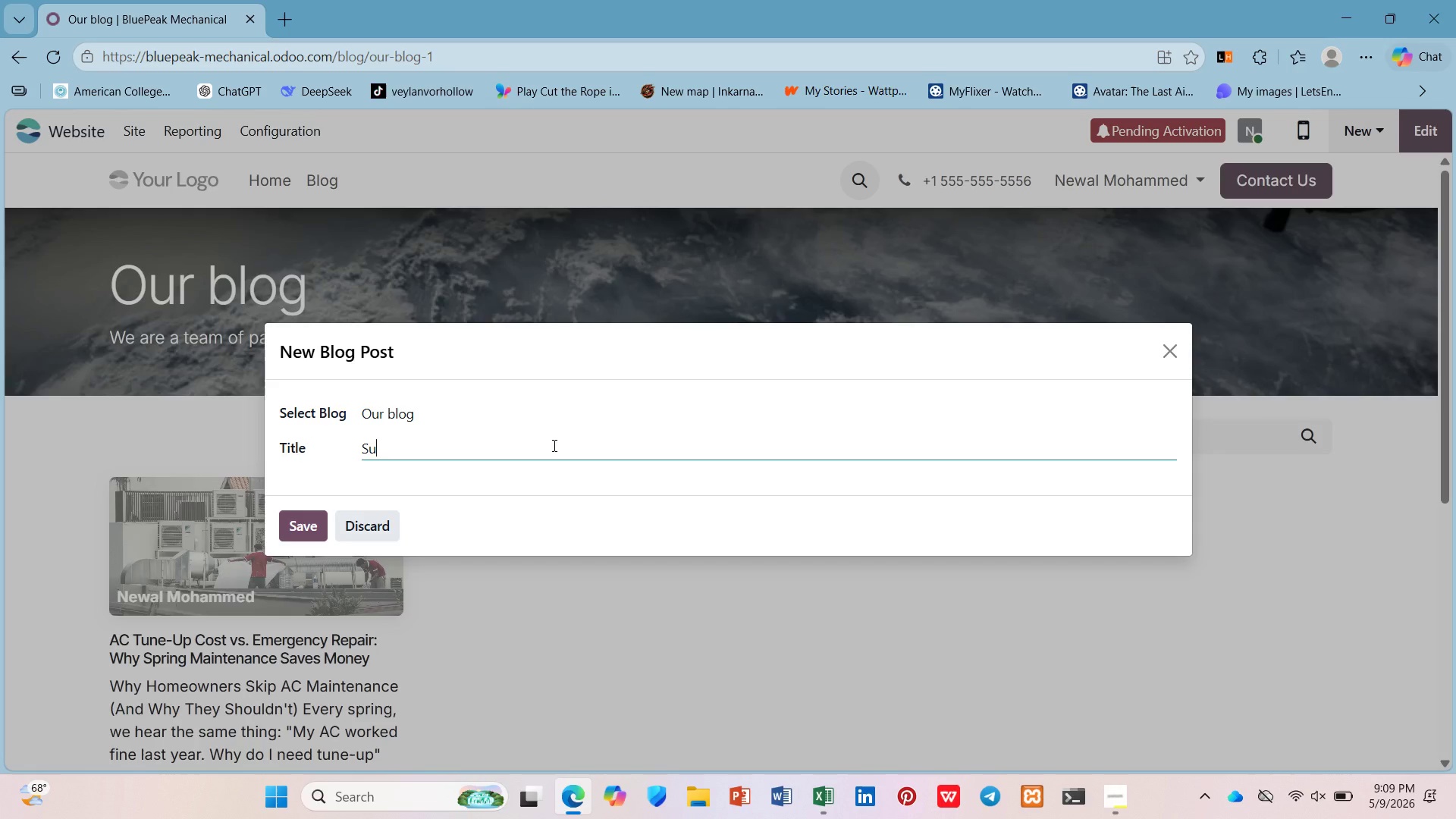 
key(M)
 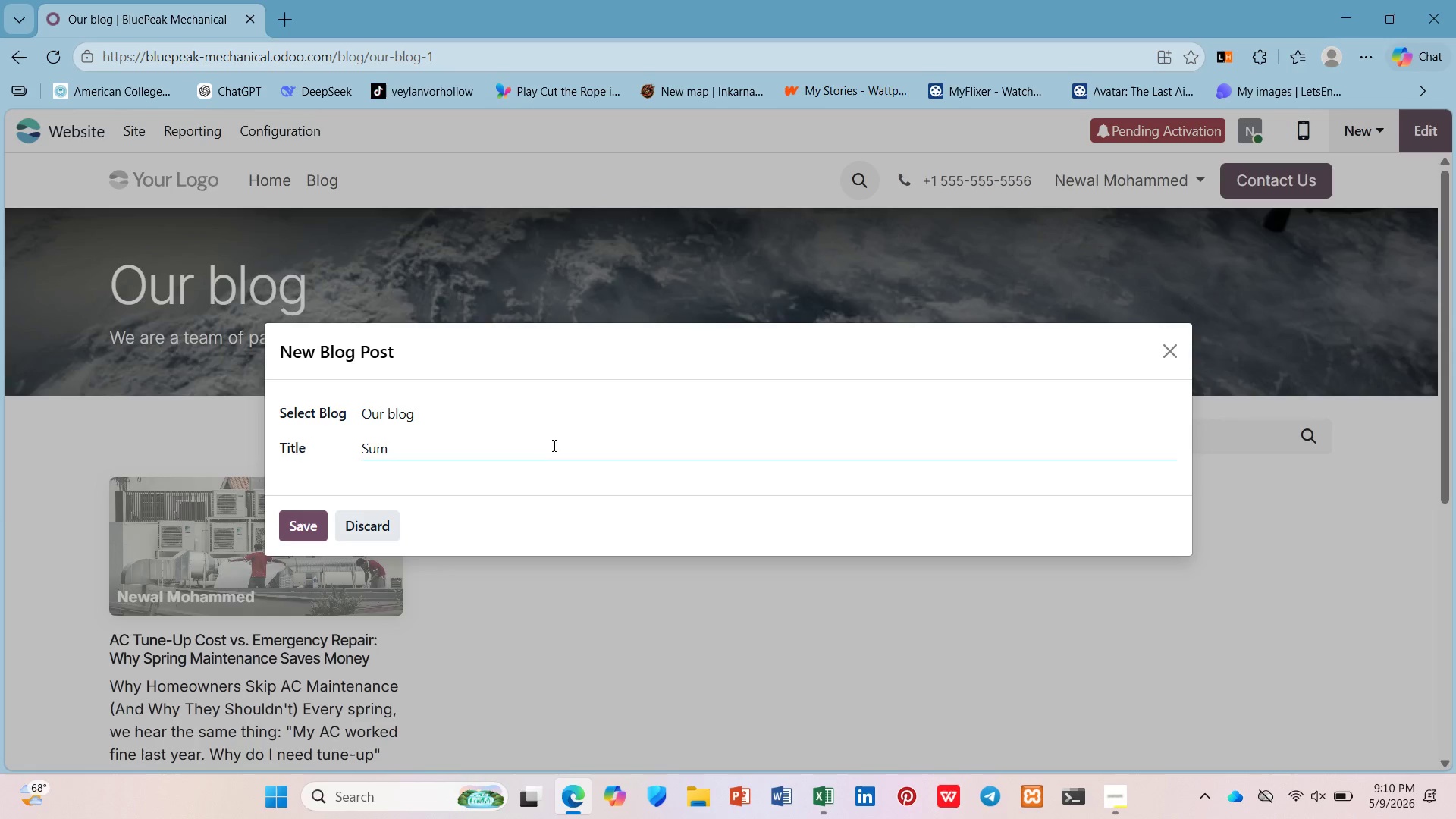 
type(p pump)
 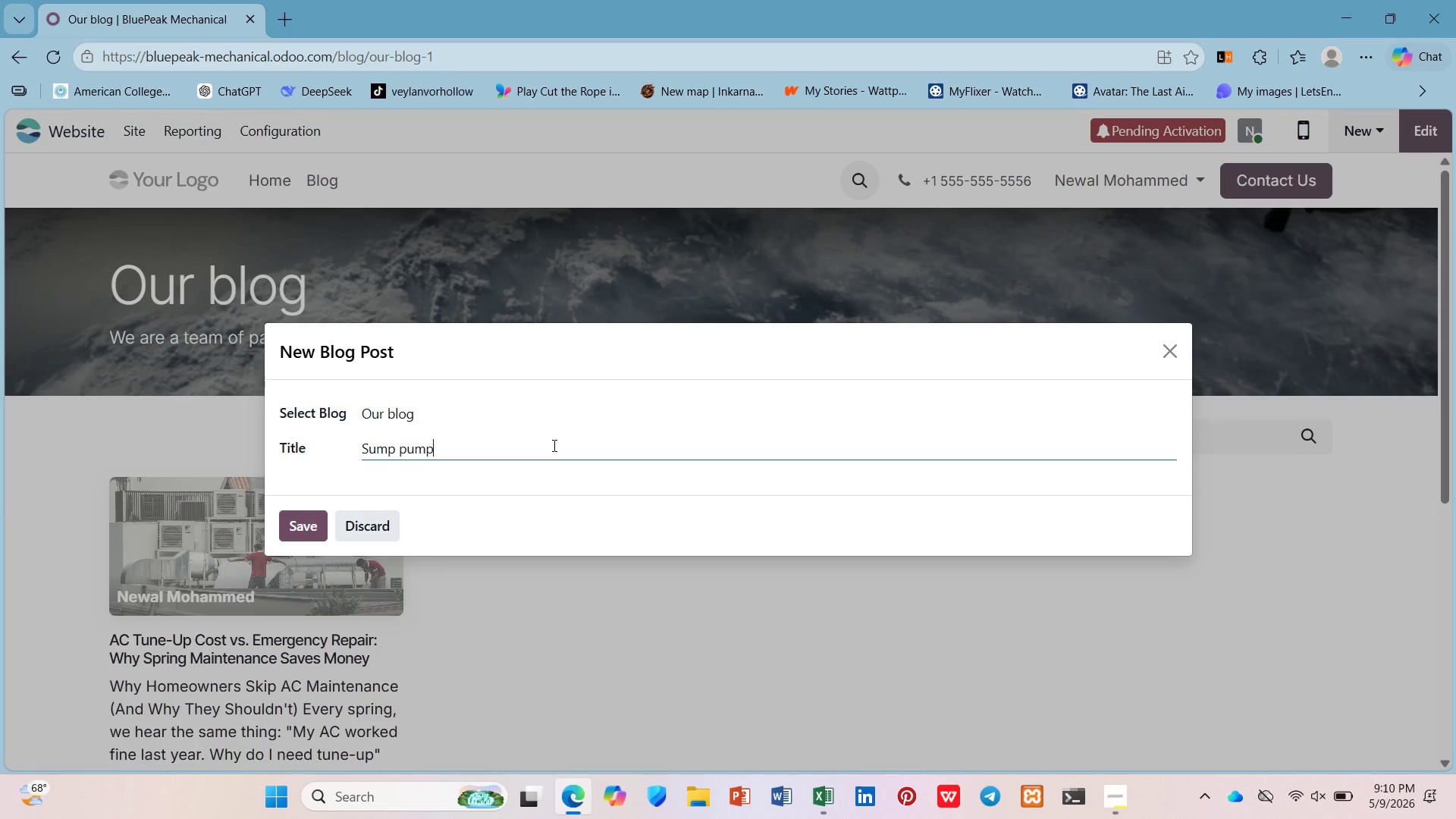 
wait(13.56)
 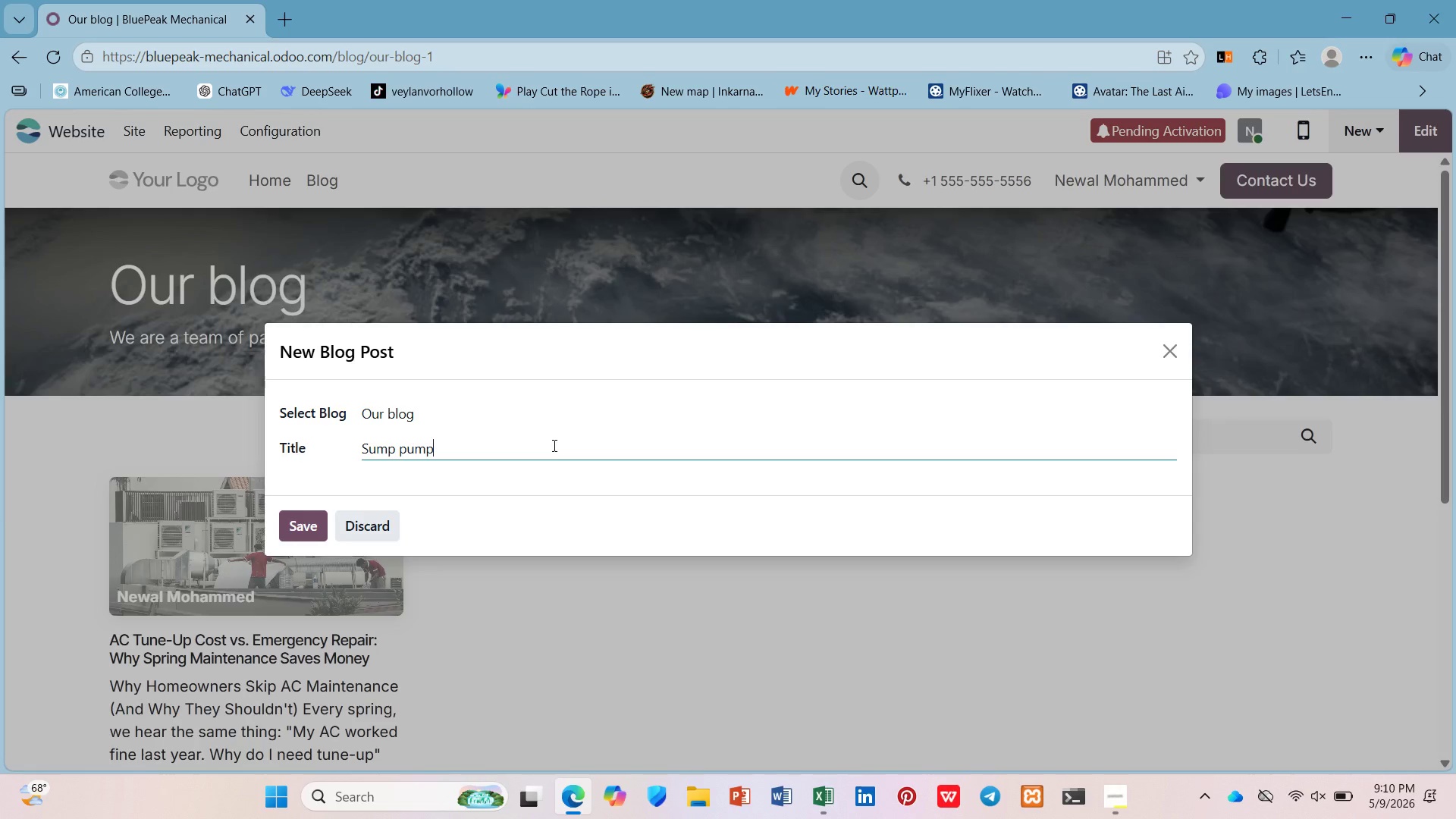 
type( Maintenance: Preven Basement)
 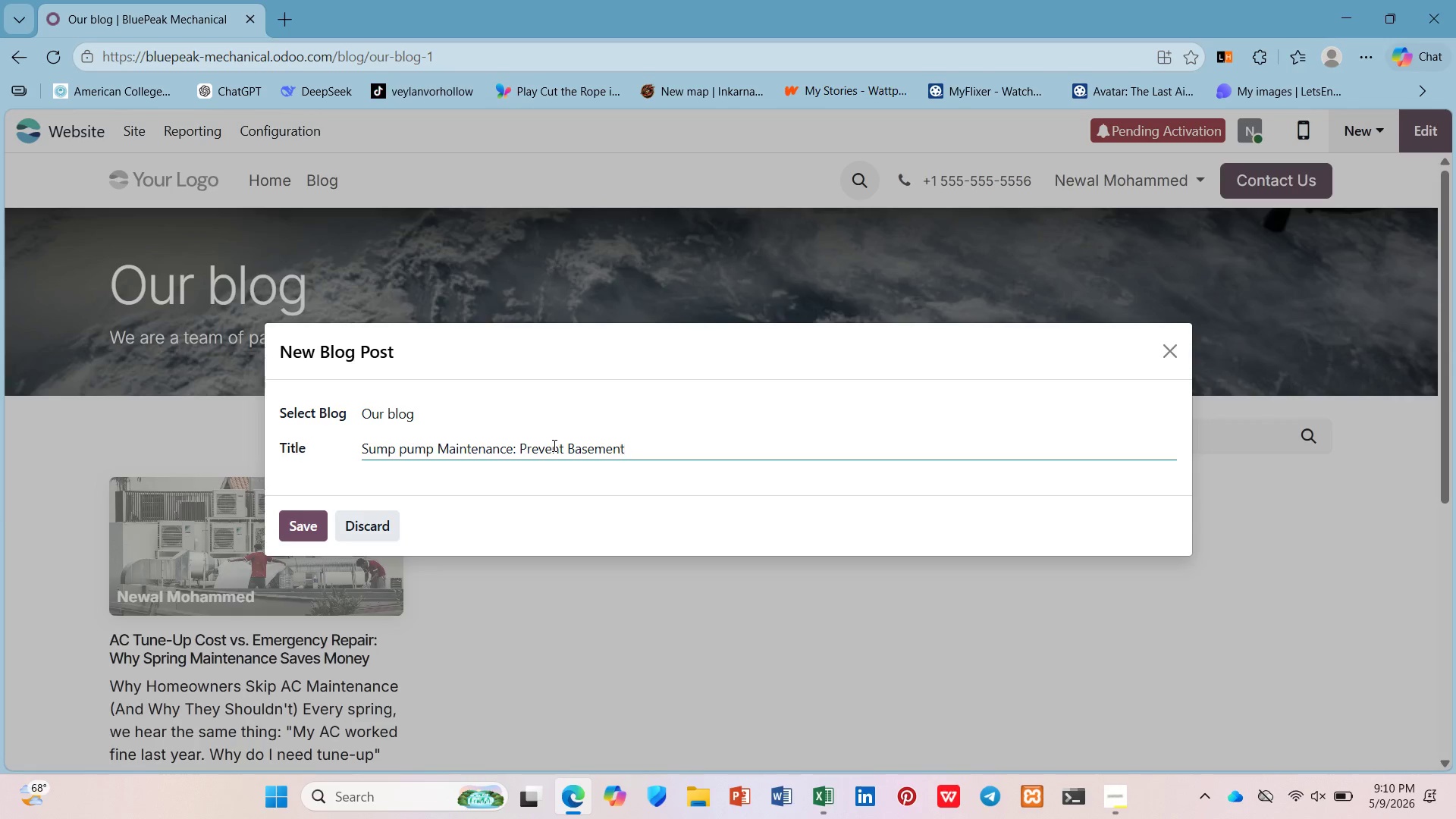 
wait(26.03)
 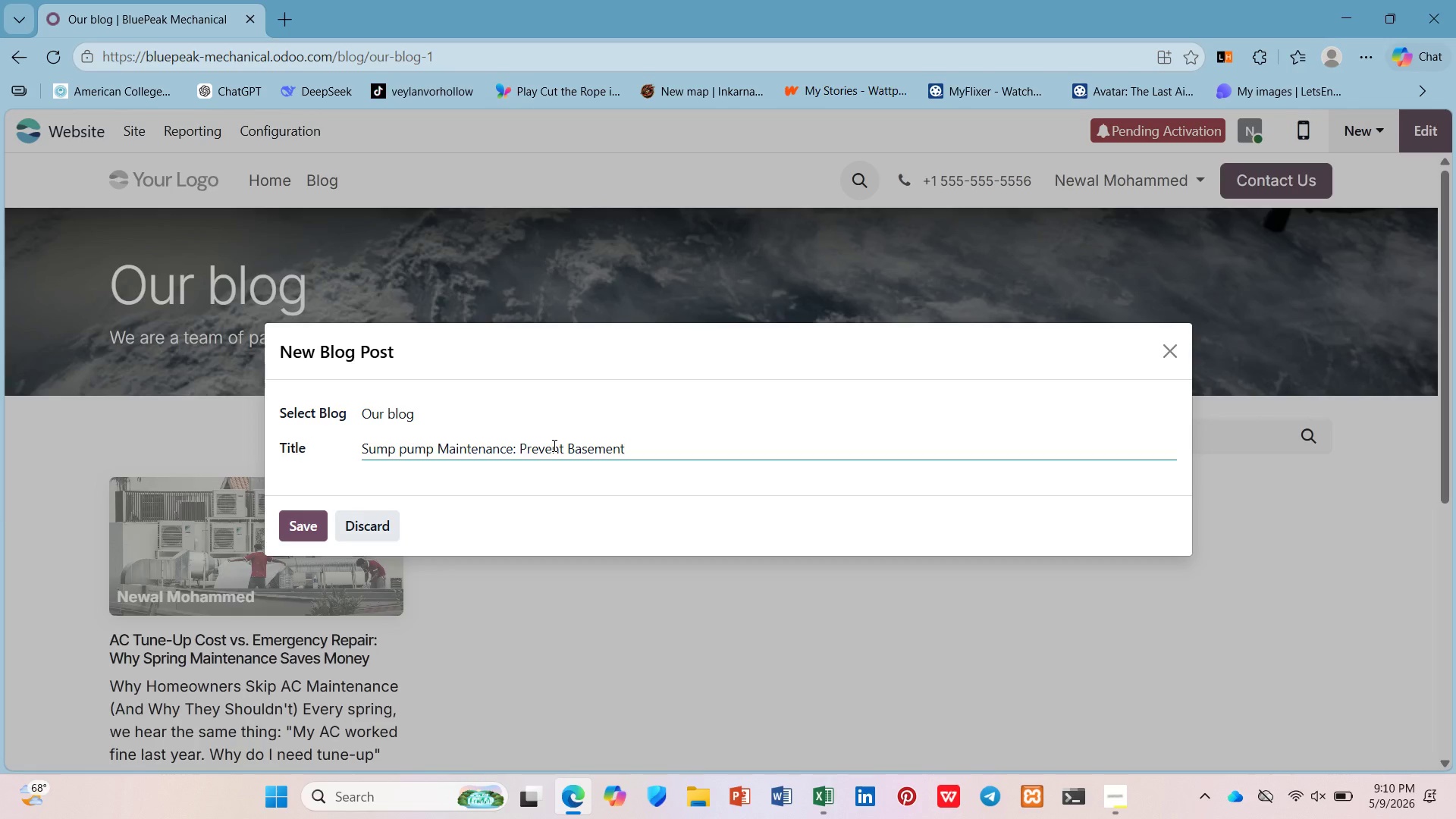 
type( Flooding Ths Spring)
 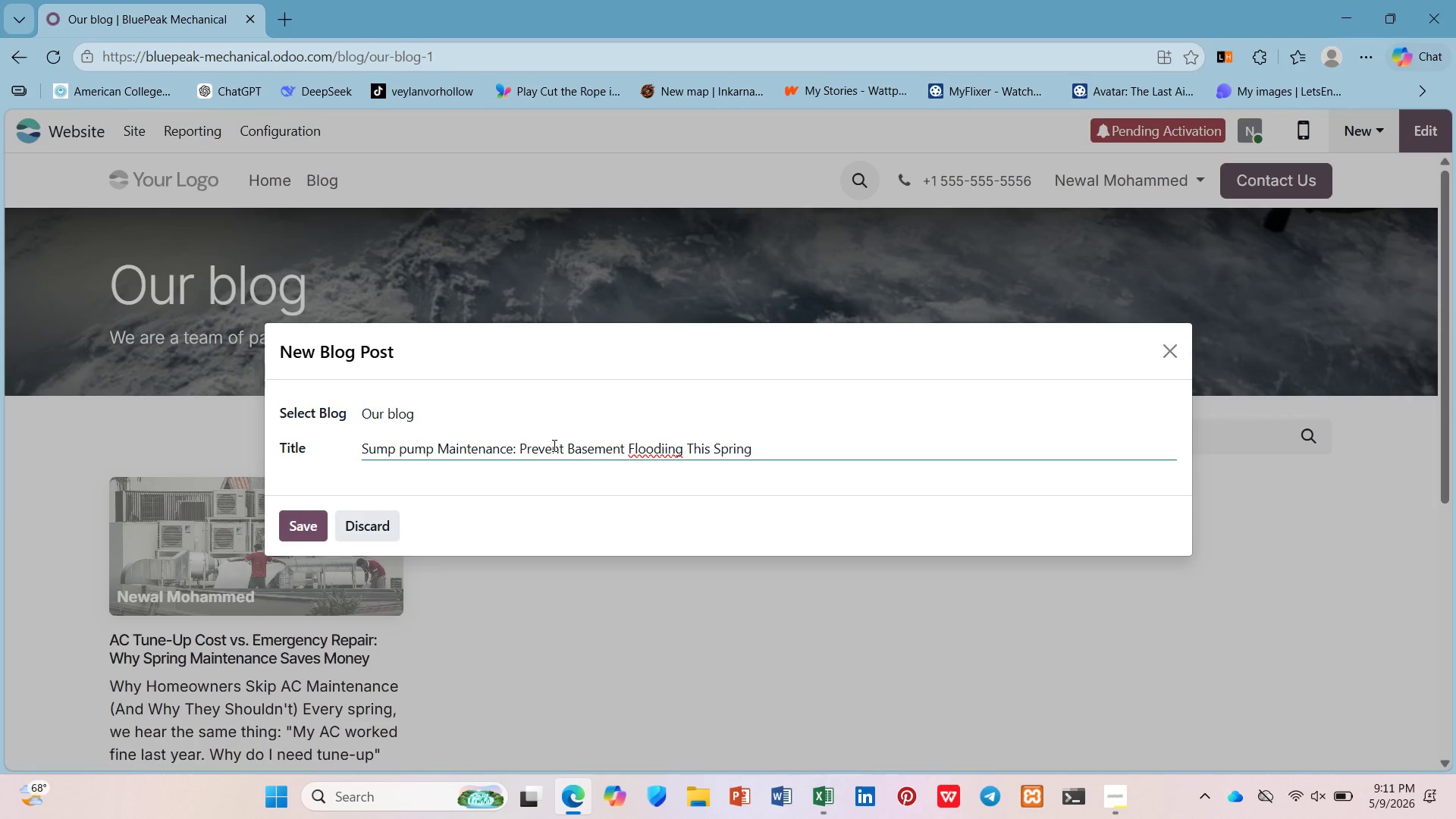 
left_click([663, 442])
 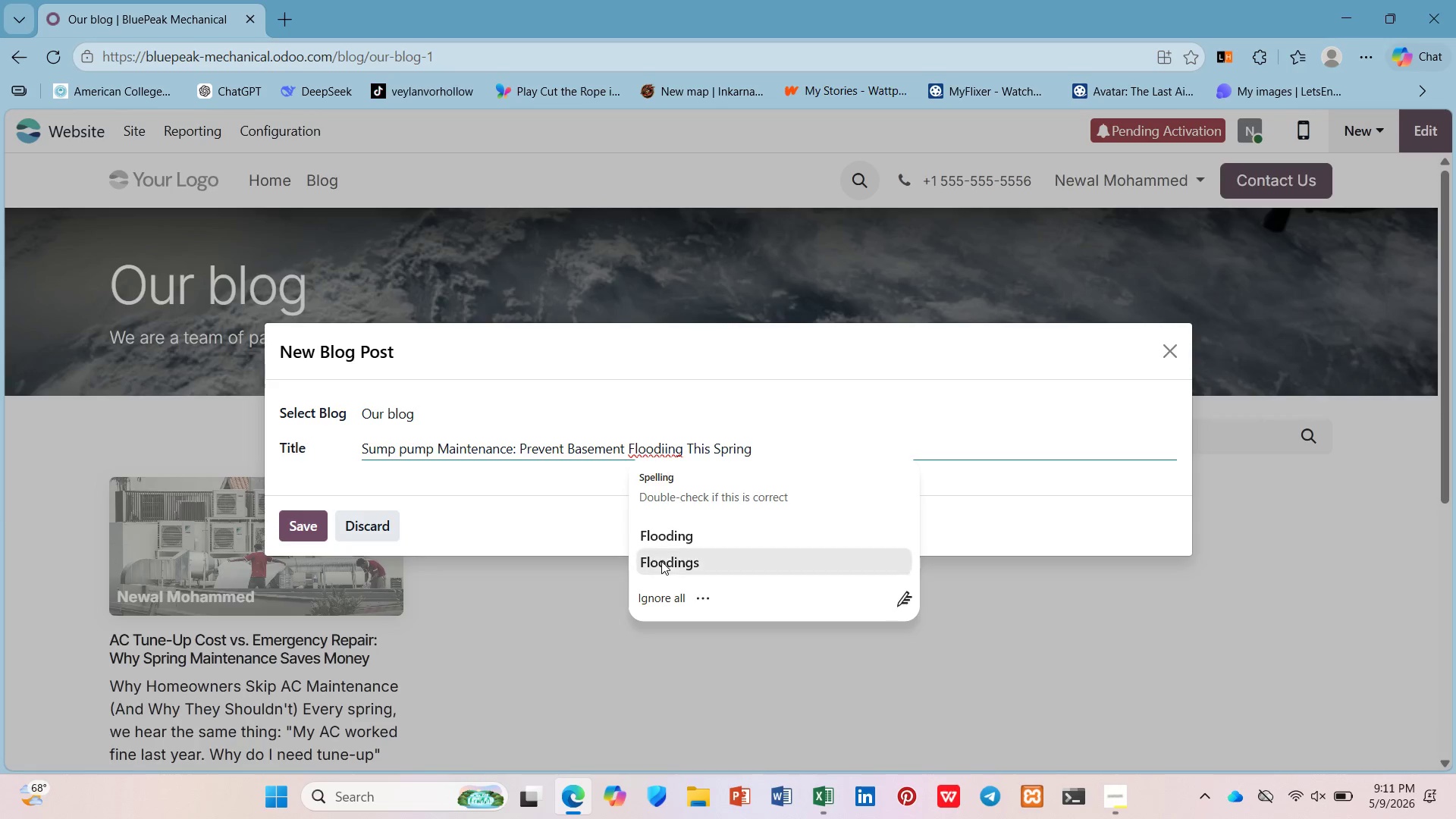 
left_click([661, 547])
 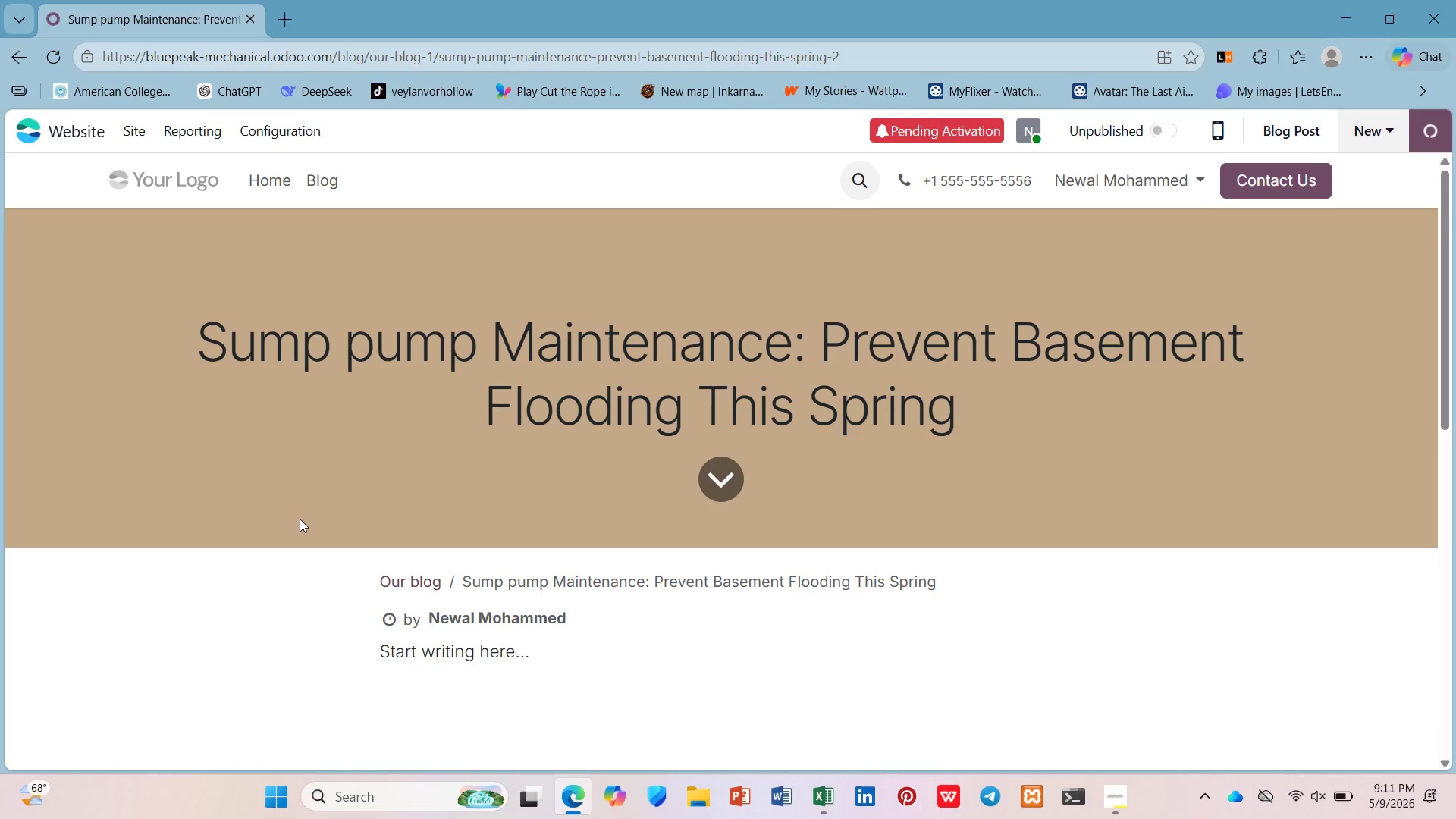 
wait(8.91)
 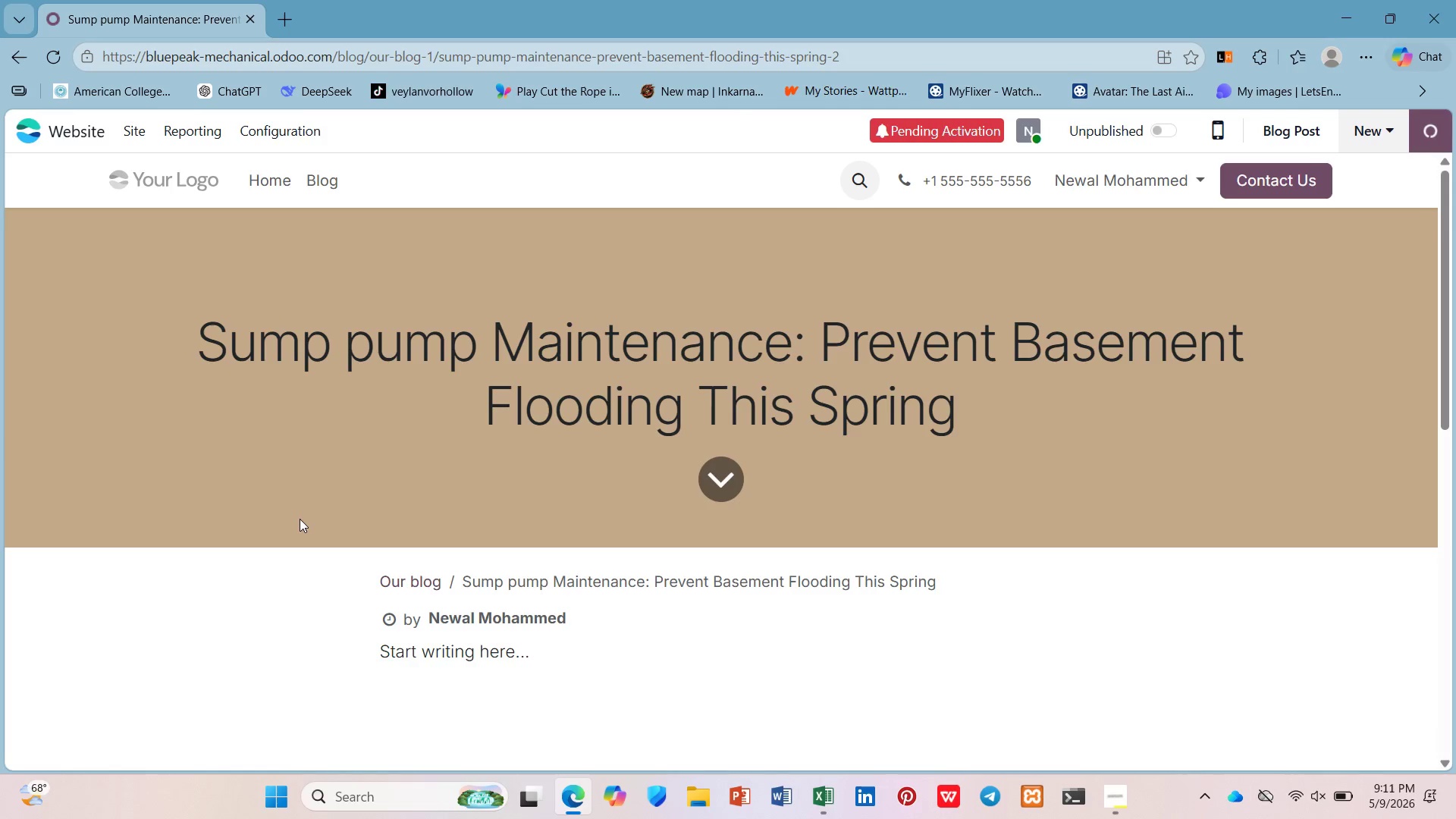 
left_click([418, 358])
 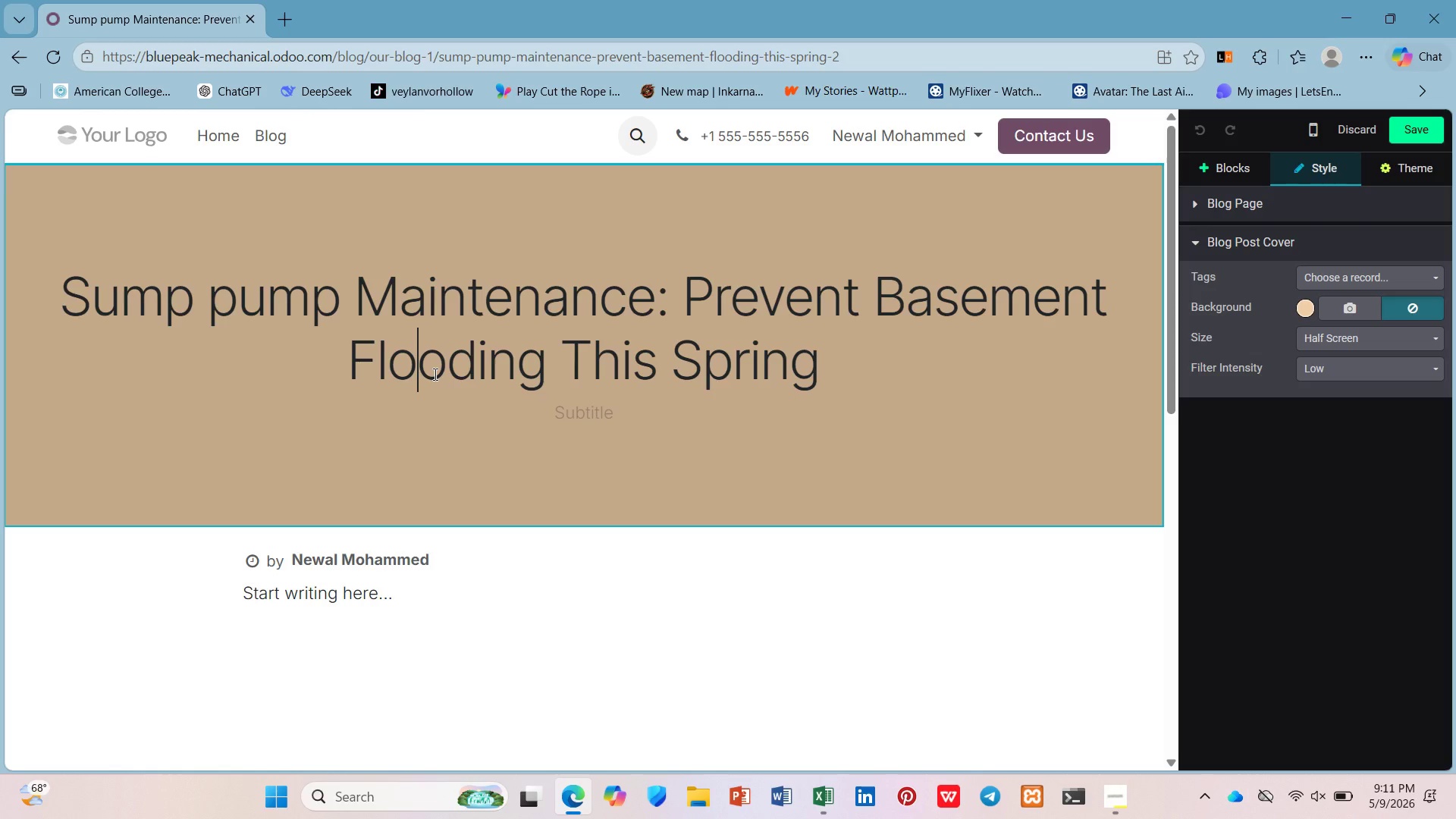 
wait(7.22)
 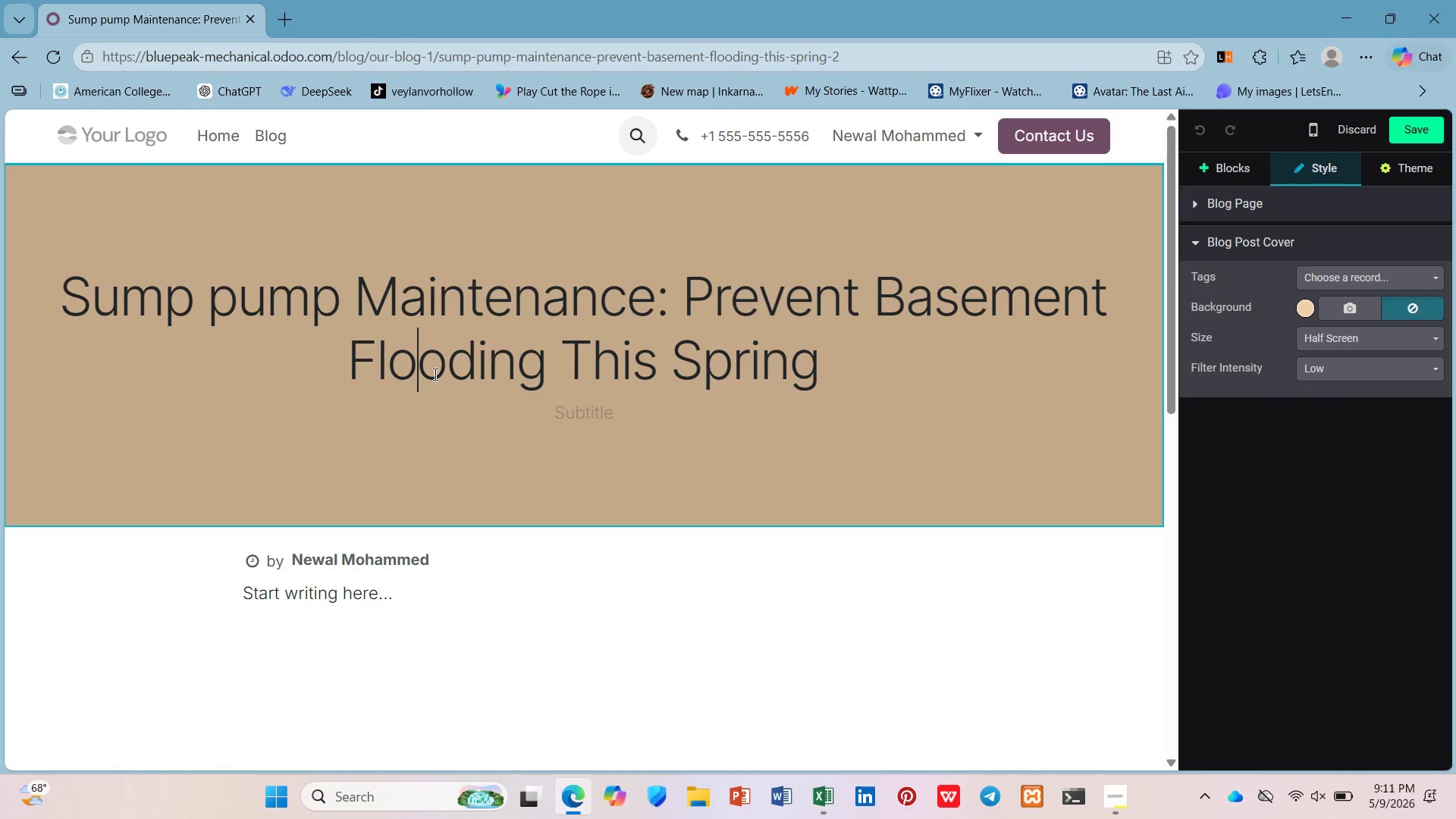 
left_click([1304, 273])
 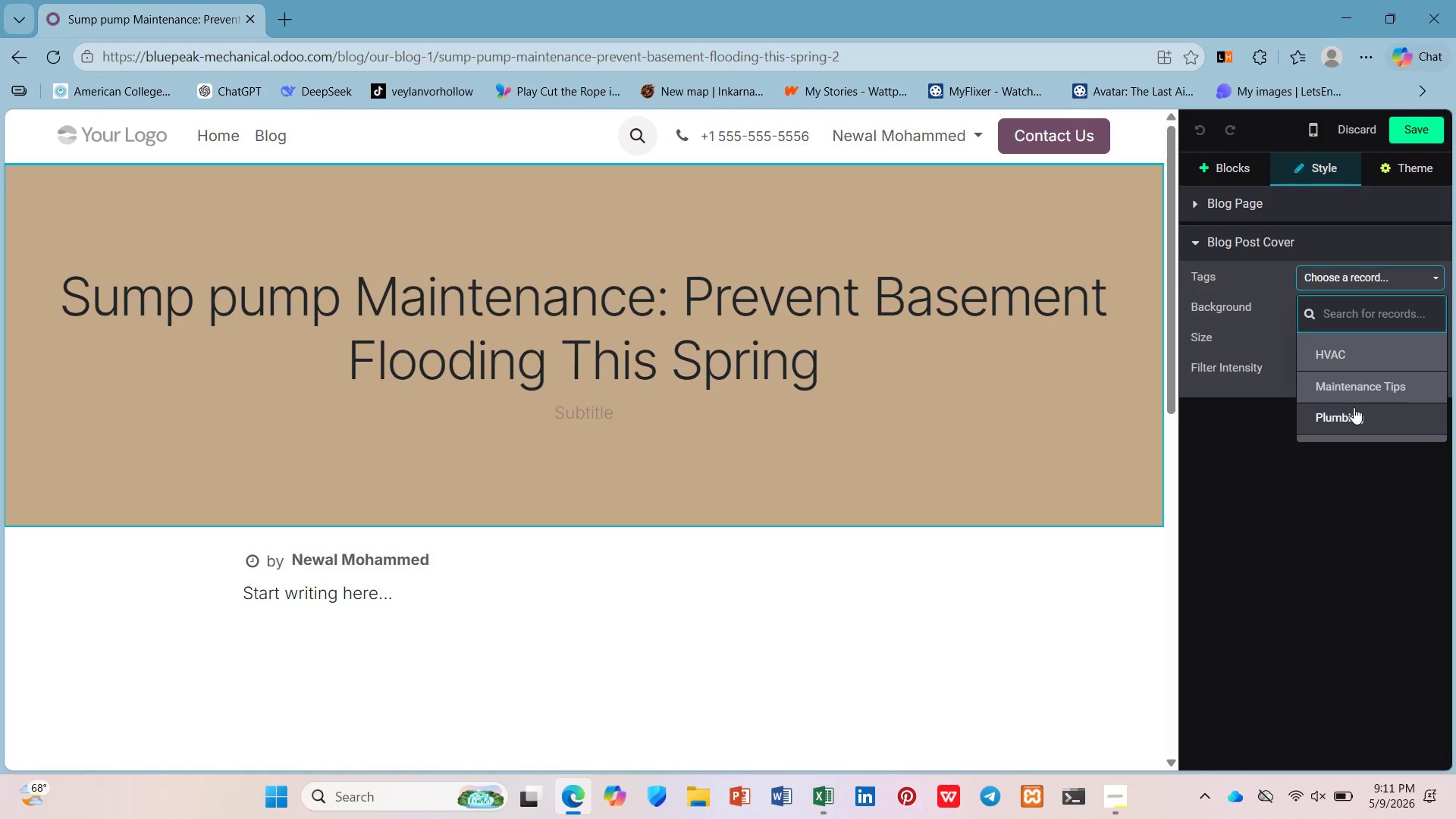 
left_click([1354, 407])
 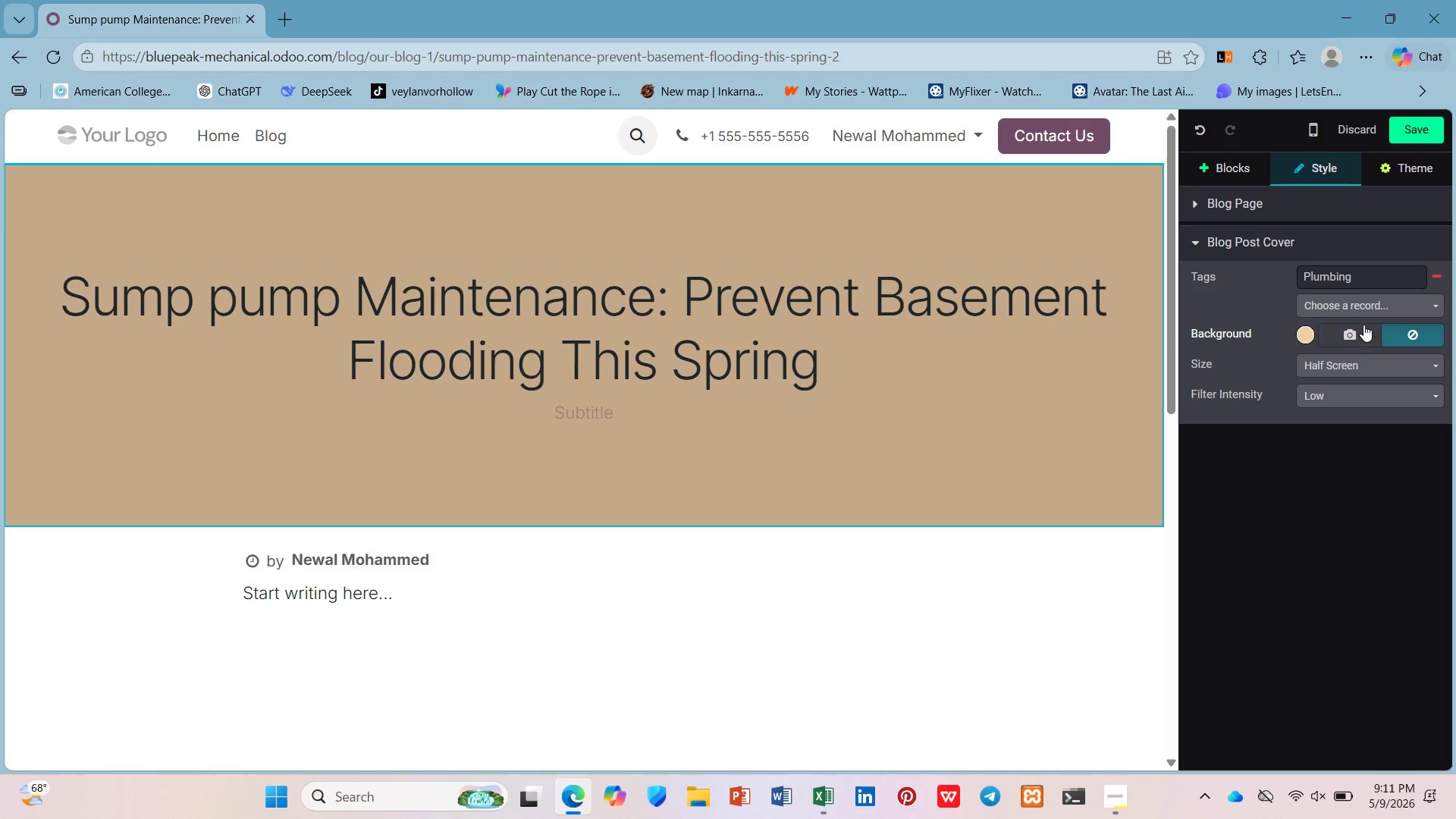 
left_click([1370, 294])
 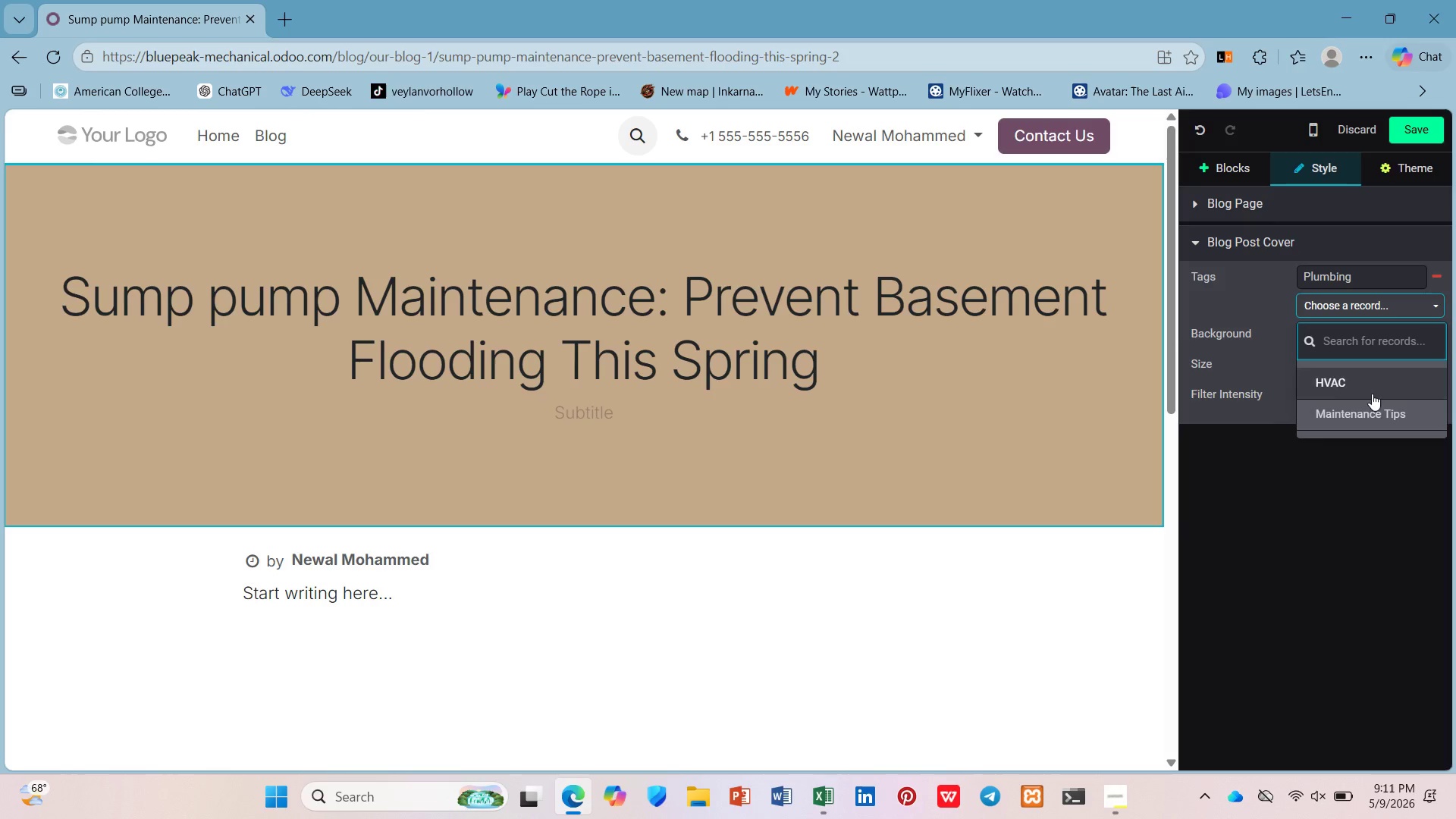 
left_click([1370, 406])
 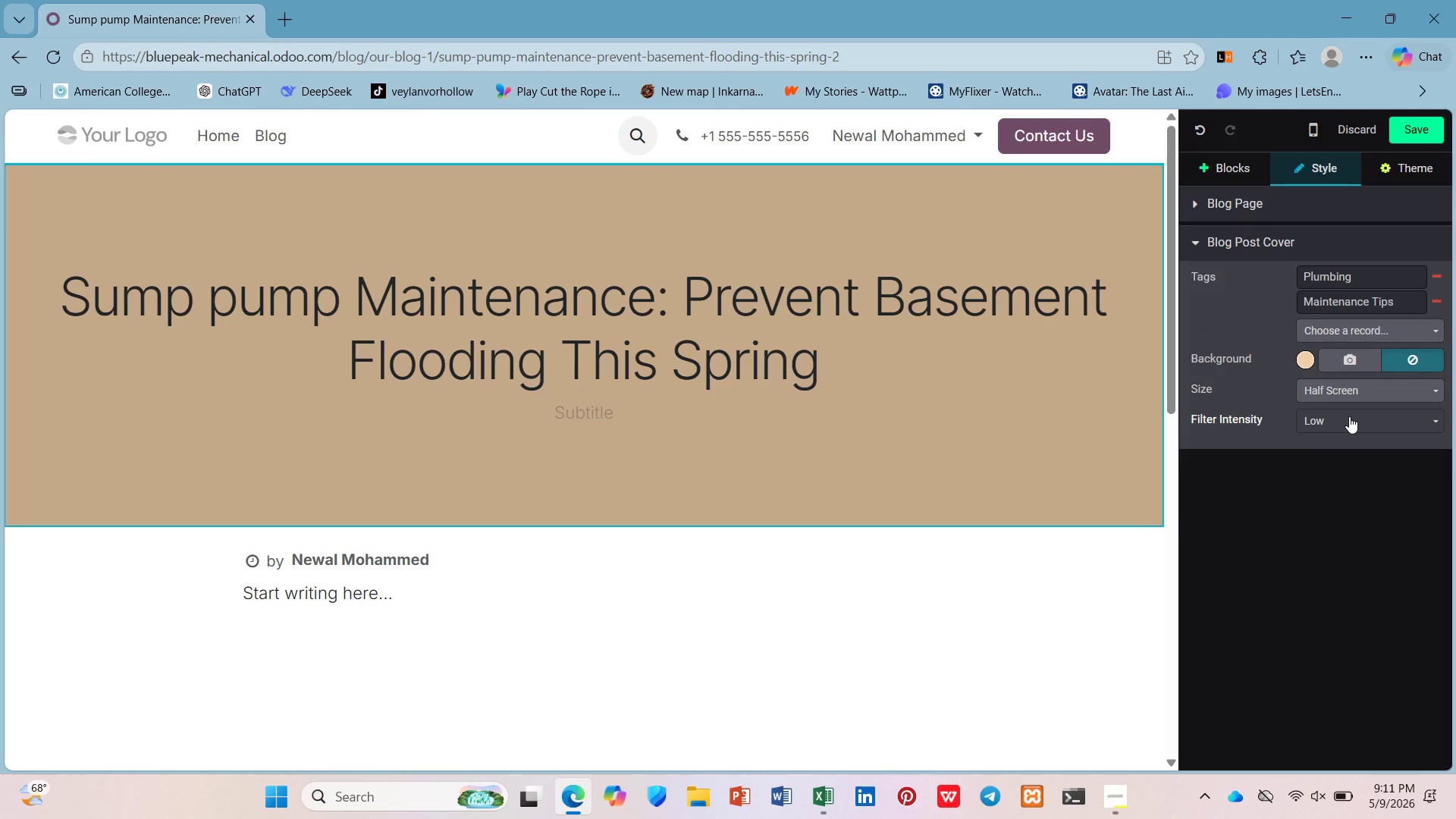 
wait(8.28)
 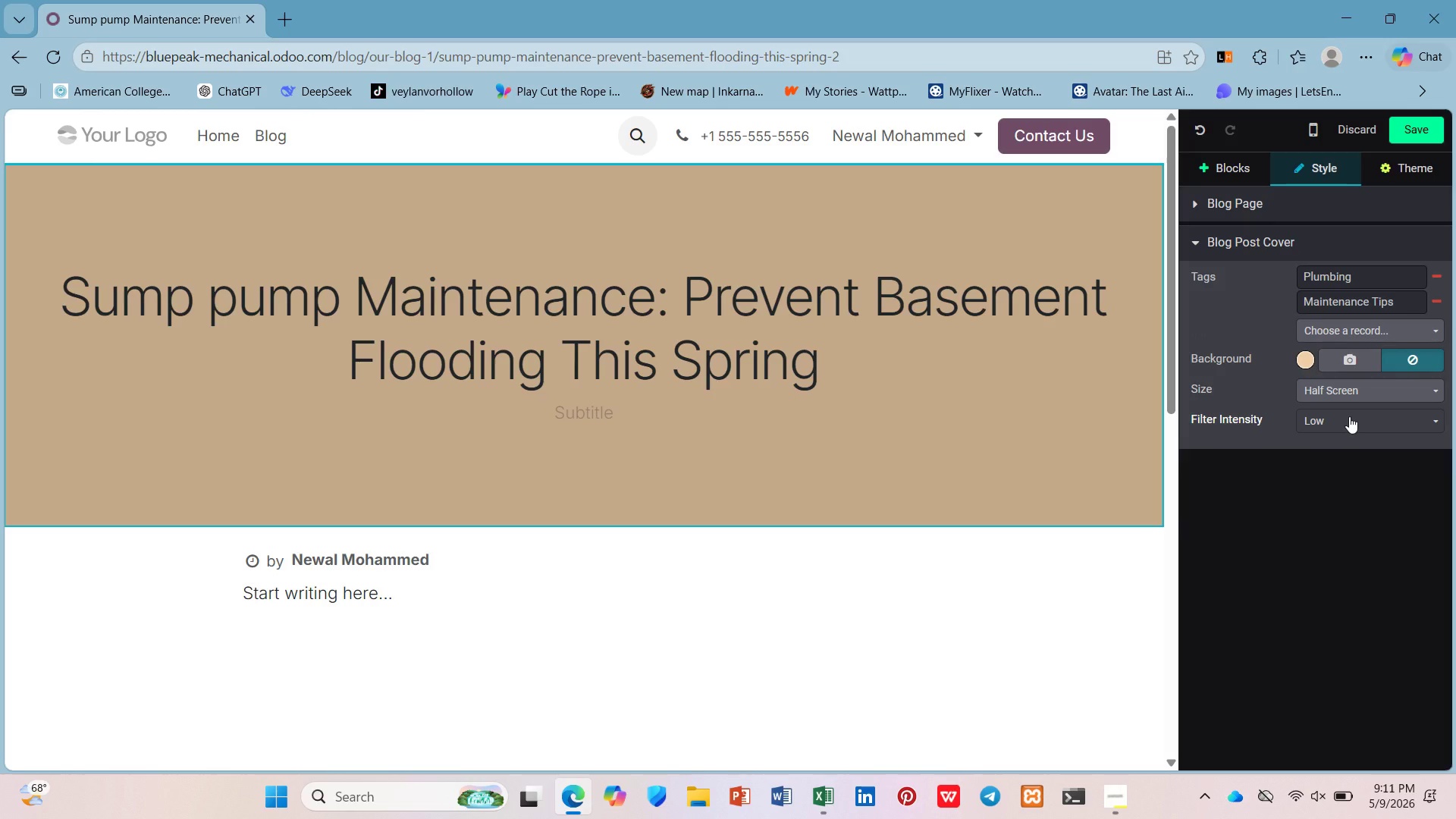 
left_click([1353, 354])
 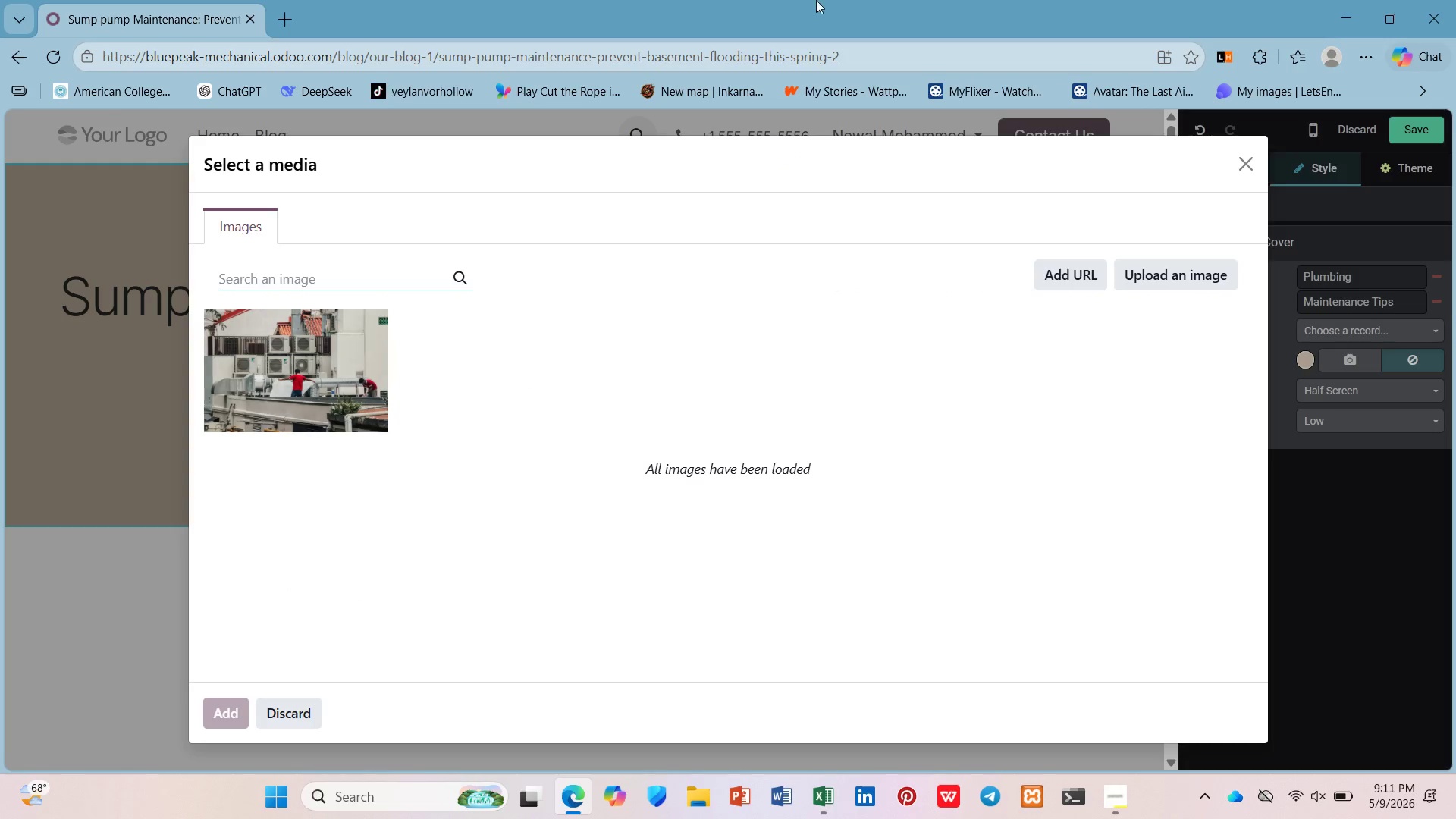 
left_click([287, 11])
 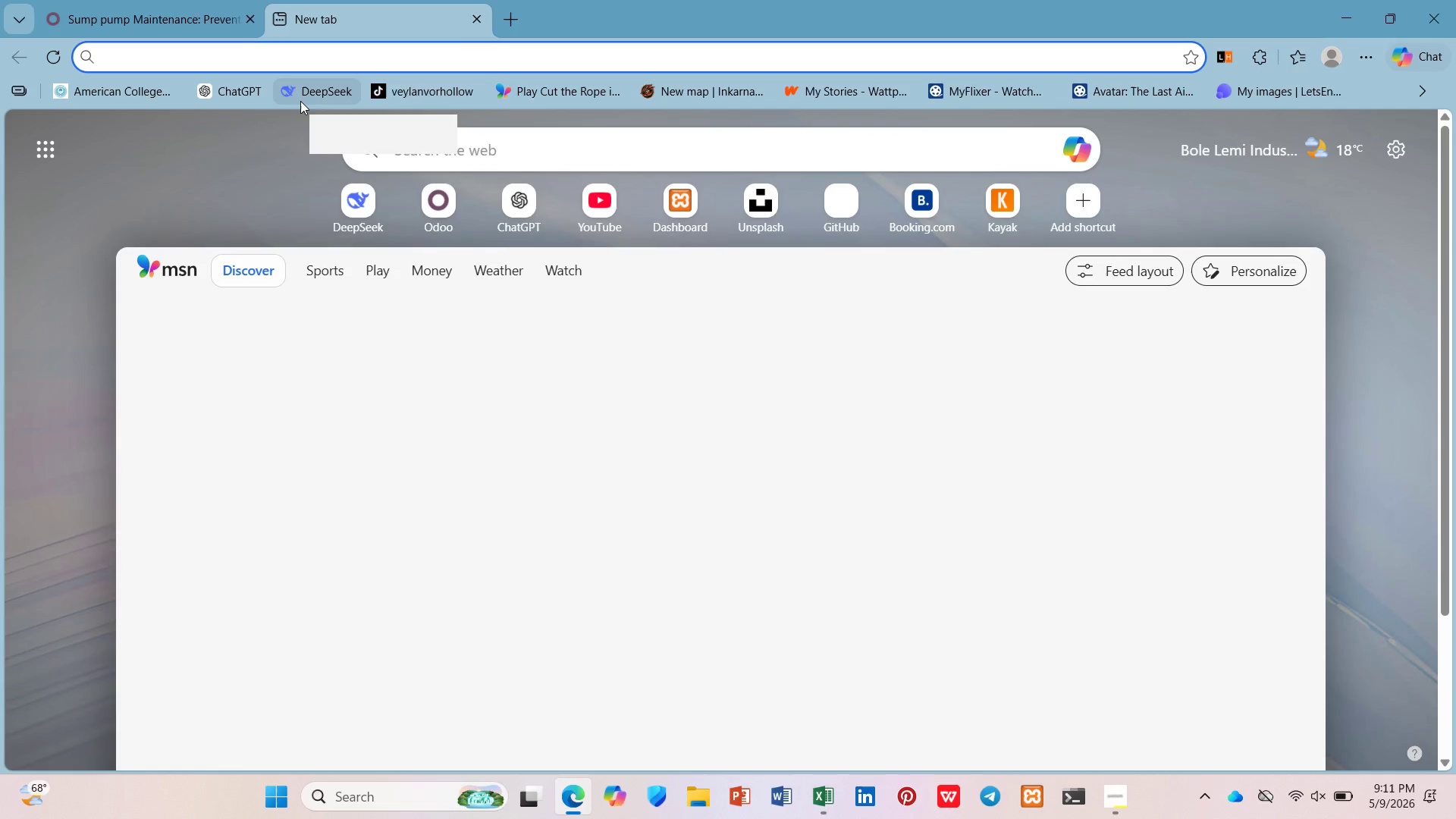 
type(sump pump)
 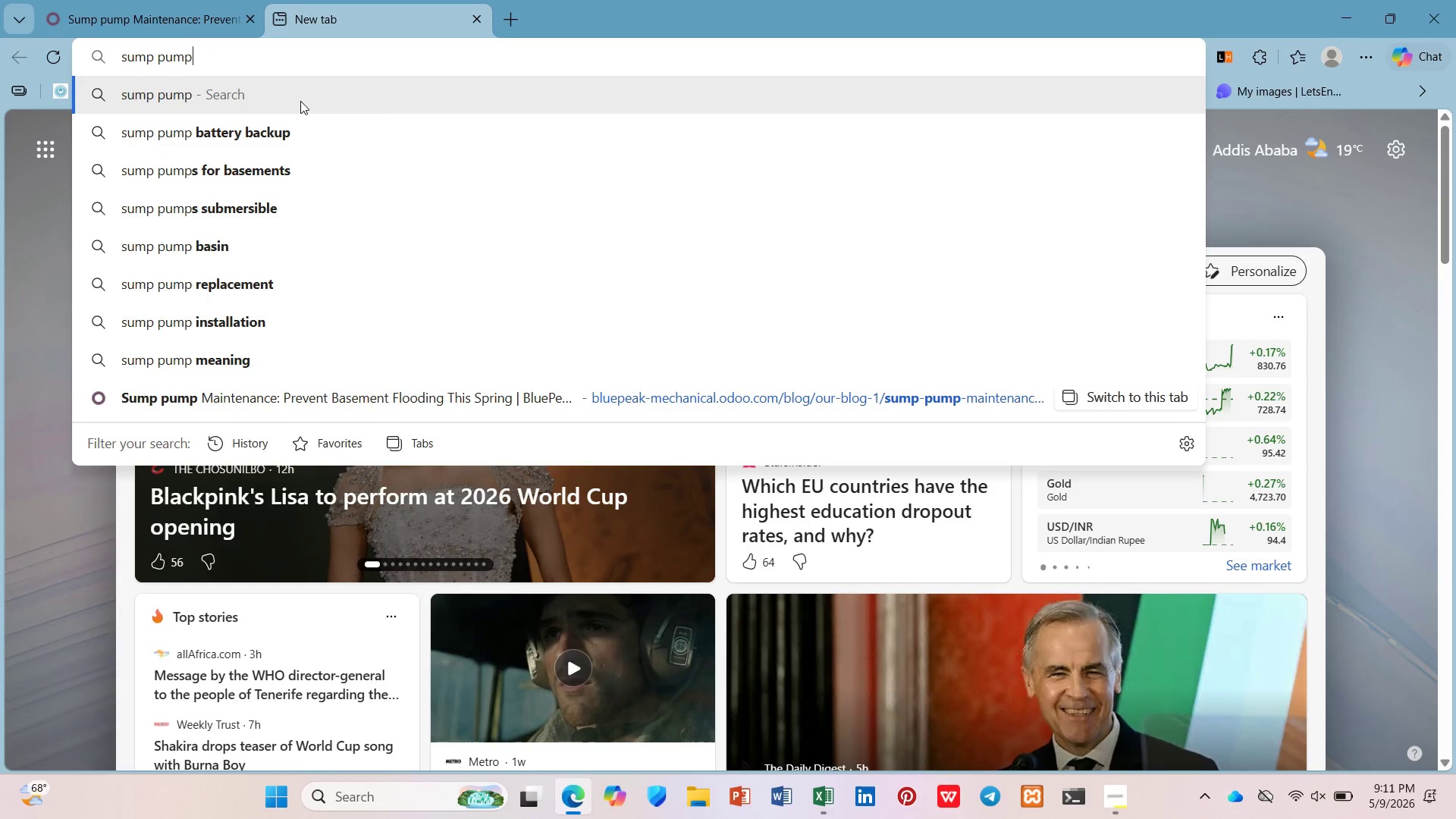 
key(Enter)
 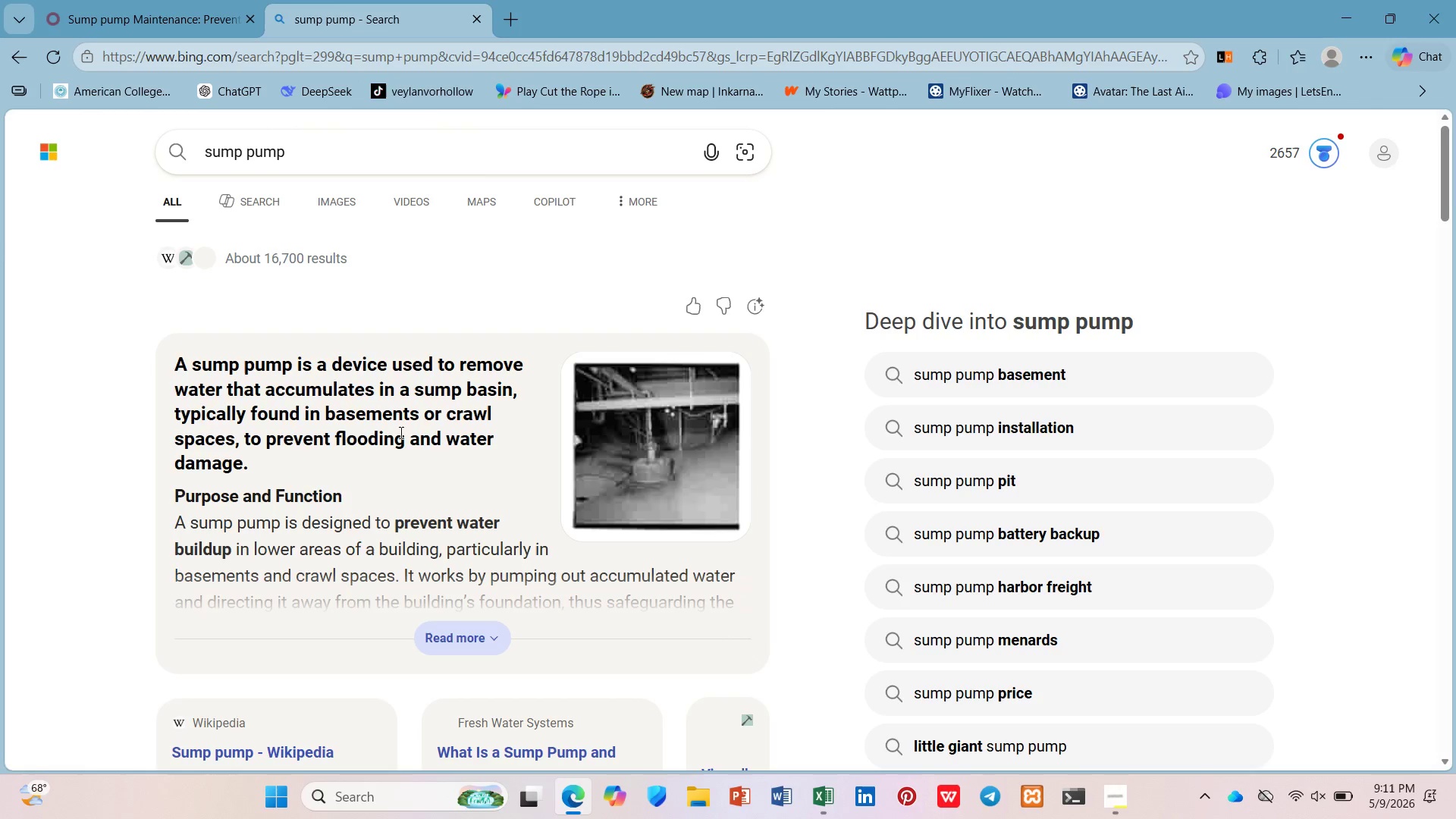 
left_click([411, 195])
 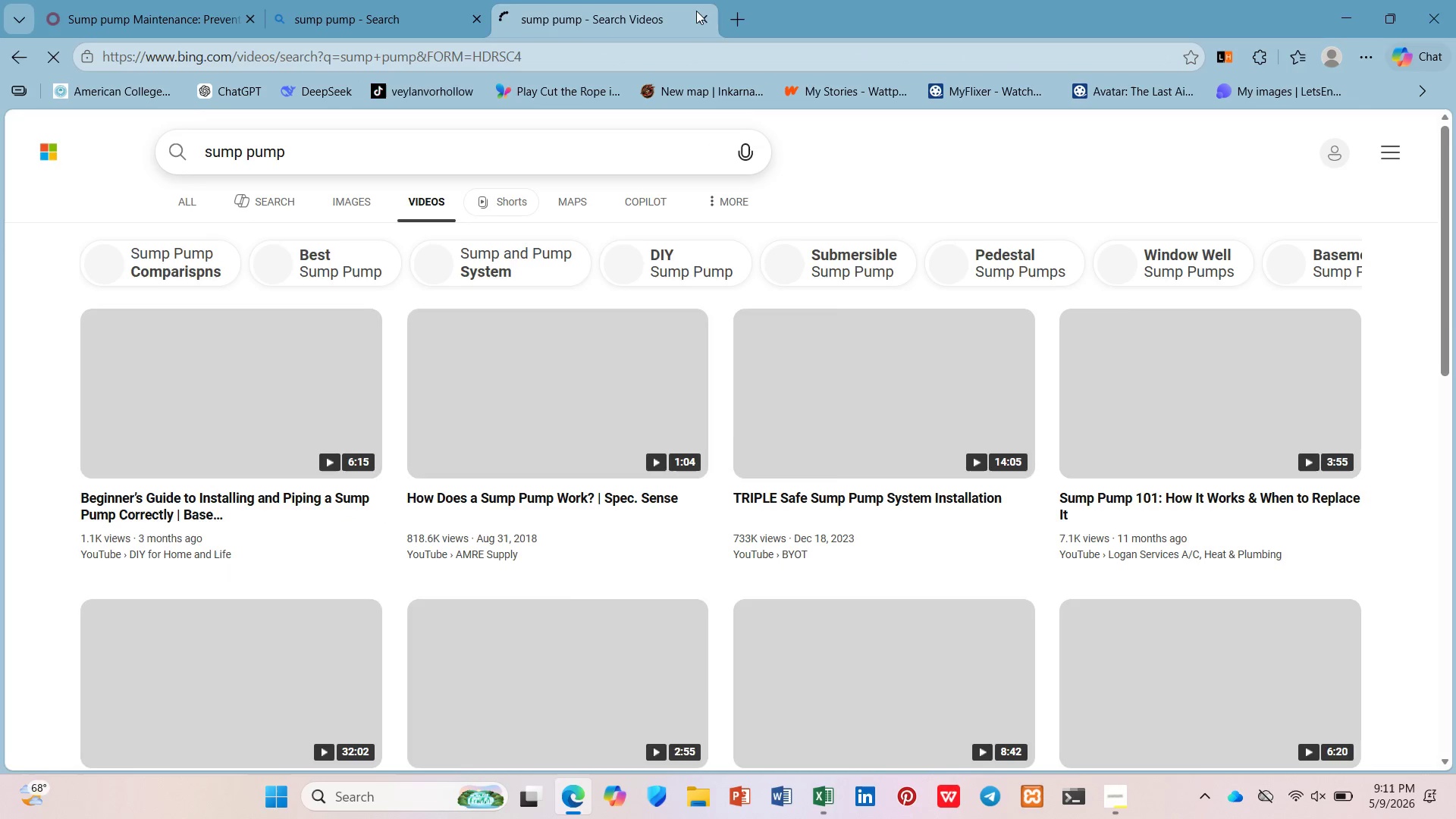 
left_click([704, 16])
 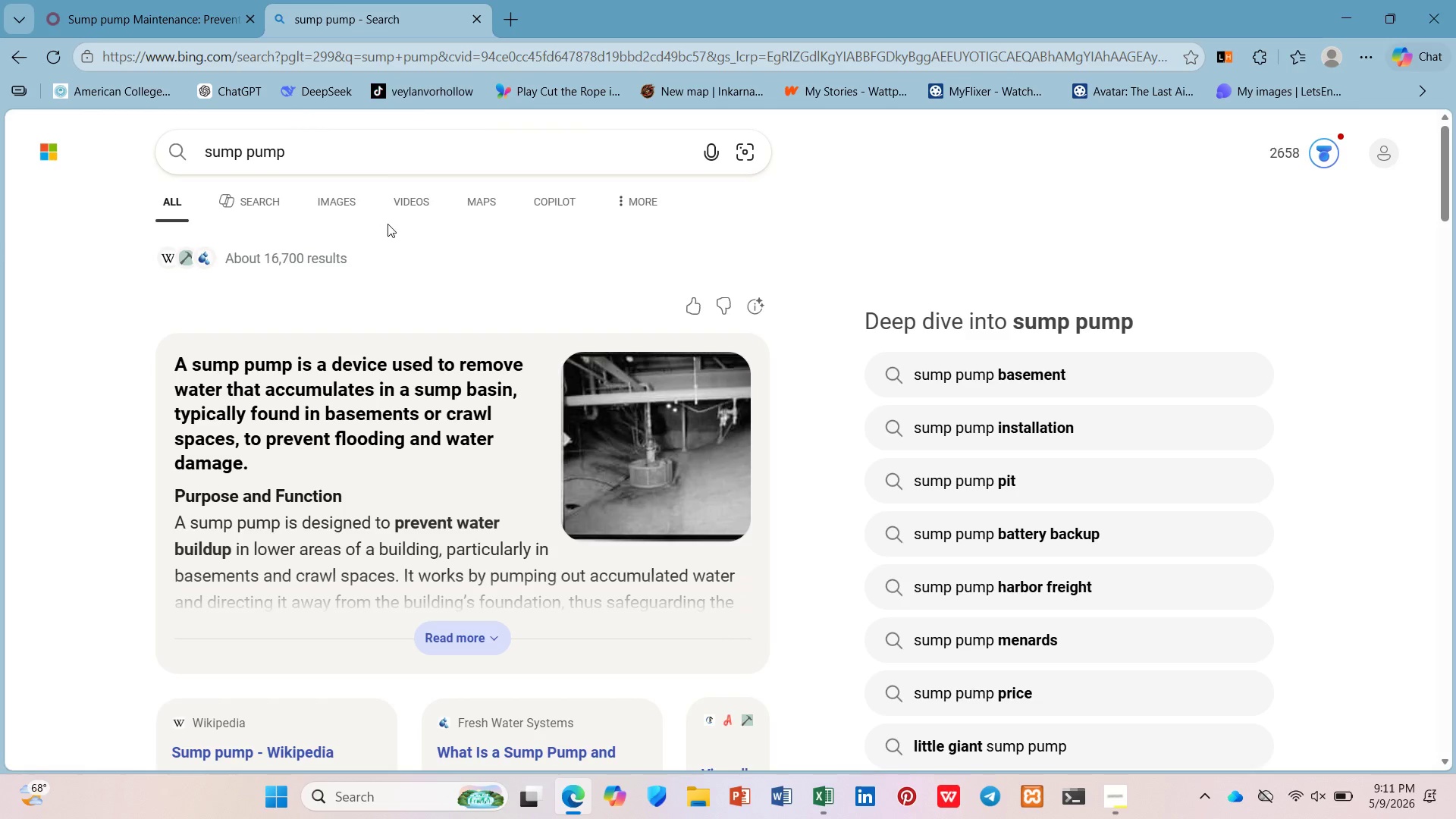 
left_click([350, 210])
 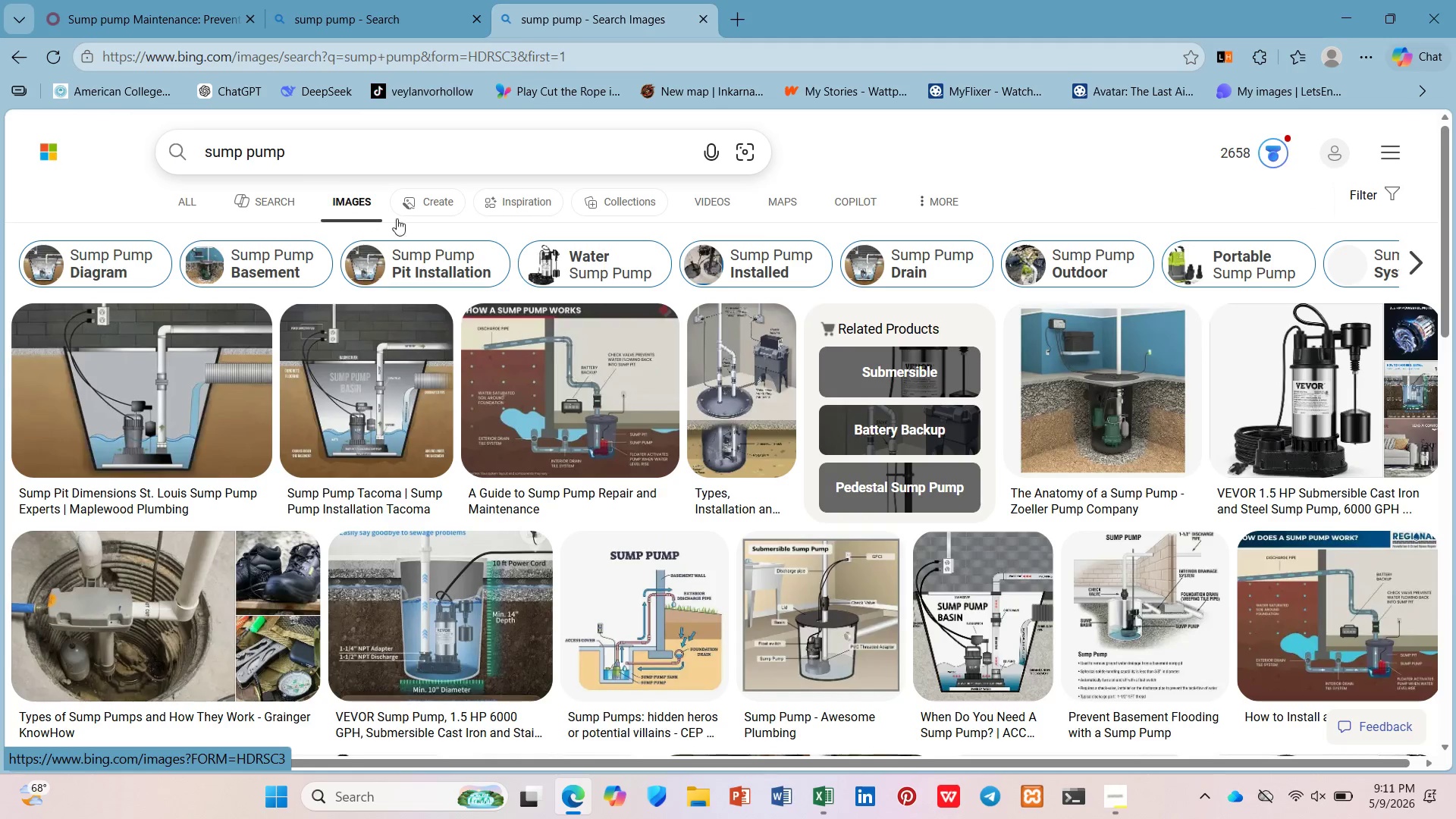 
wait(8.3)
 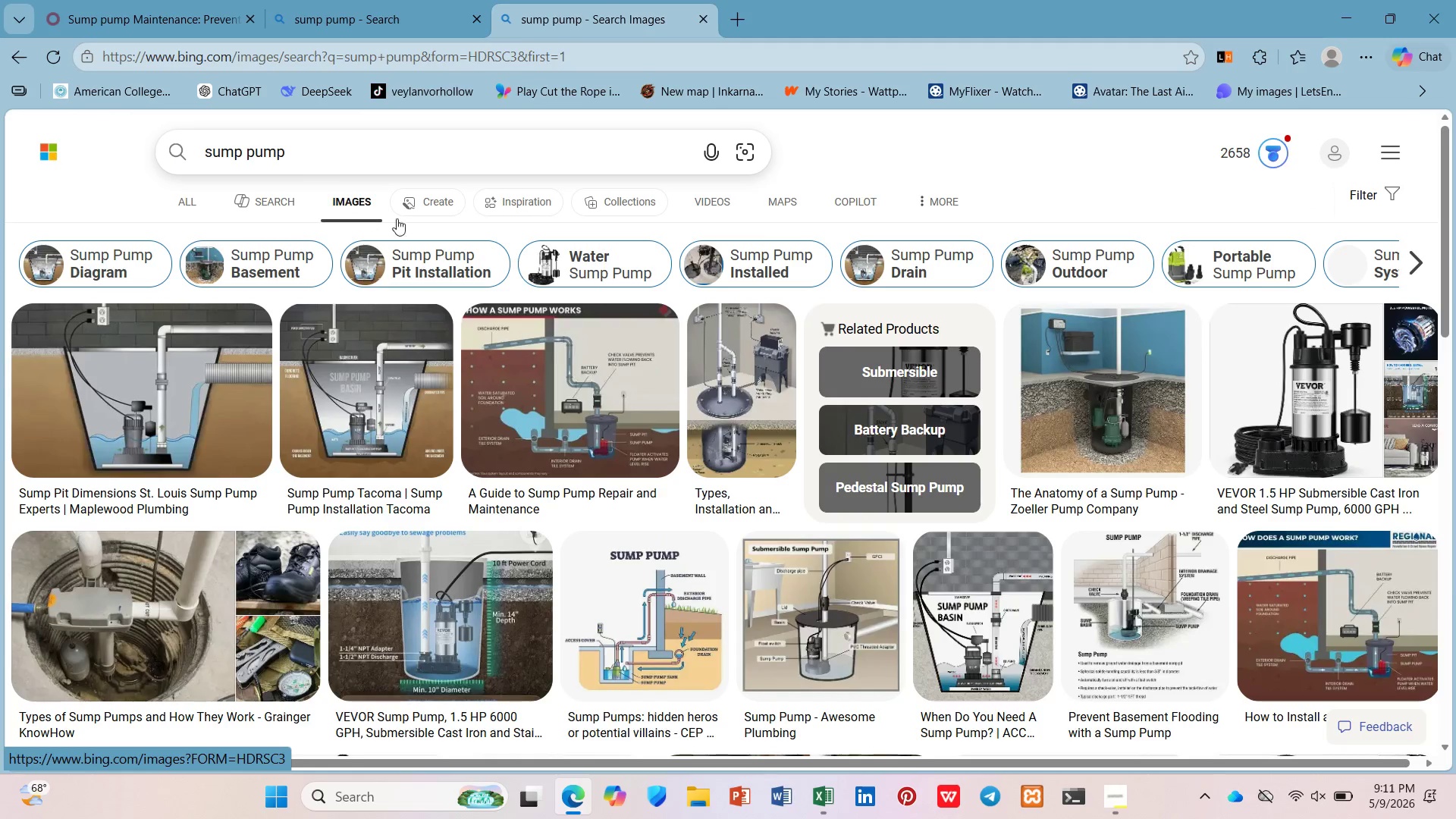 
type(sump pump)
 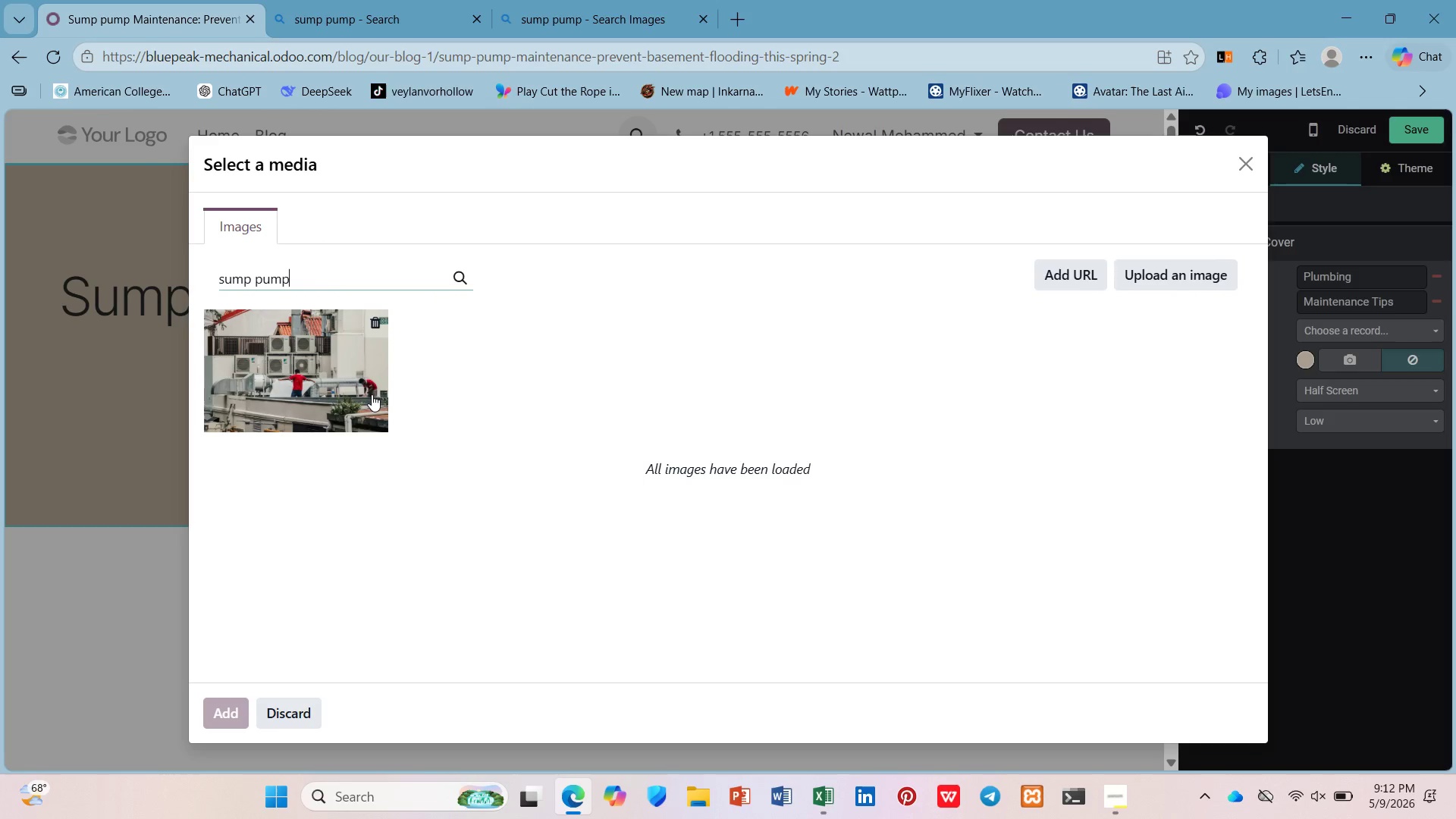 
key(Enter)
 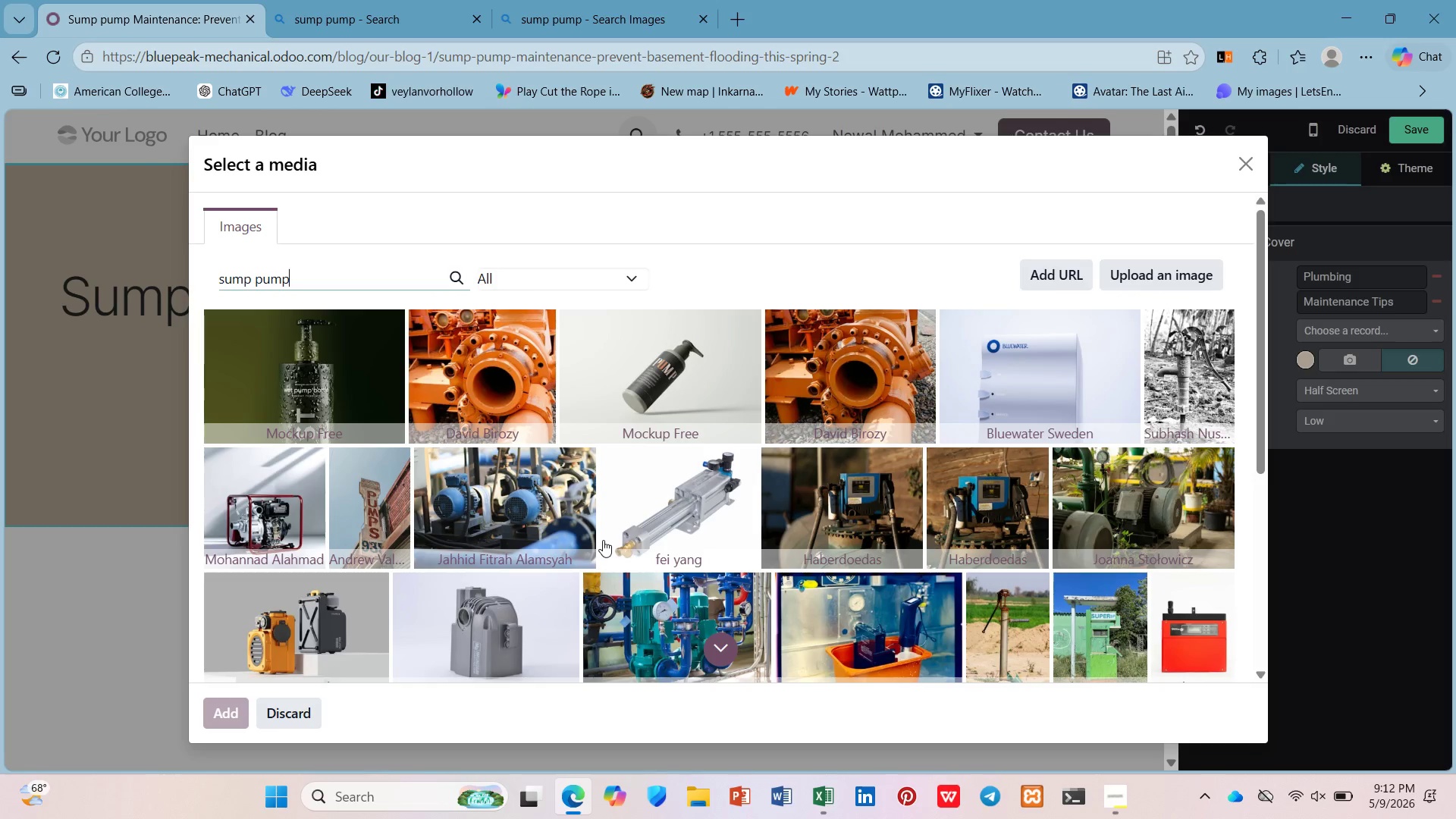 
wait(19.62)
 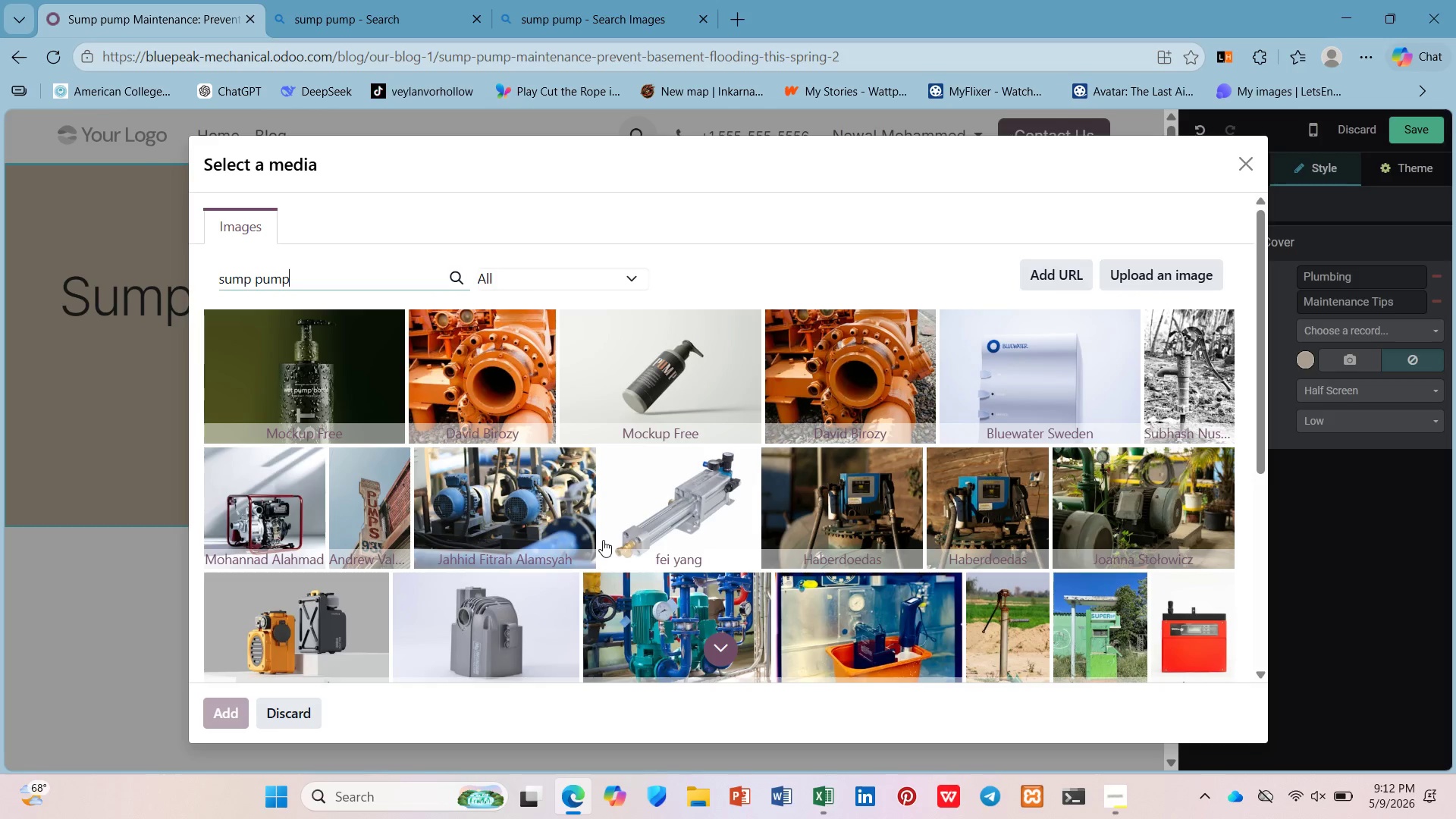 
scroll: coordinate [557, 497], scroll_direction: down, amount: 2.0
 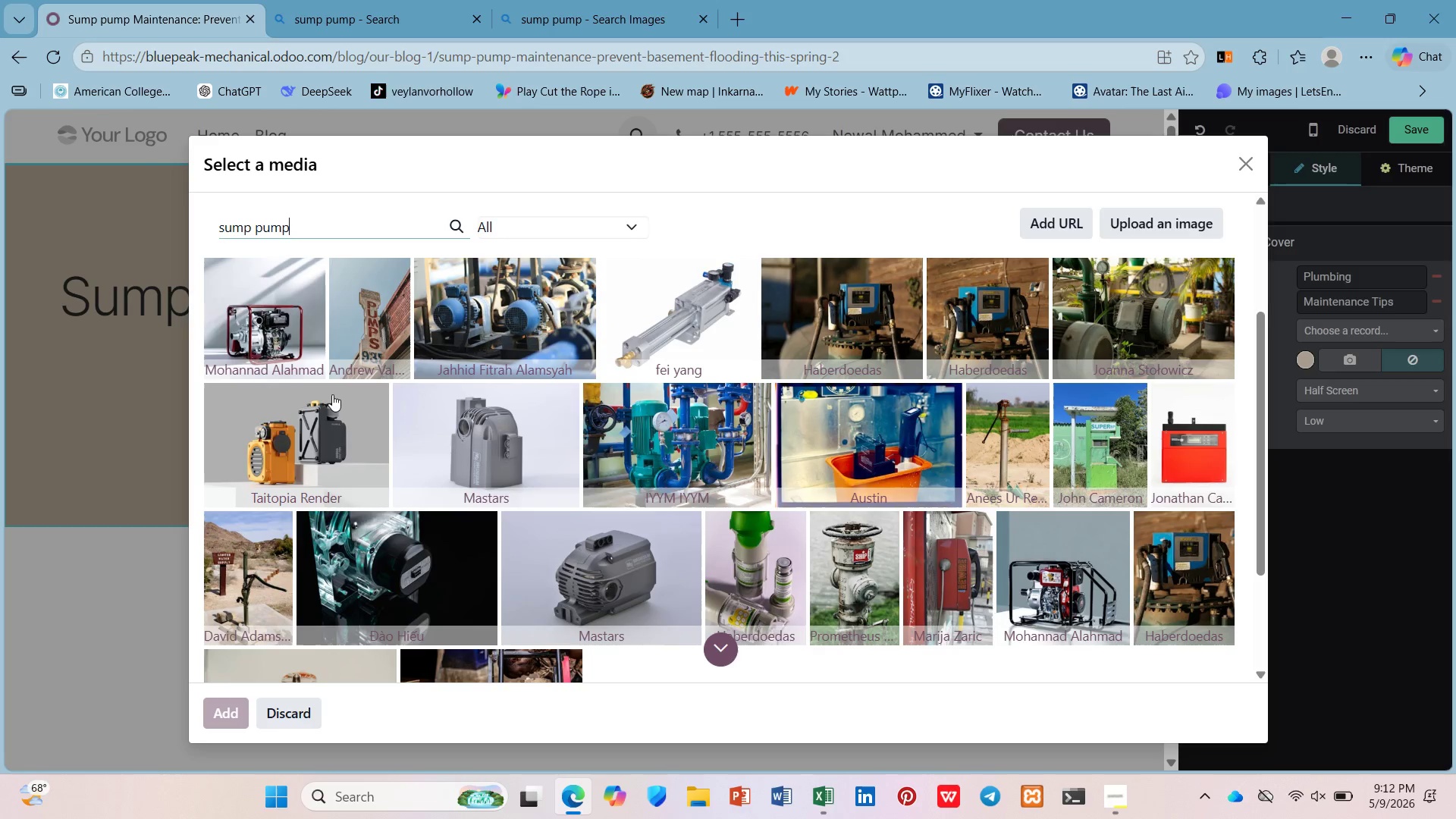 
left_click([332, 394])
 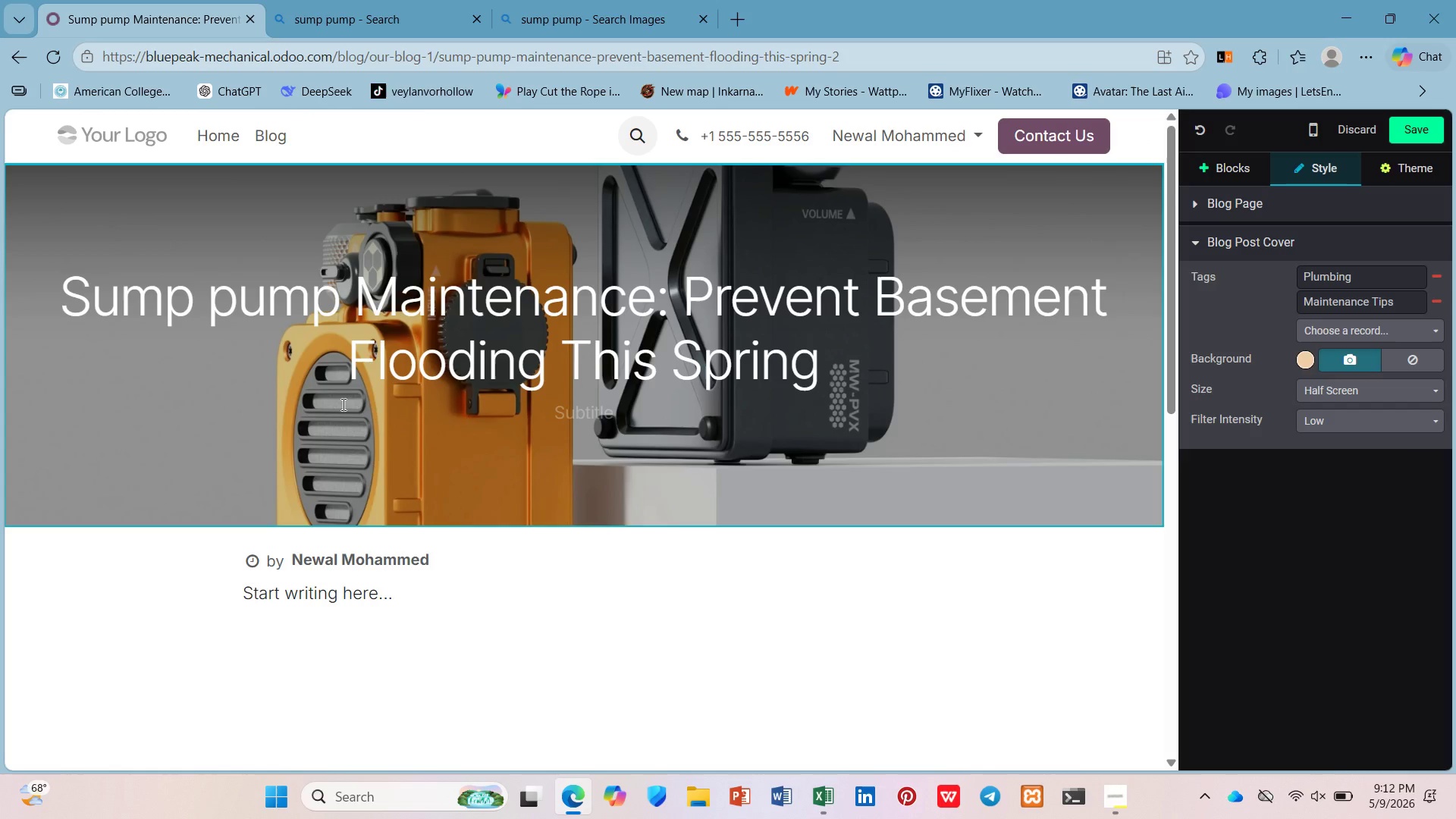 
wait(10.47)
 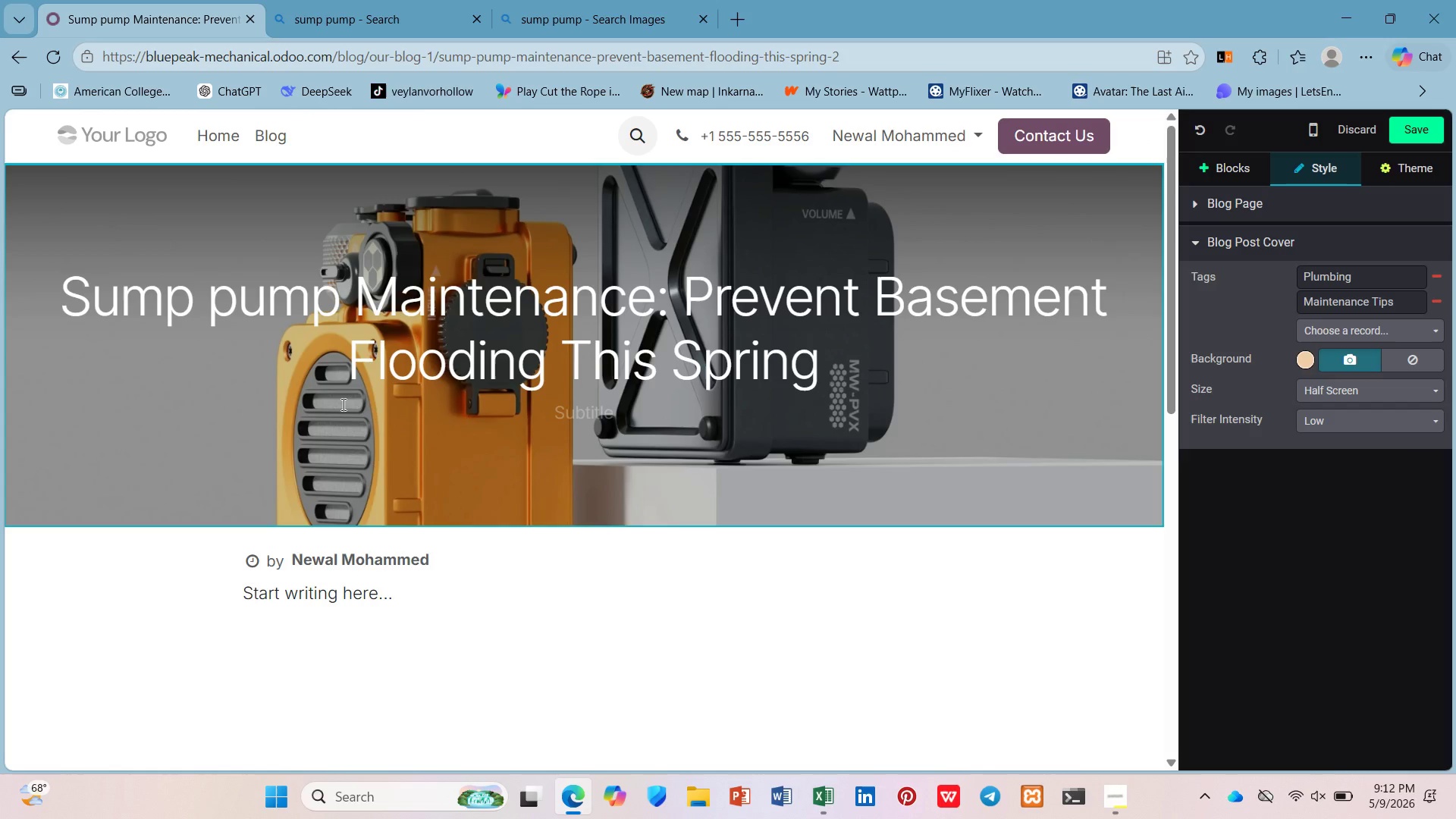 
left_click_drag(start_coordinate=[429, 593], to_coordinate=[239, 596])
 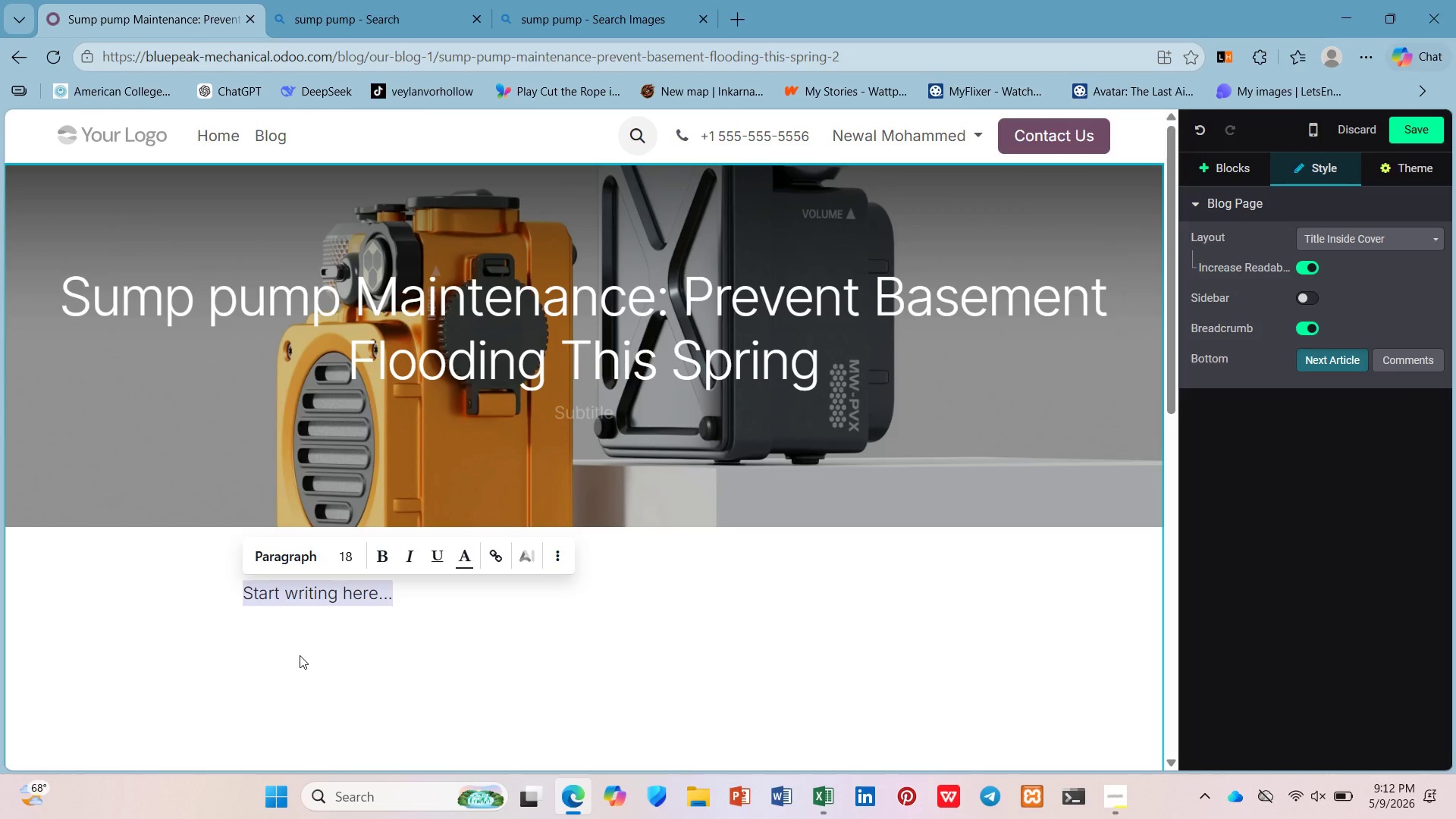 
wait(12.38)
 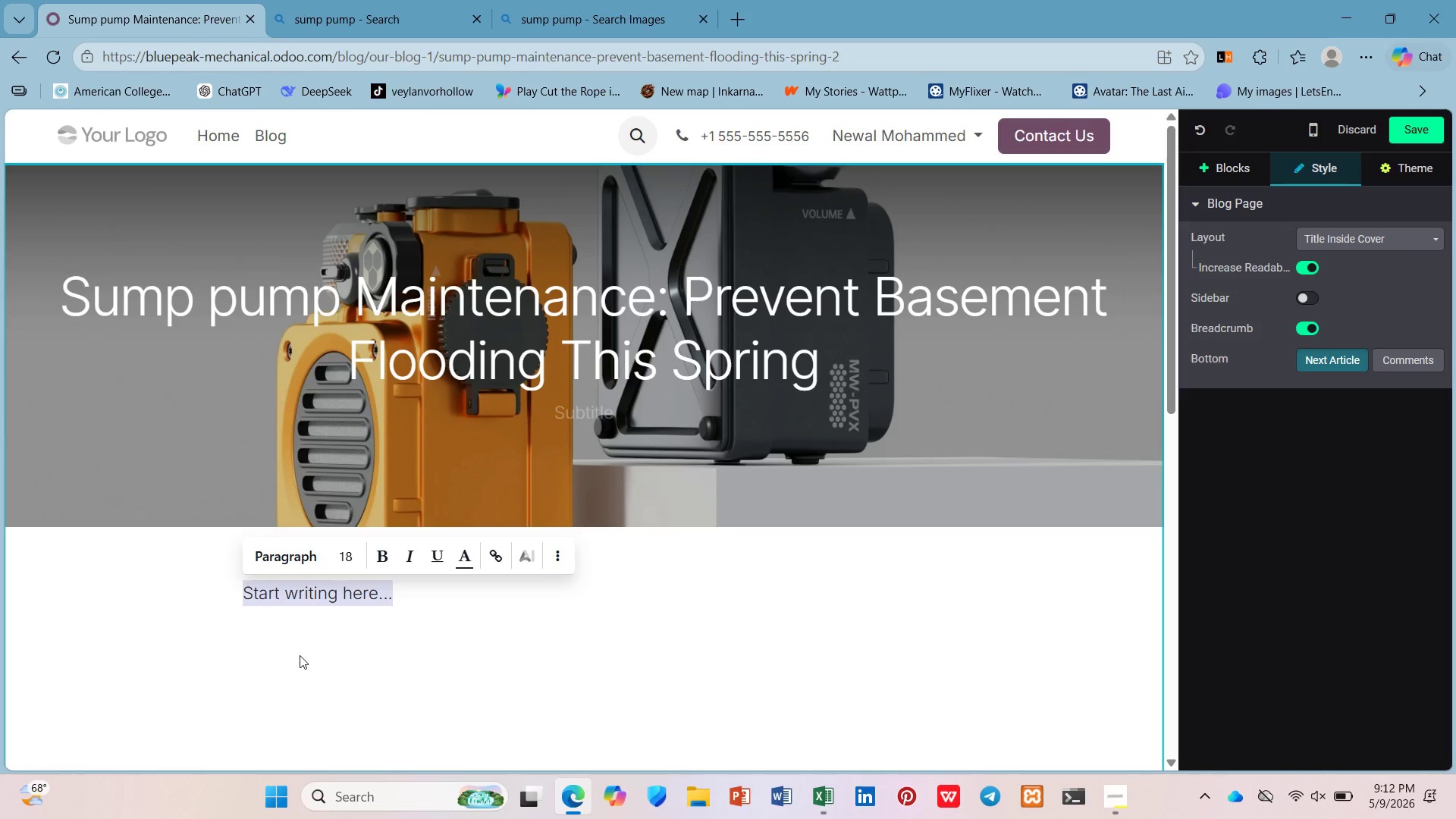 
type(/h2)
 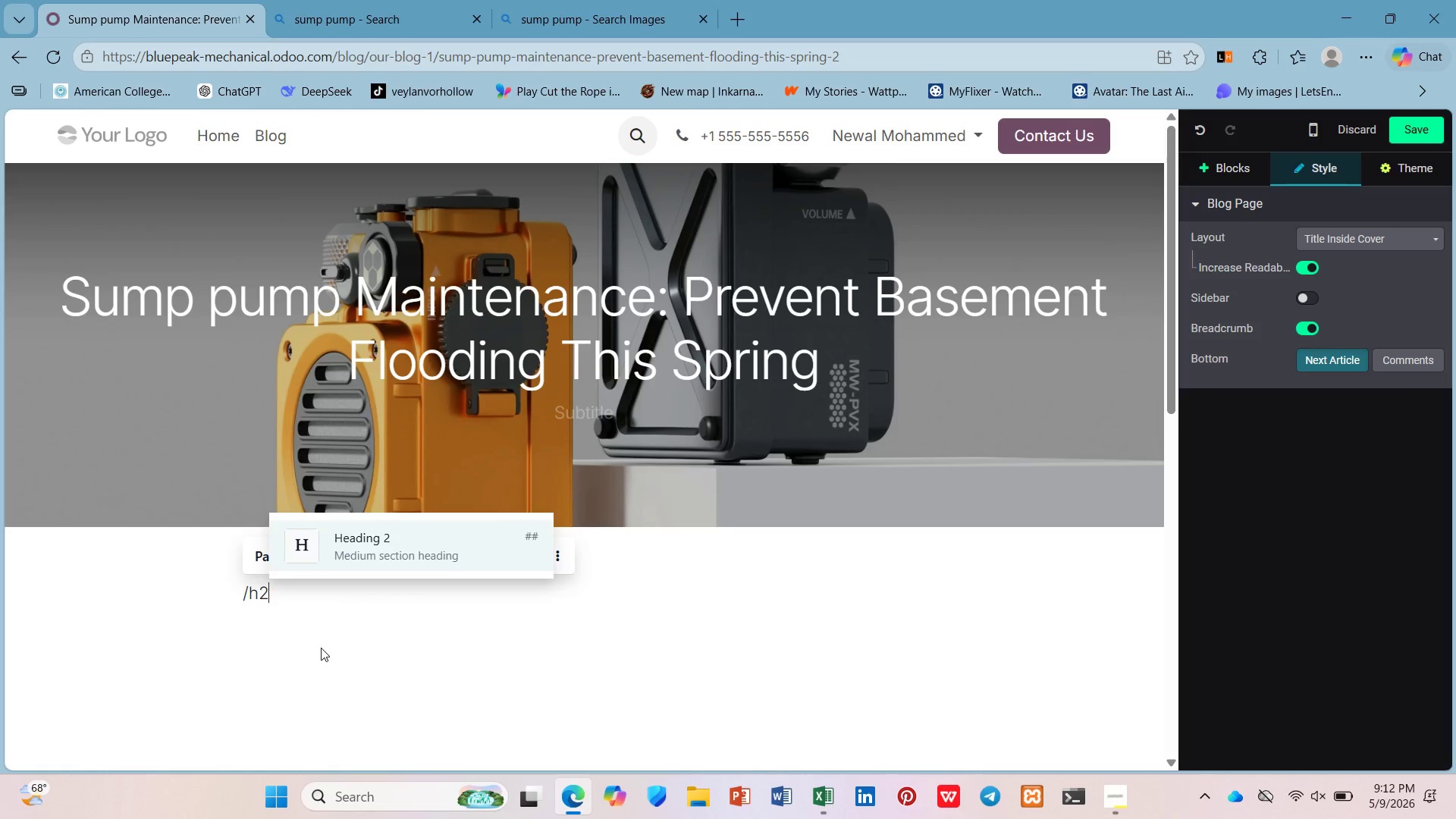 
key(Enter)
 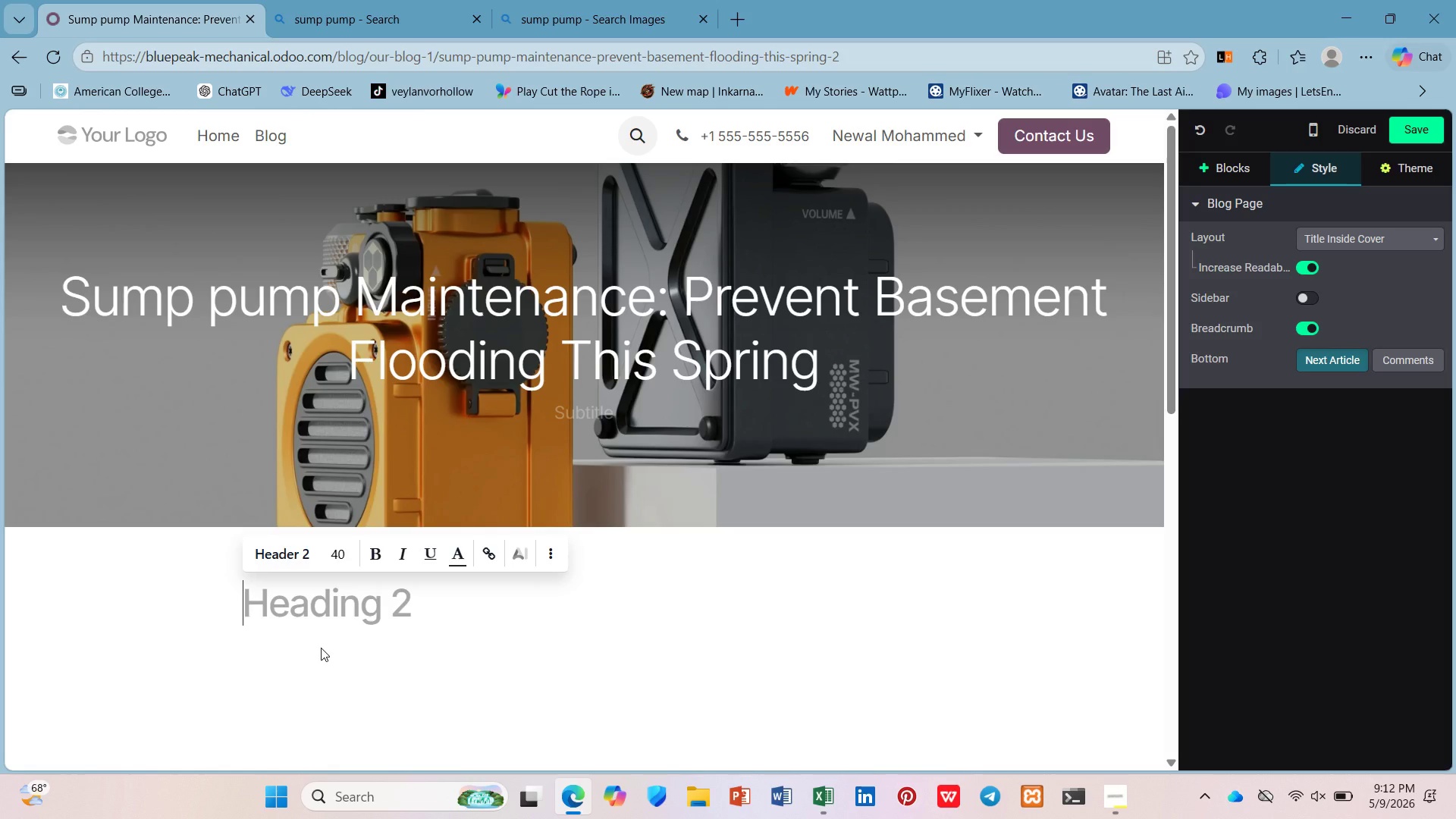 
type(Why Spring is the Most )
 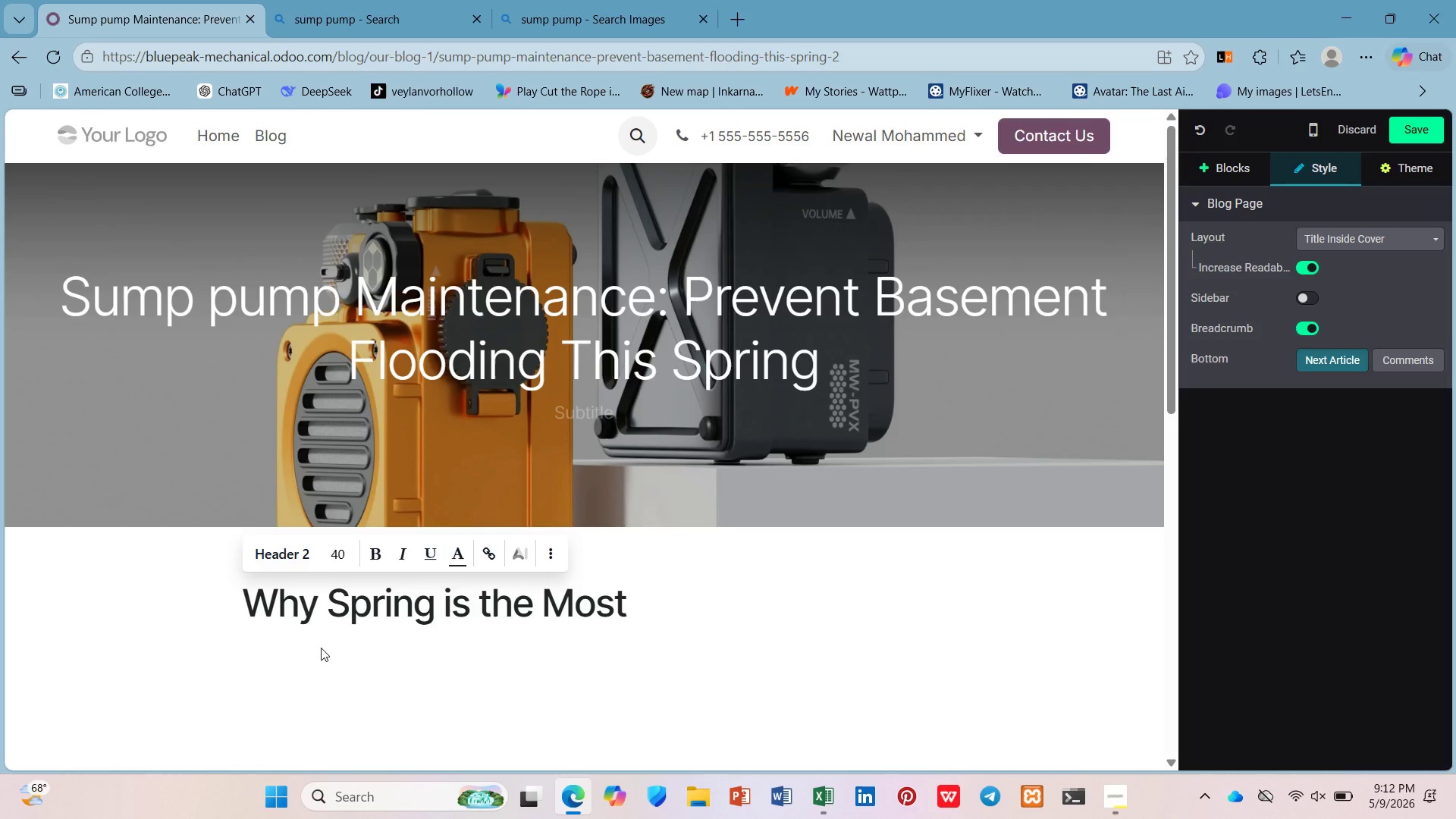 
type(Dangerous Seaso )
key(Backspace)
type(n )
 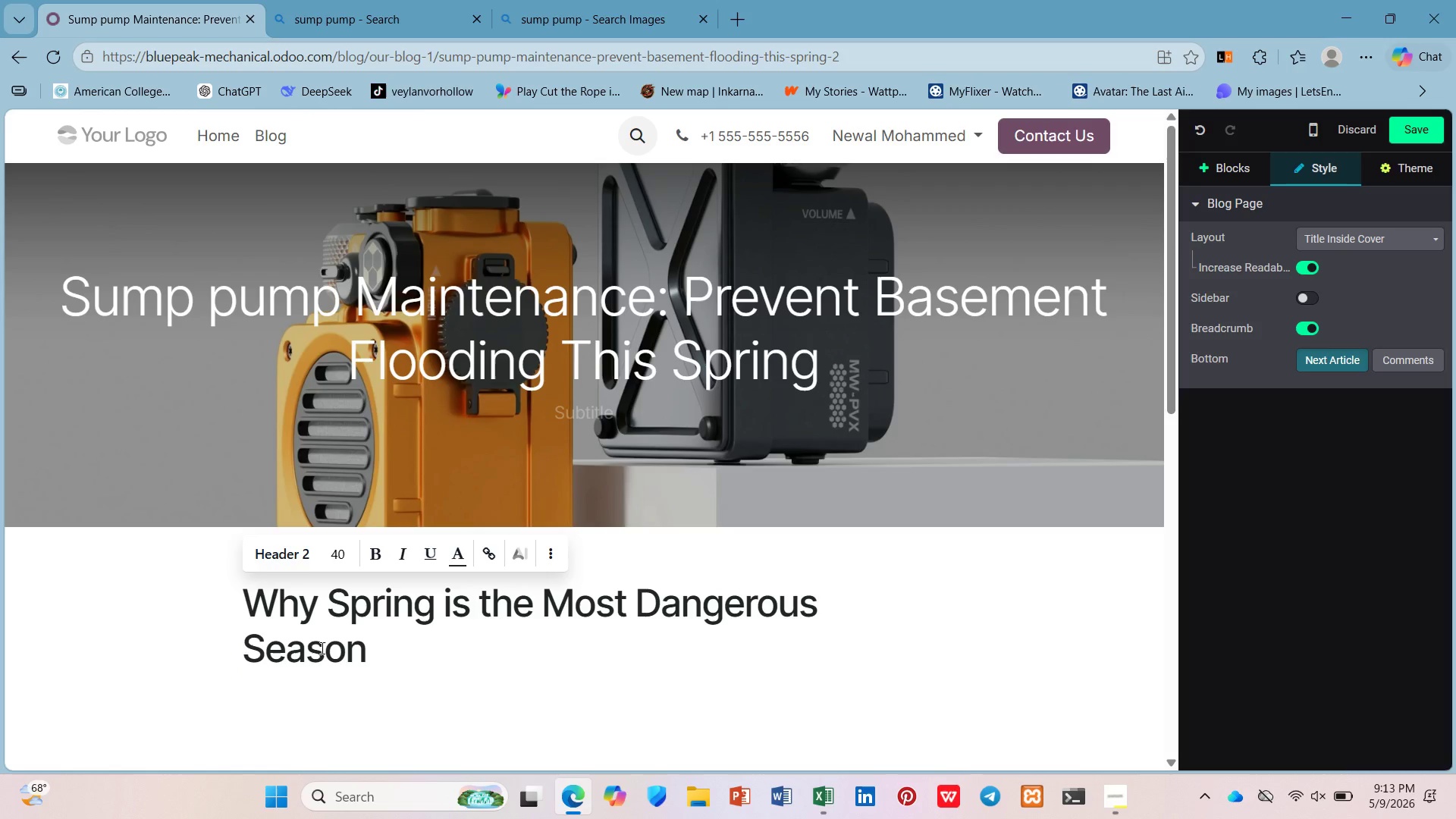 
wait(15.89)
 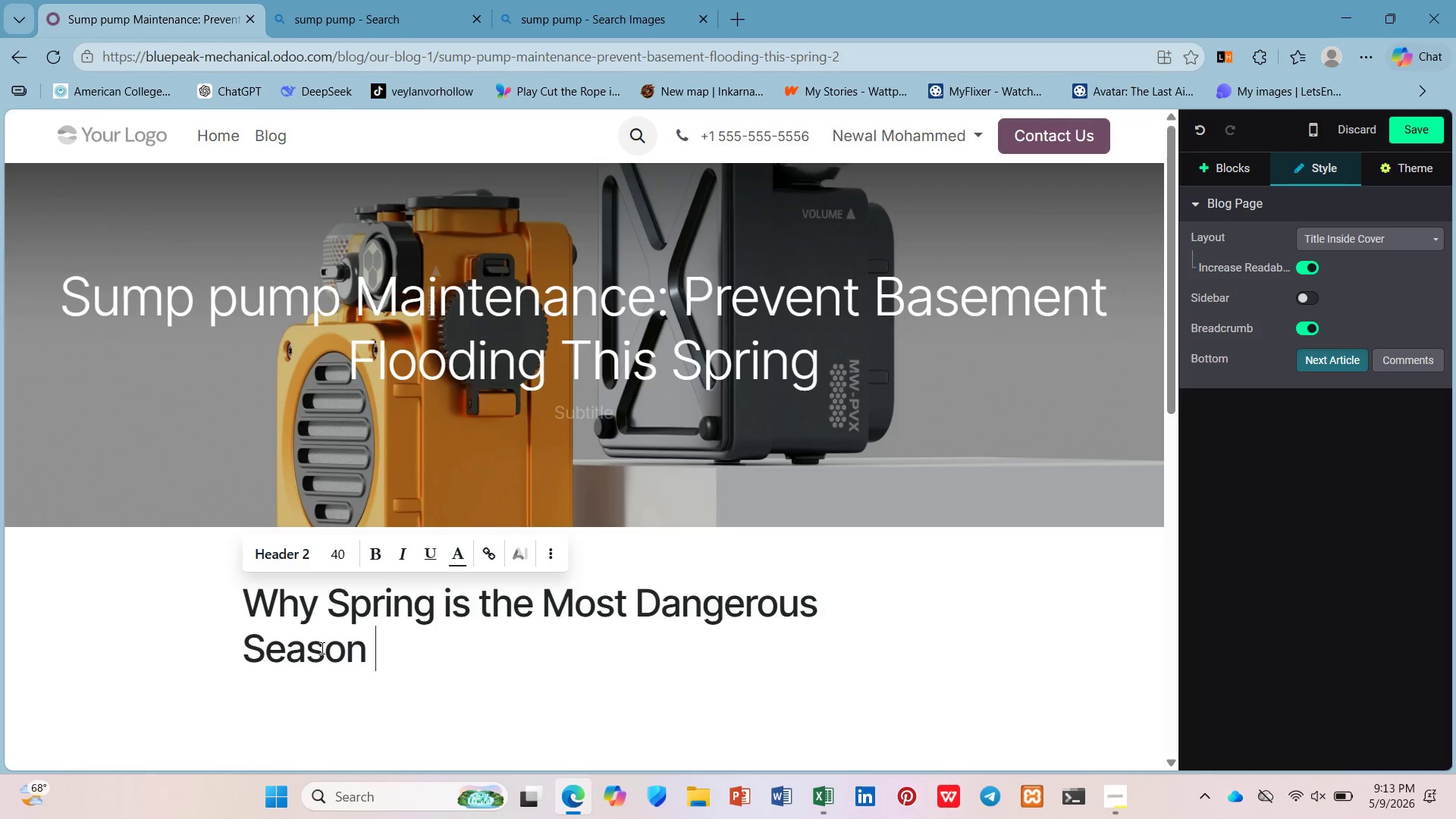 
type(for Basements)
 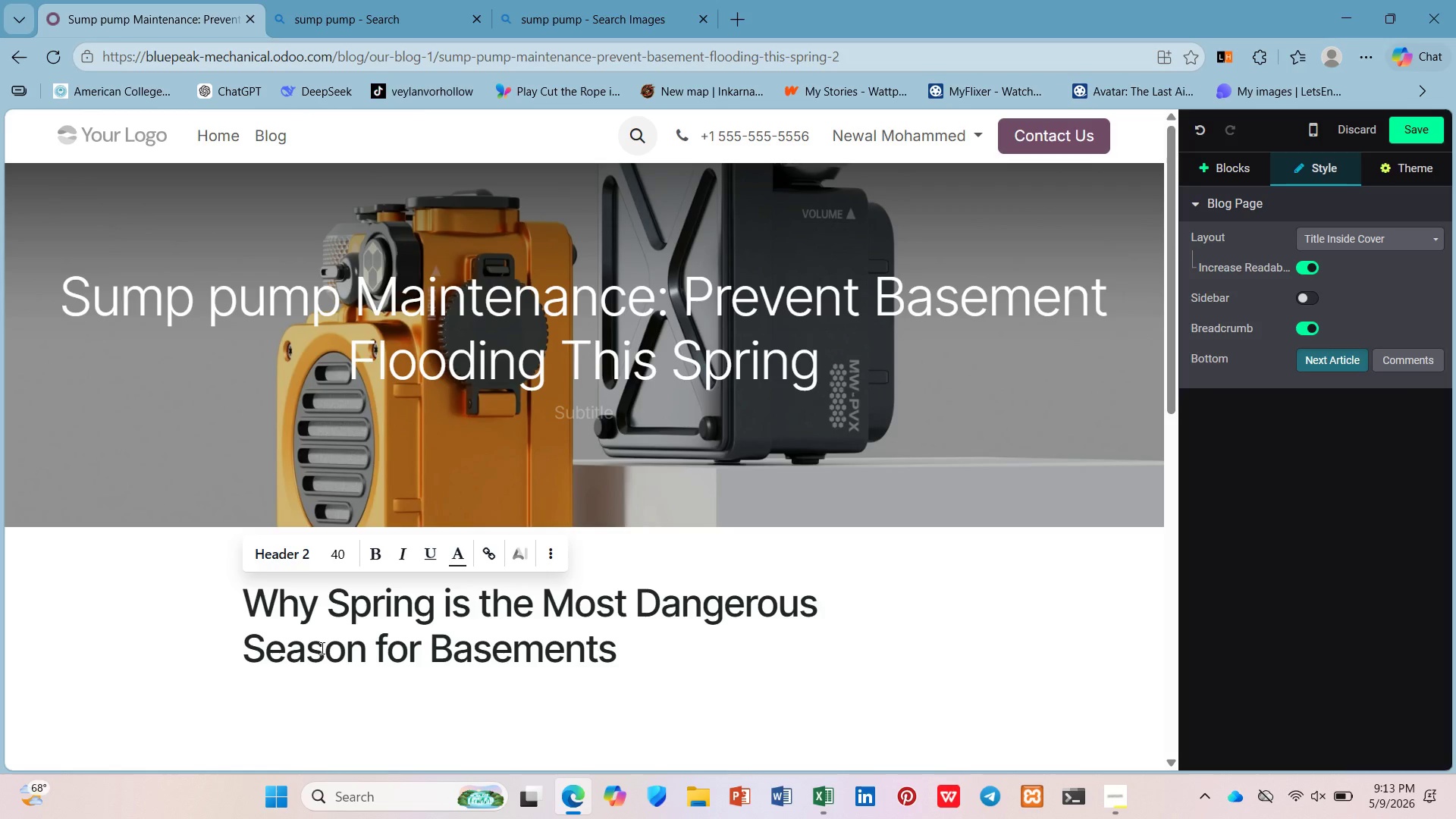 
key(Enter)
 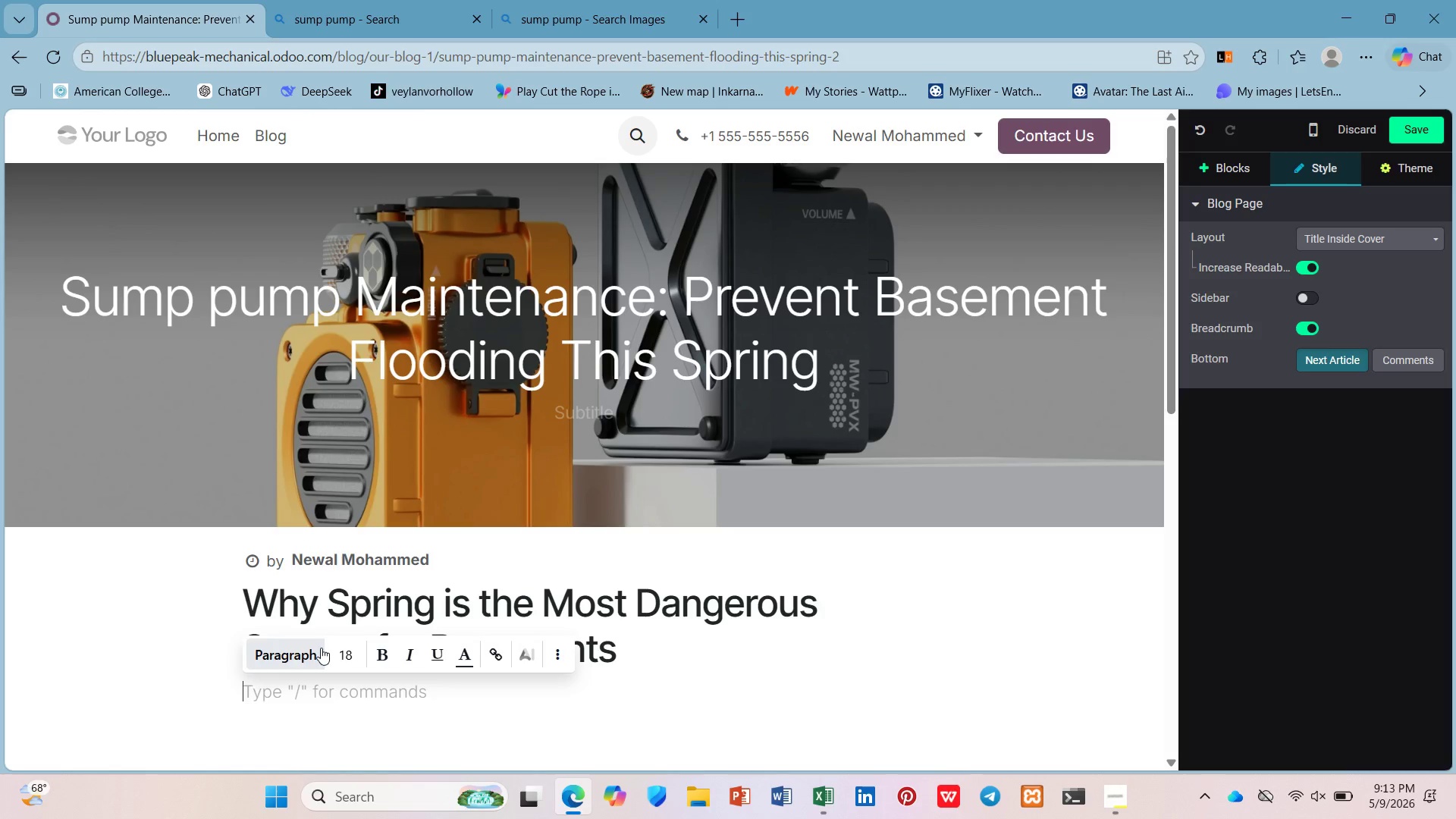 
type(Spring rain )
 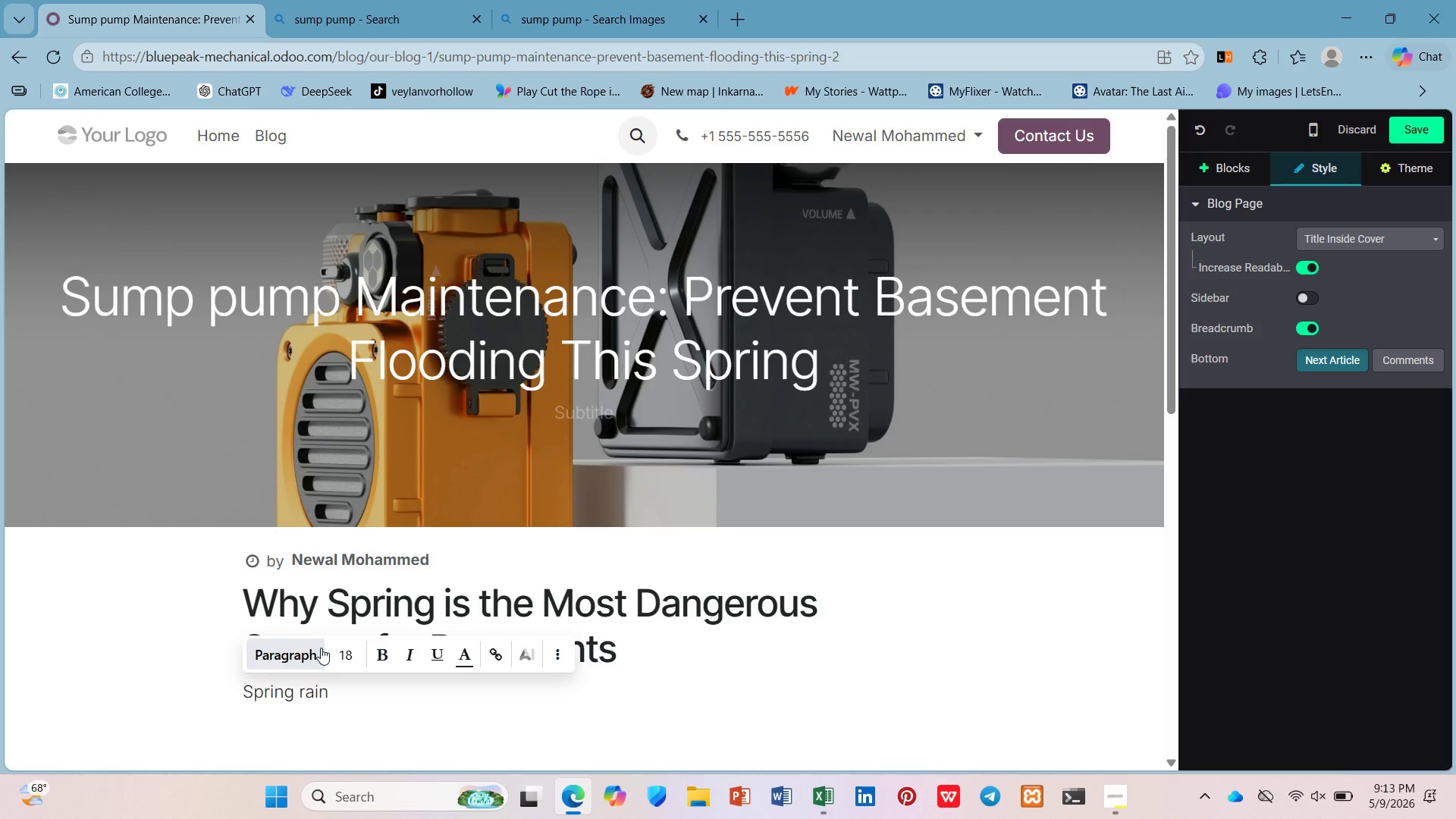 
type(and melting snow send thusands of gallon)
 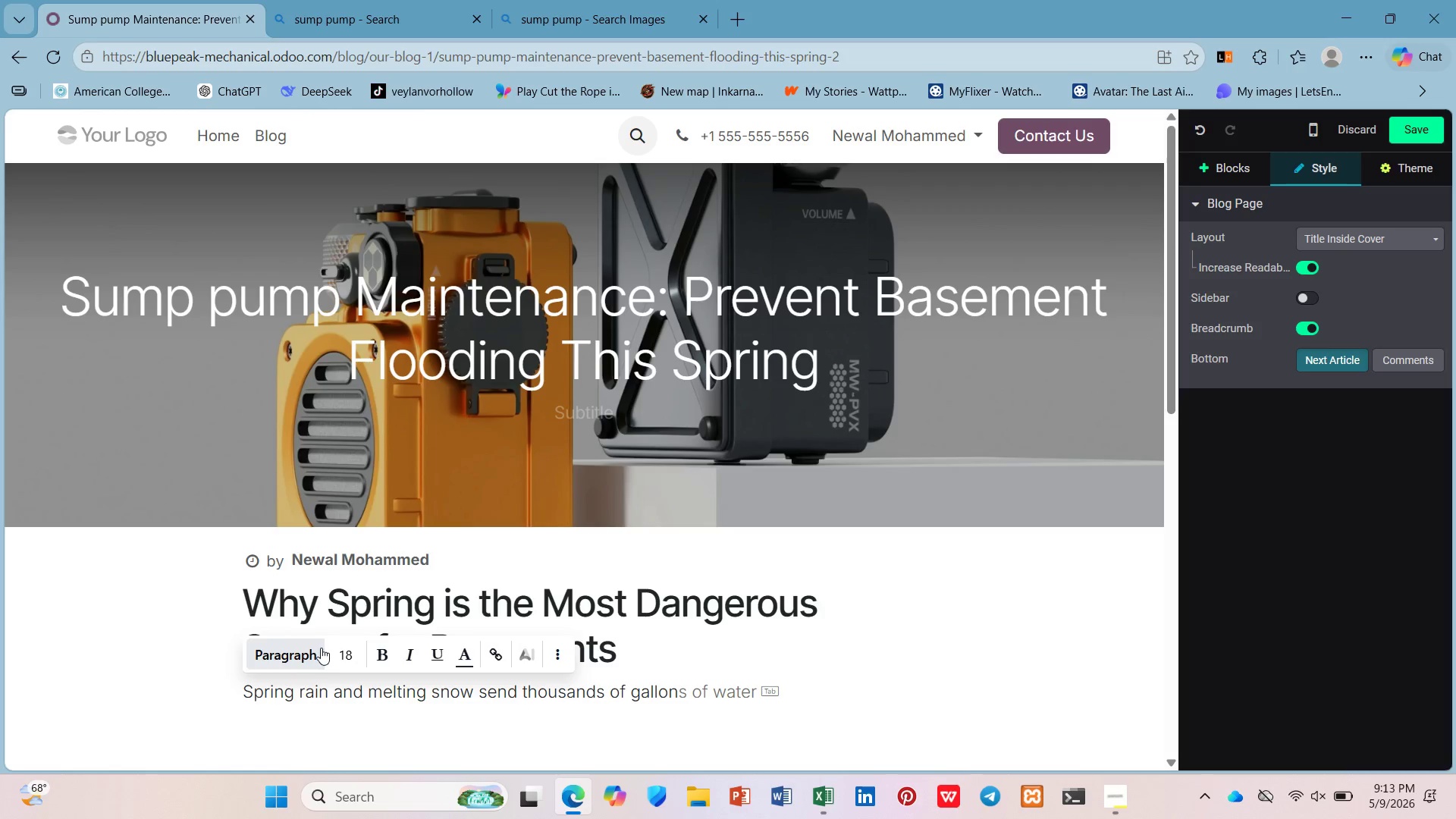 
wait(6.95)
 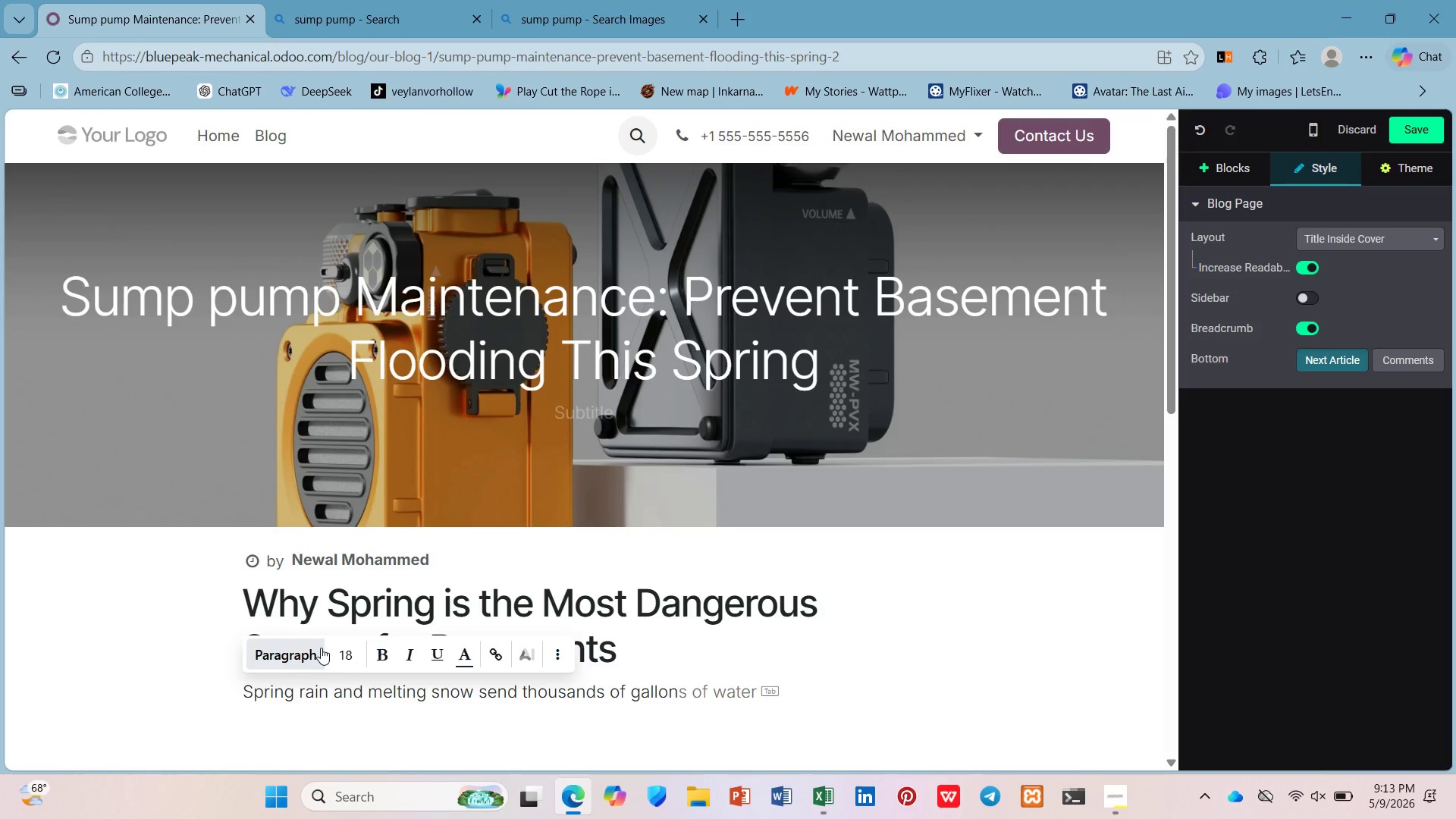 
key(ArrowRight)
 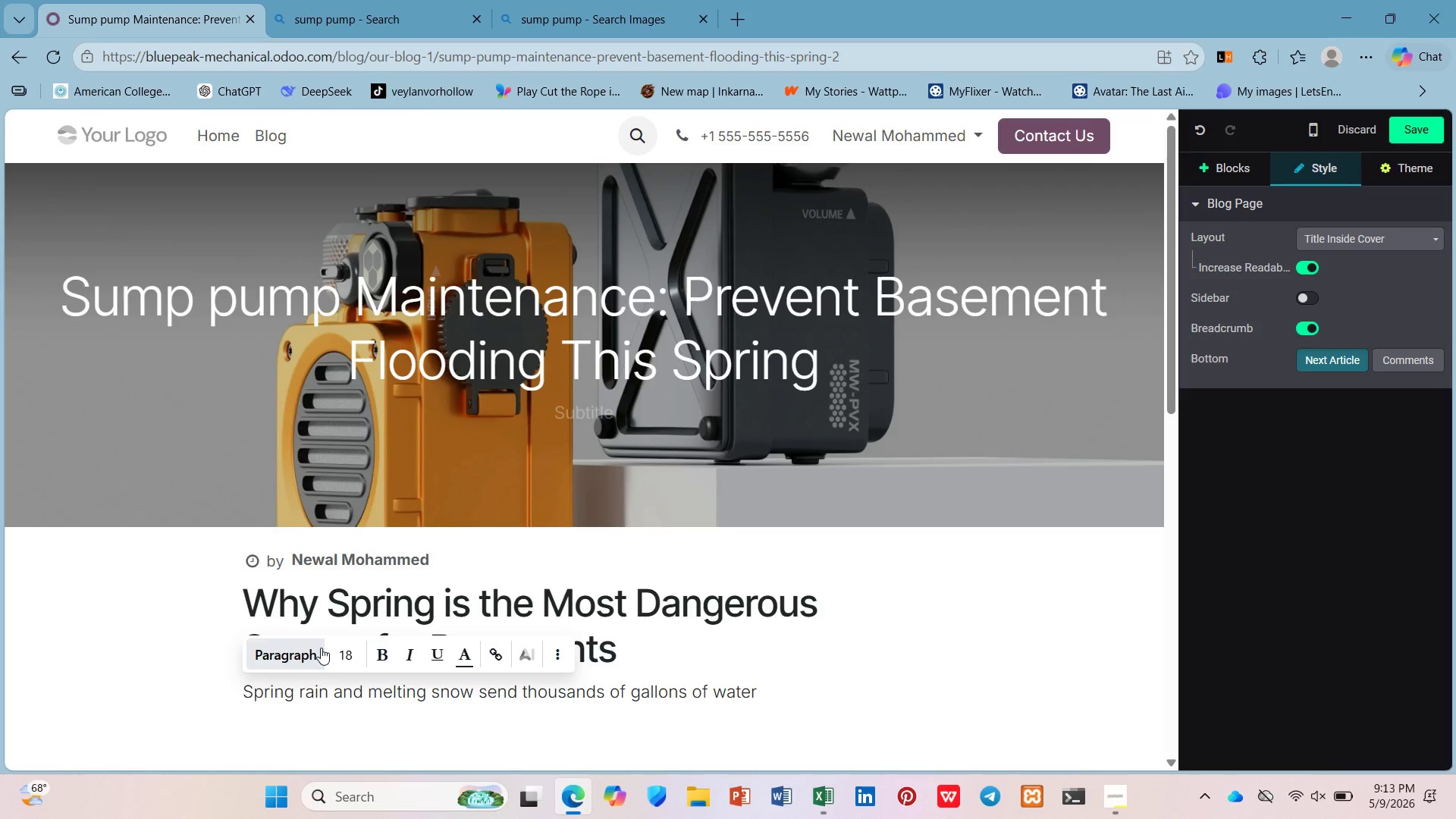 
type( toward you rho)
key(Backspace)
key(Backspace)
key(Backspace)
key(Backspace)
type(r home's foundation. Your sump pup)
key(Backspace)
type(mp)
 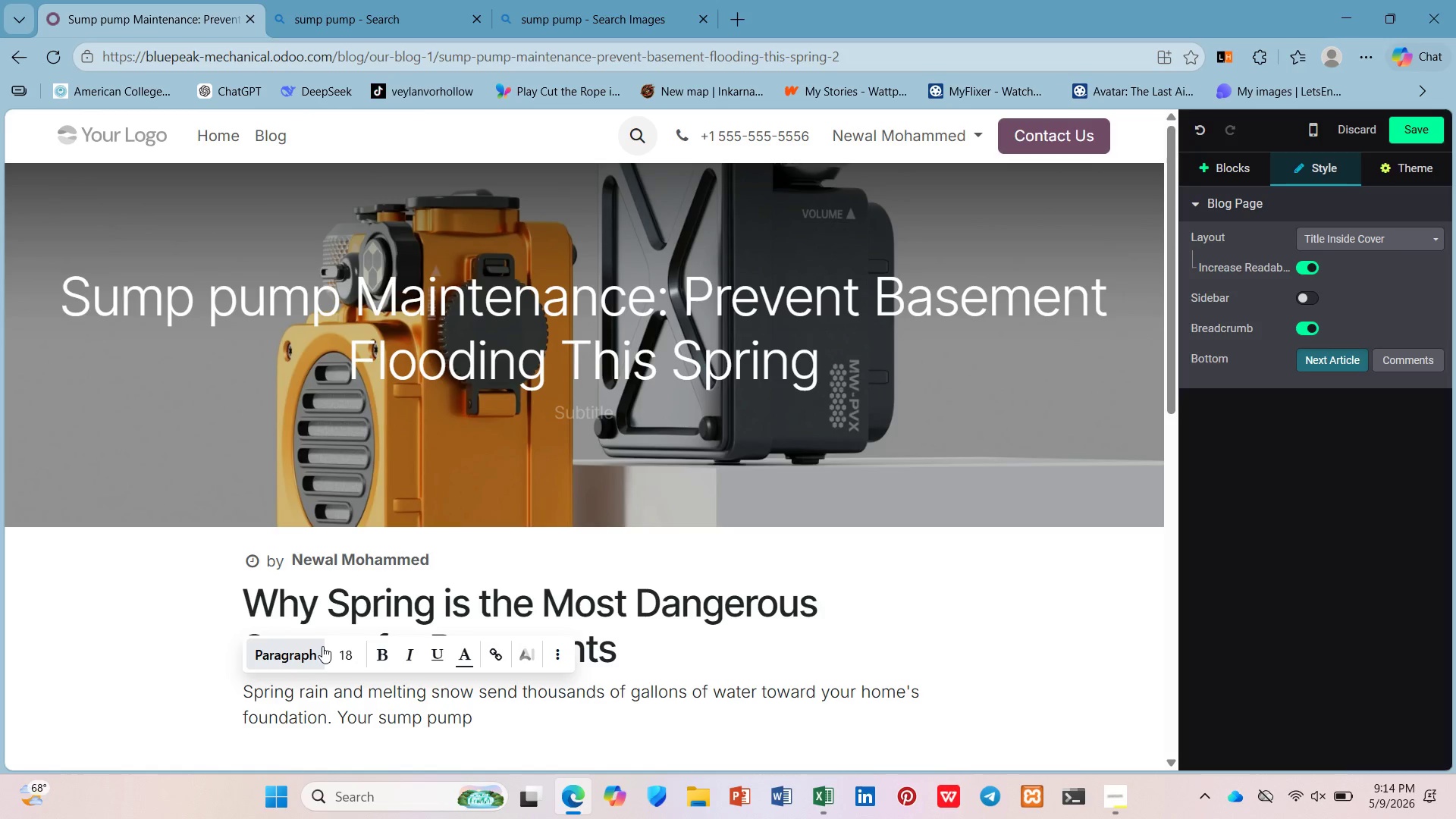 
left_click([811, 617])
 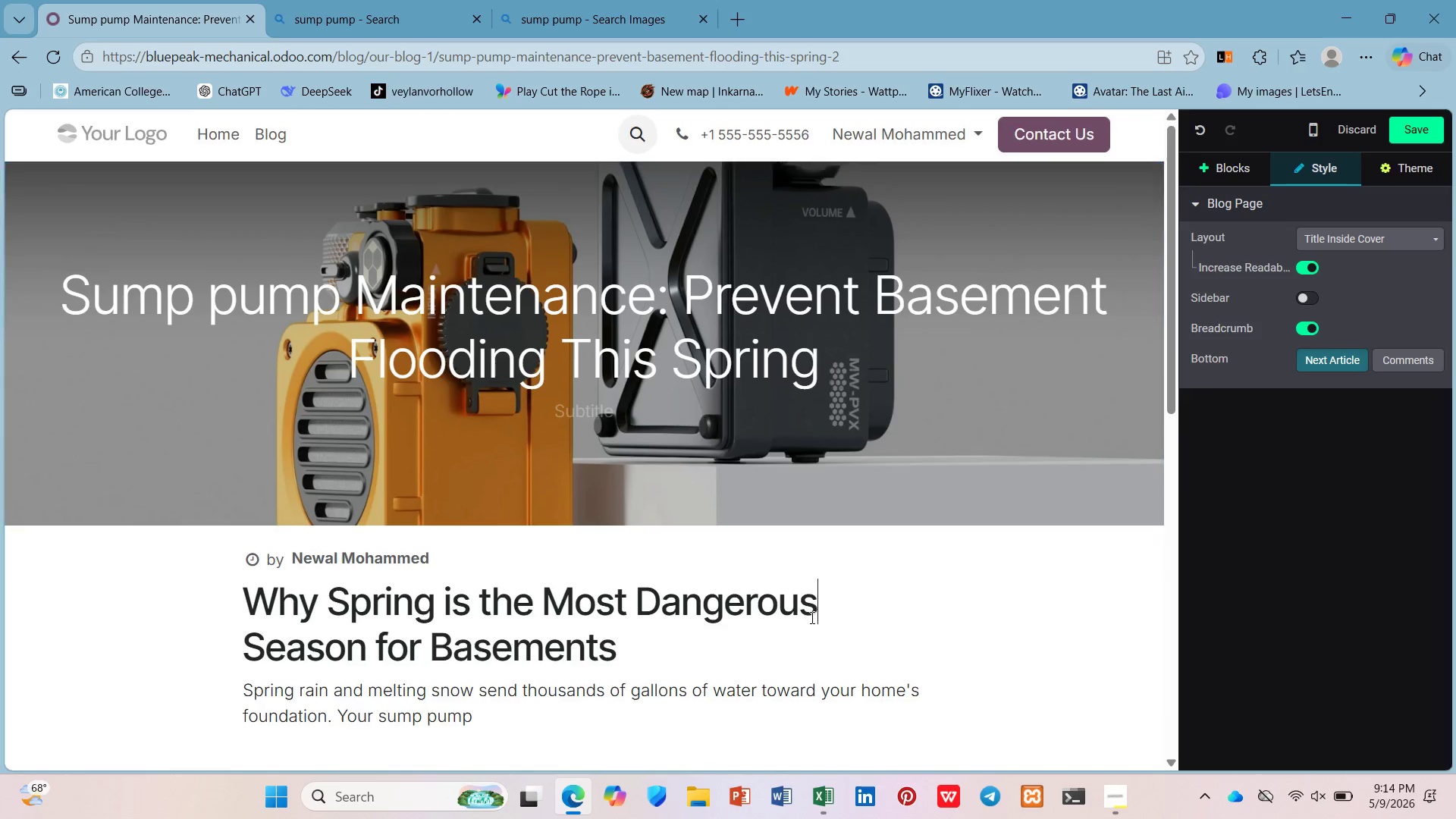 
scroll: coordinate [810, 617], scroll_direction: down, amount: 2.0
 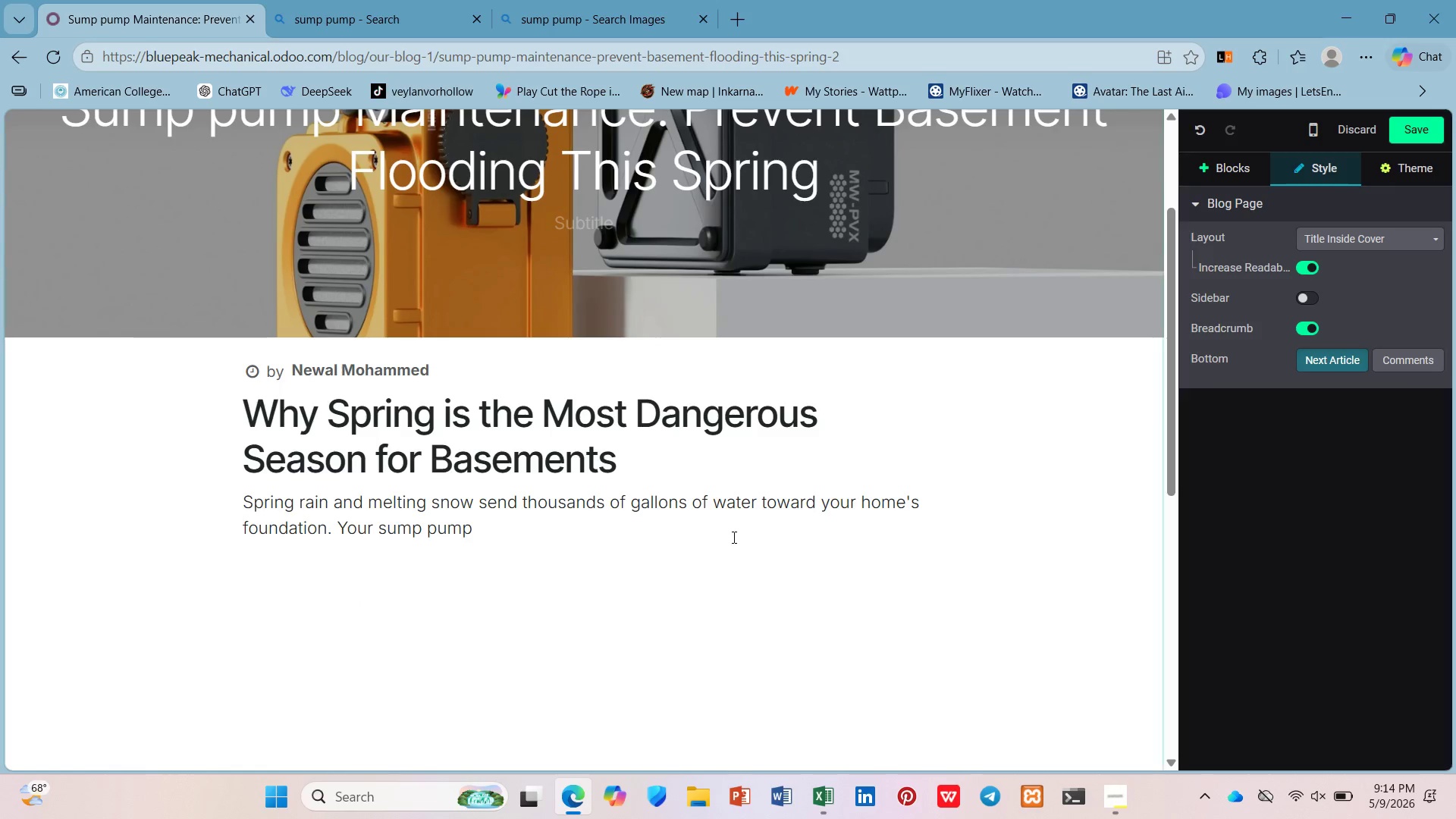 
left_click([733, 537])
 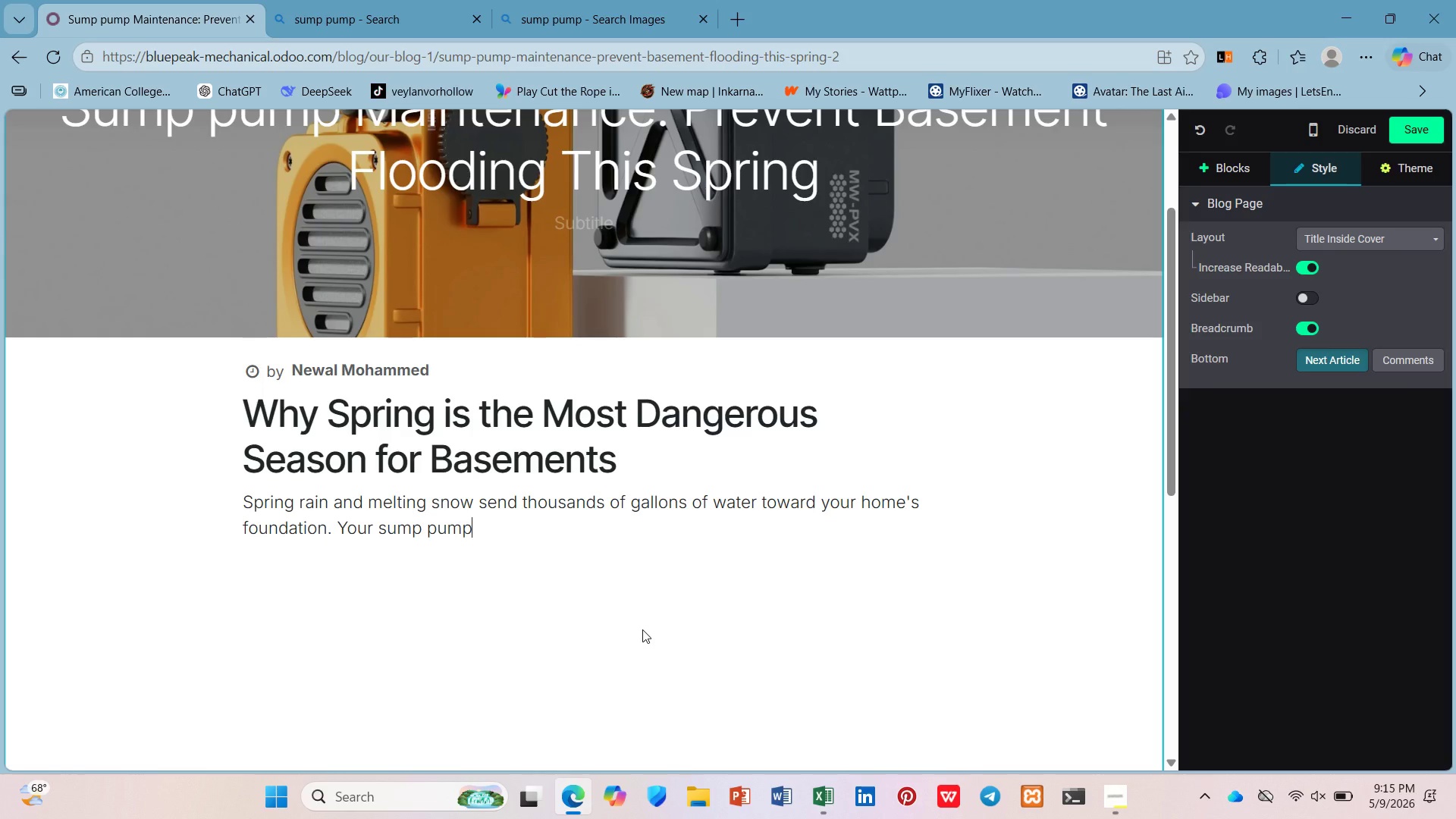 
wait(70.95)
 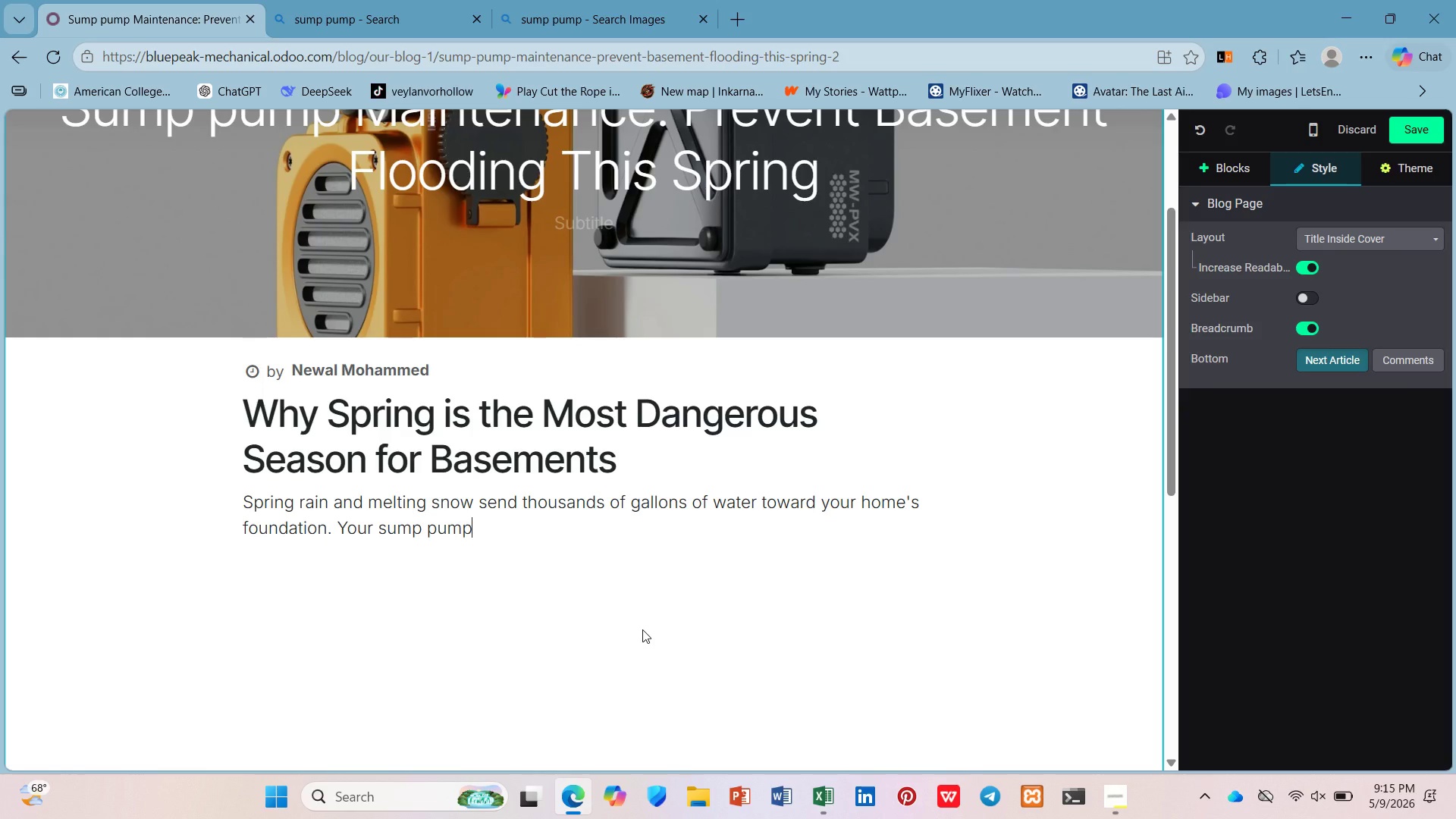 
type(n)
key(Backspace)
type( is the only thing standing ber)
key(Backspace)
type(te)
key(Backspace)
type(ween a dry base)
 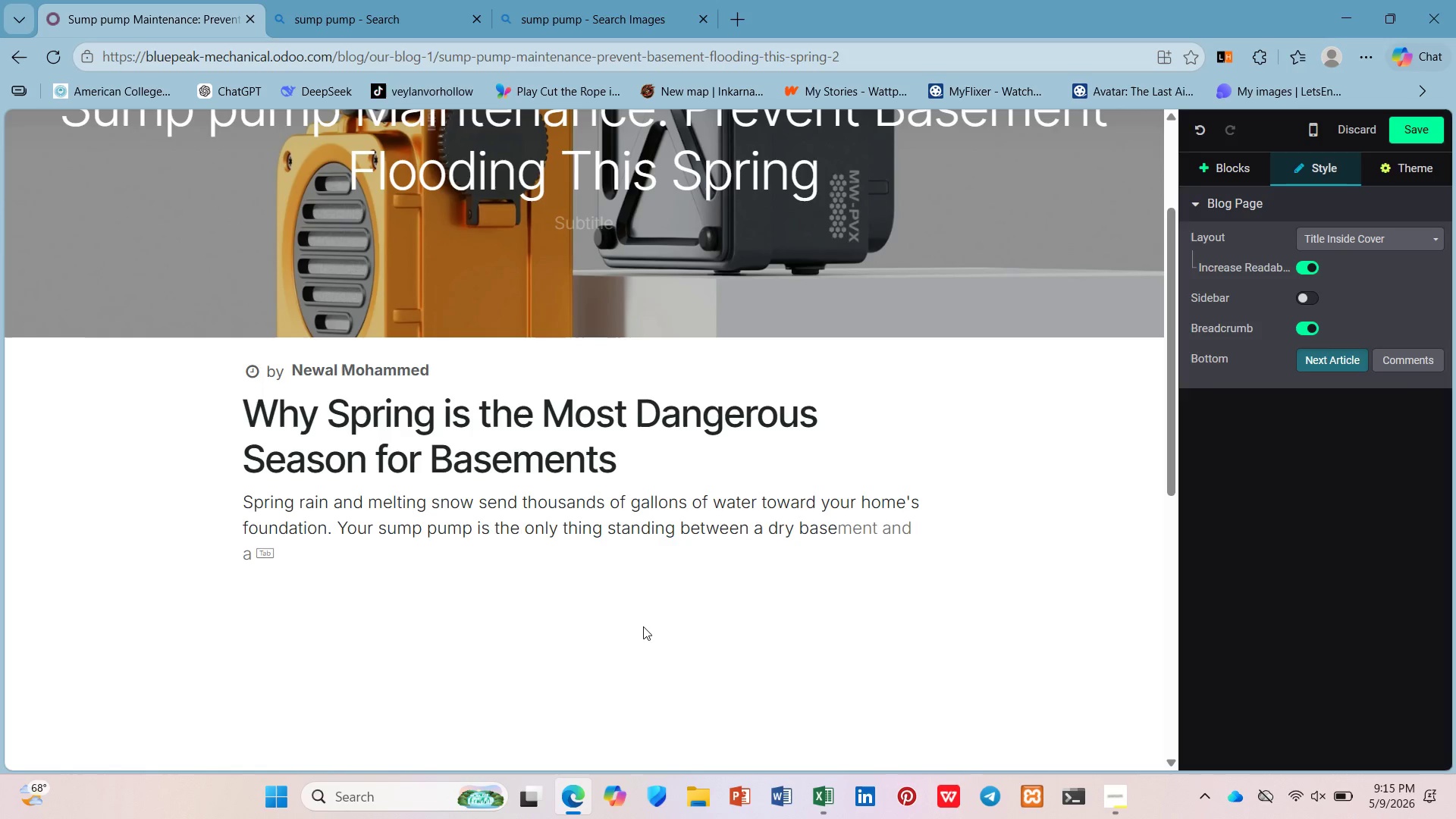 
key(ArrowRight)
 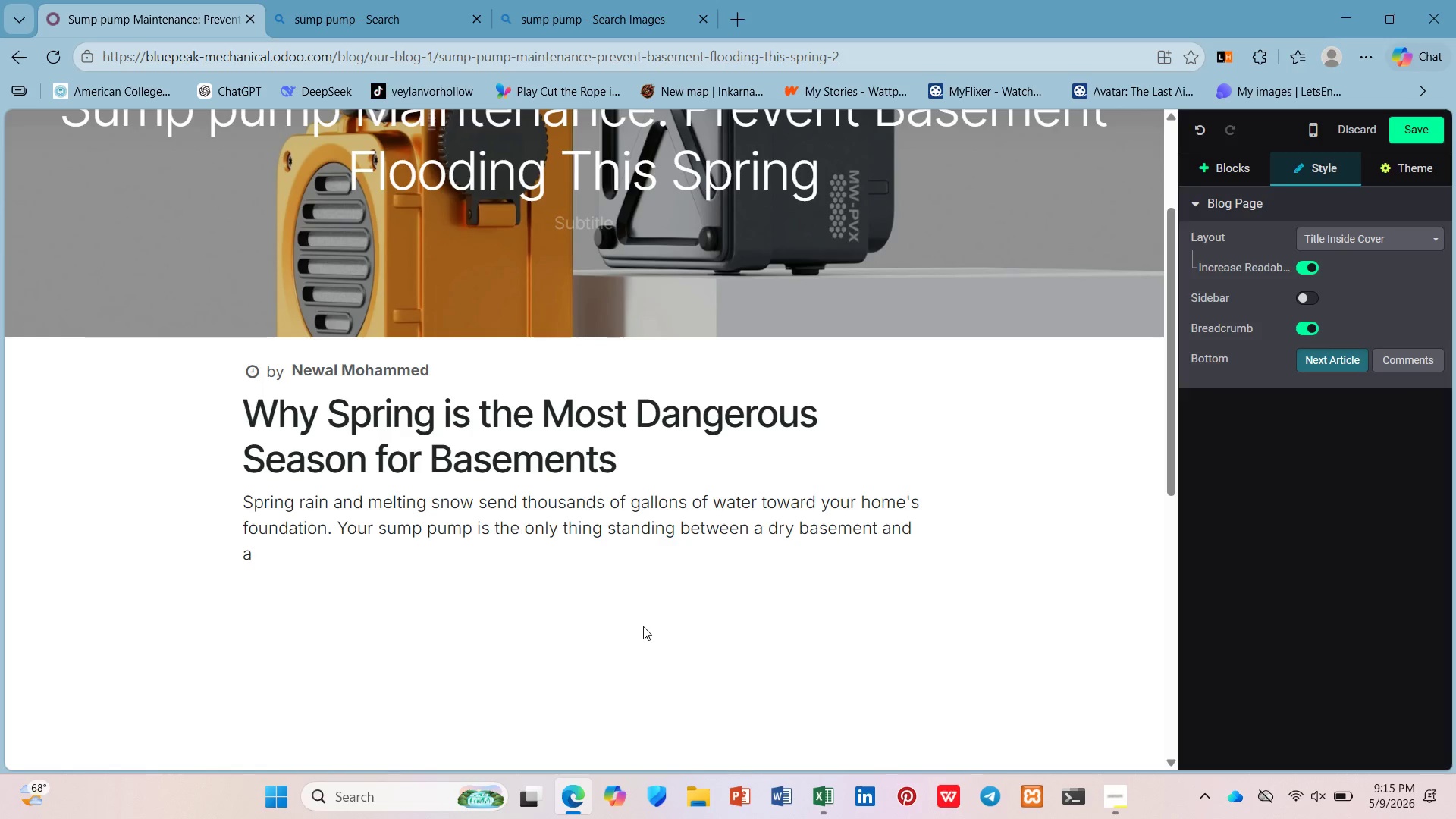 
type( flooded one.)
 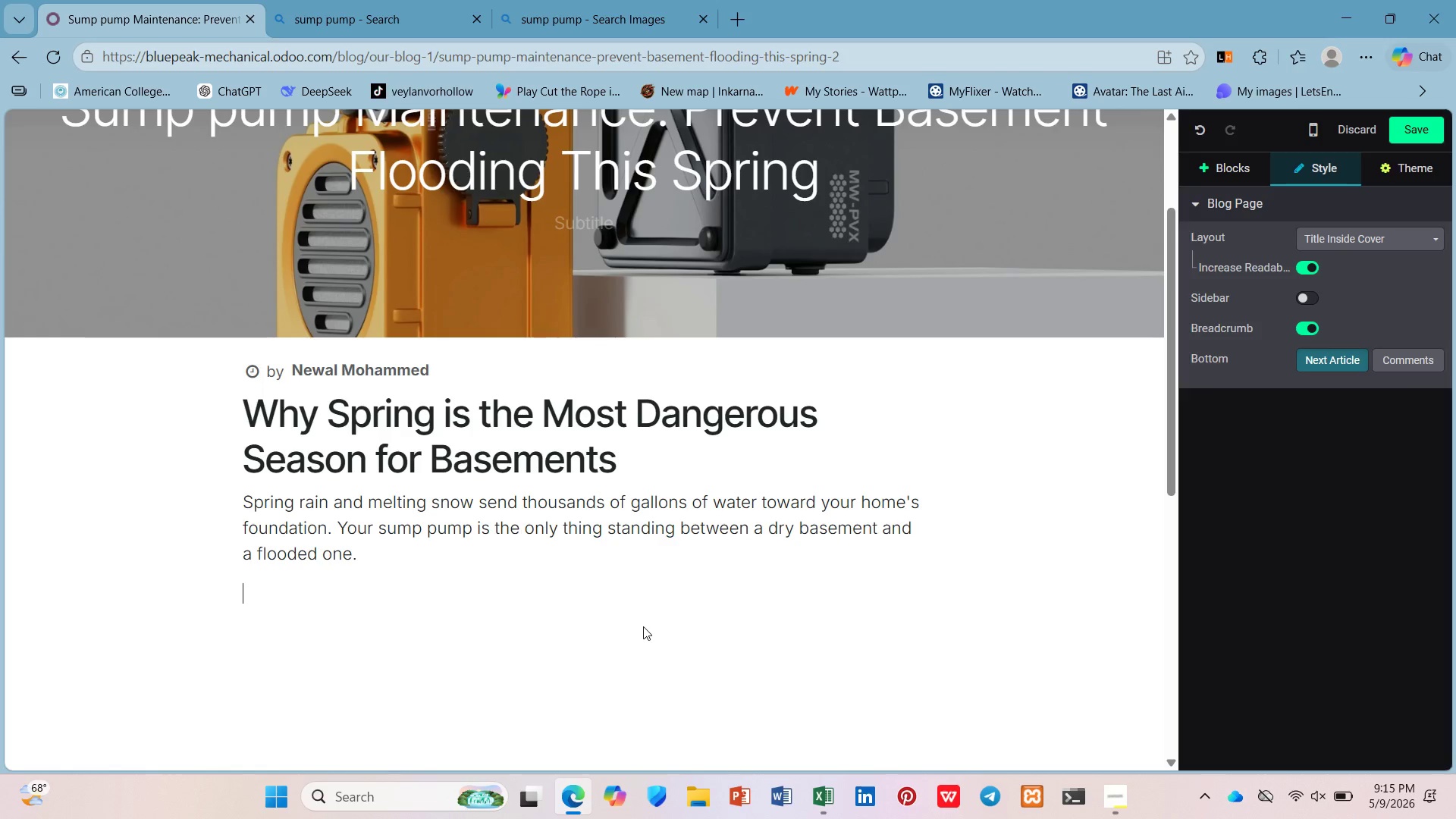 
key(Enter)
 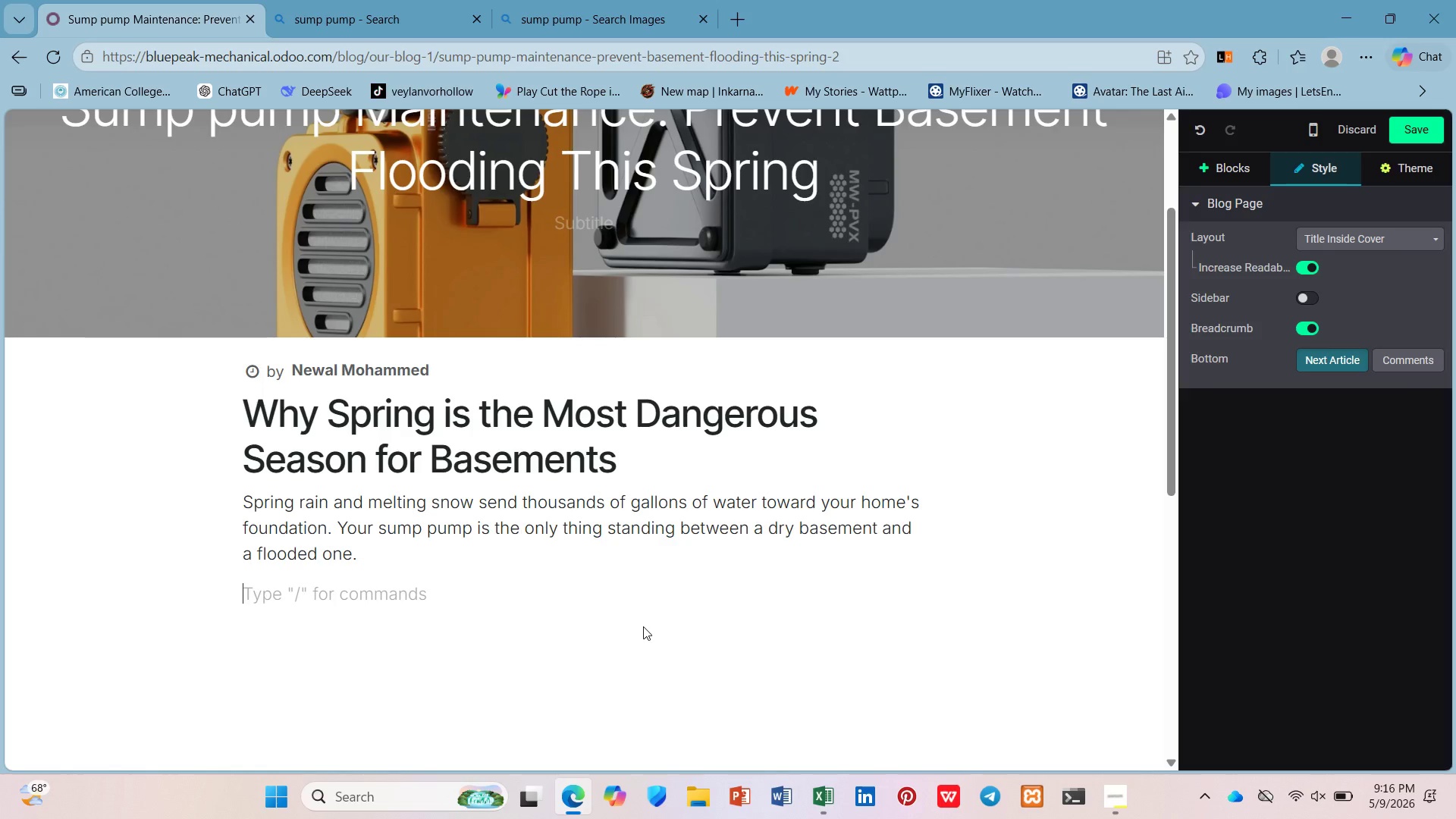 
wait(49.5)
 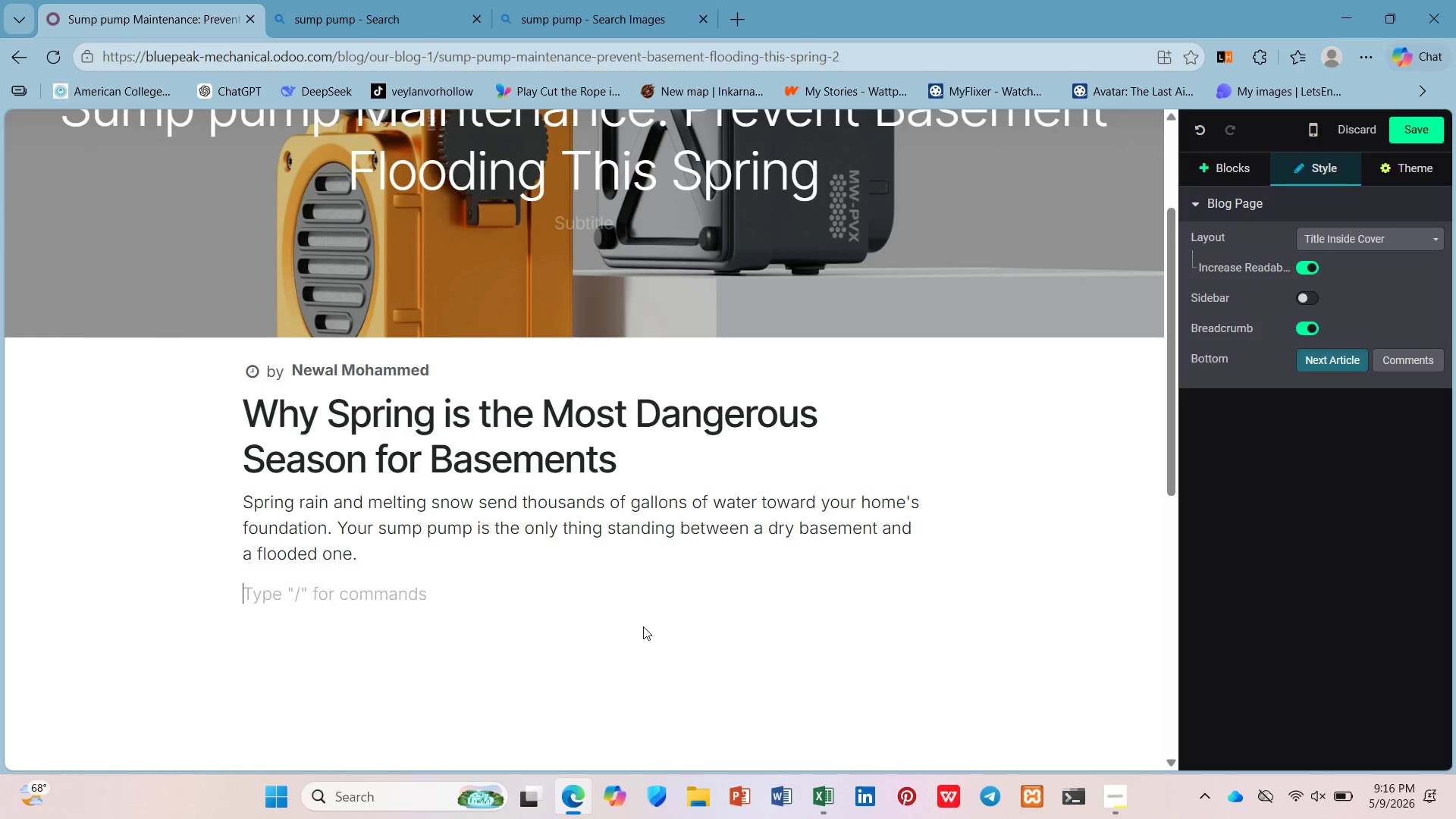 
type(Here's hwo)
key(Backspace)
key(Backspace)
type(ow to make sur e)
key(Backspace)
key(Backspace)
type(e )
 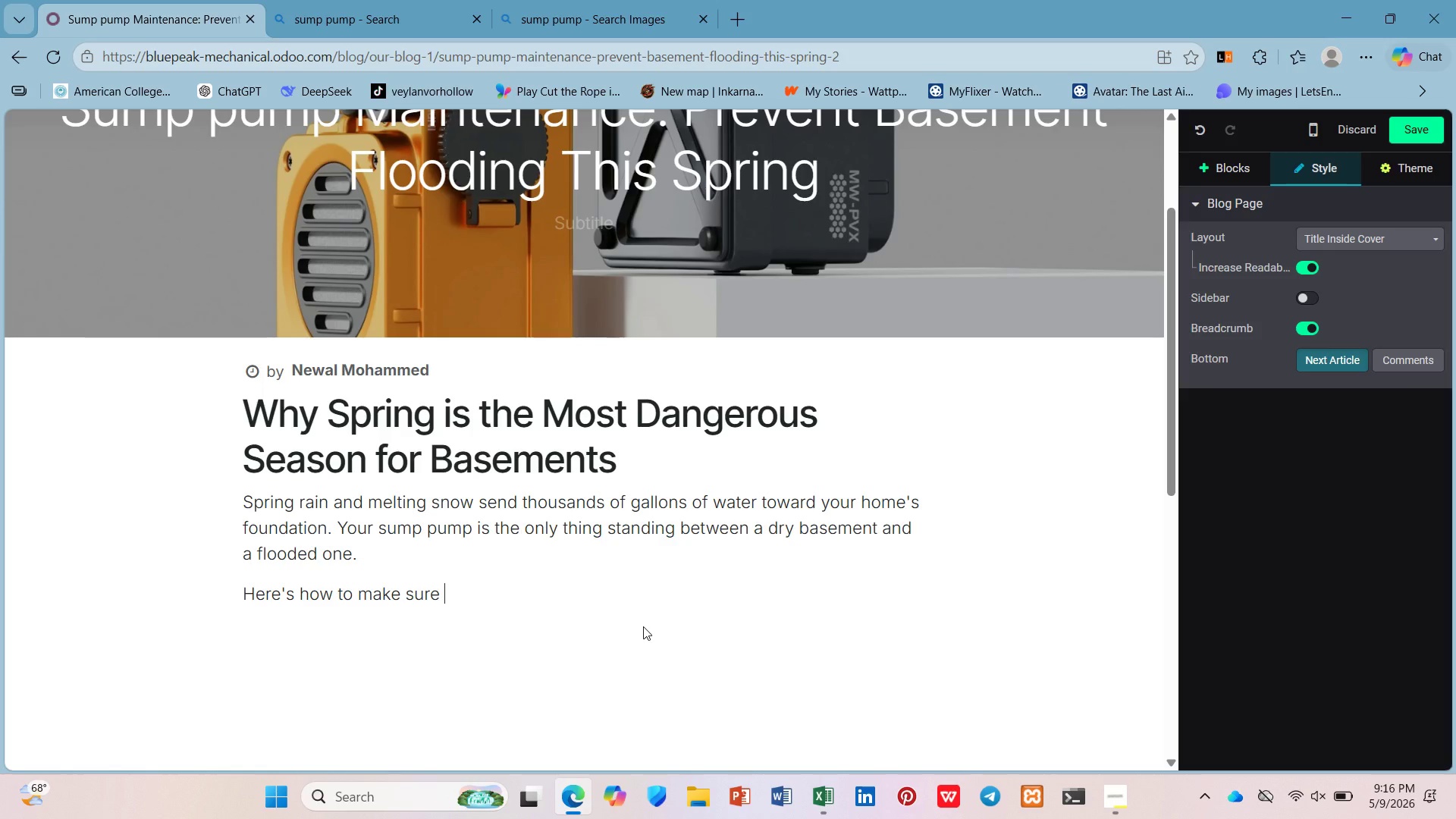 
wait(8.33)
 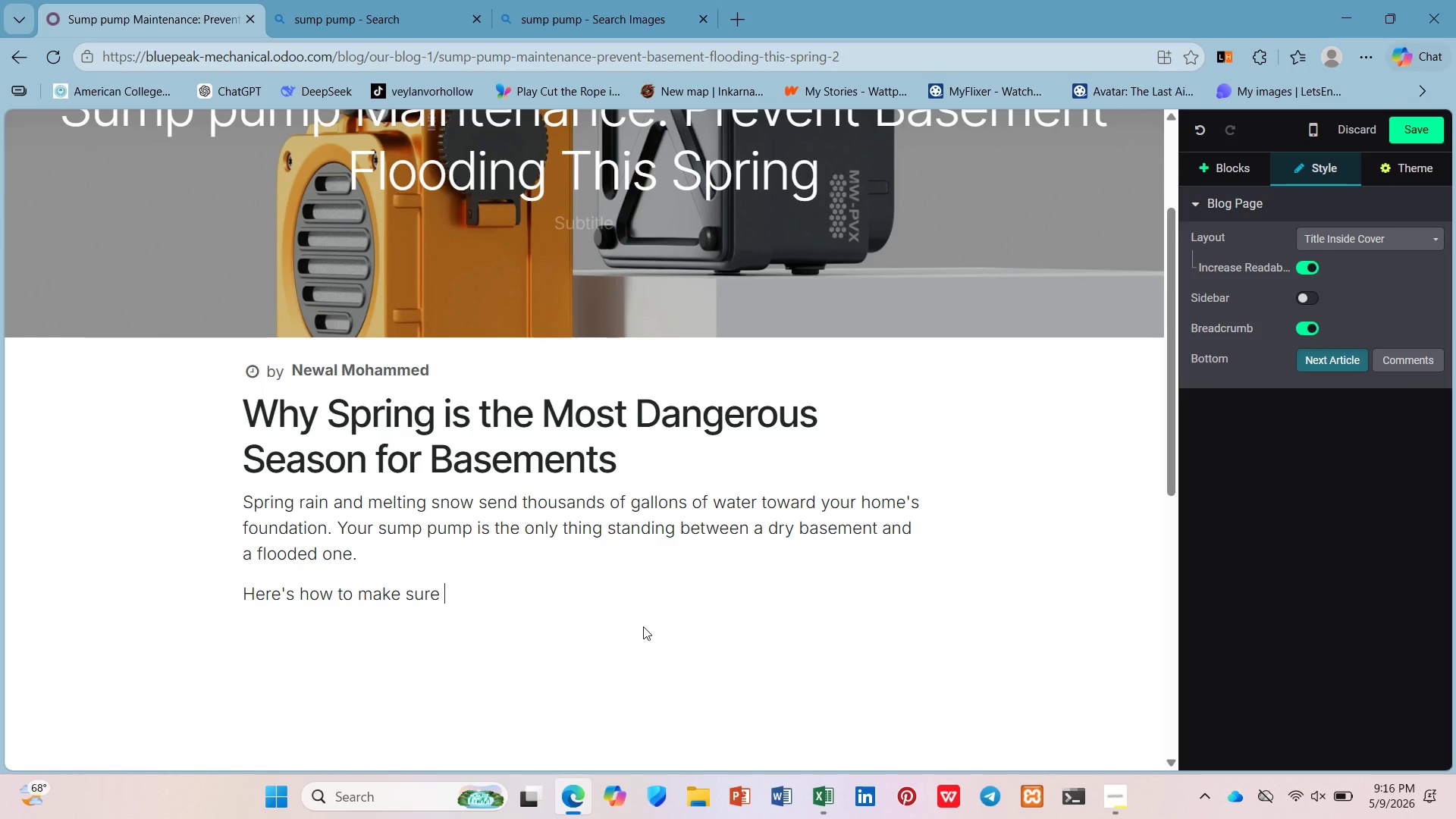 
type(w)
key(Backspace)
type(you r)
key(Backspace)
type(s wo)
key(Backspace)
key(Backspace)
key(Backspace)
key(Backspace)
key(Backspace)
type(rs works when you need it most.)
 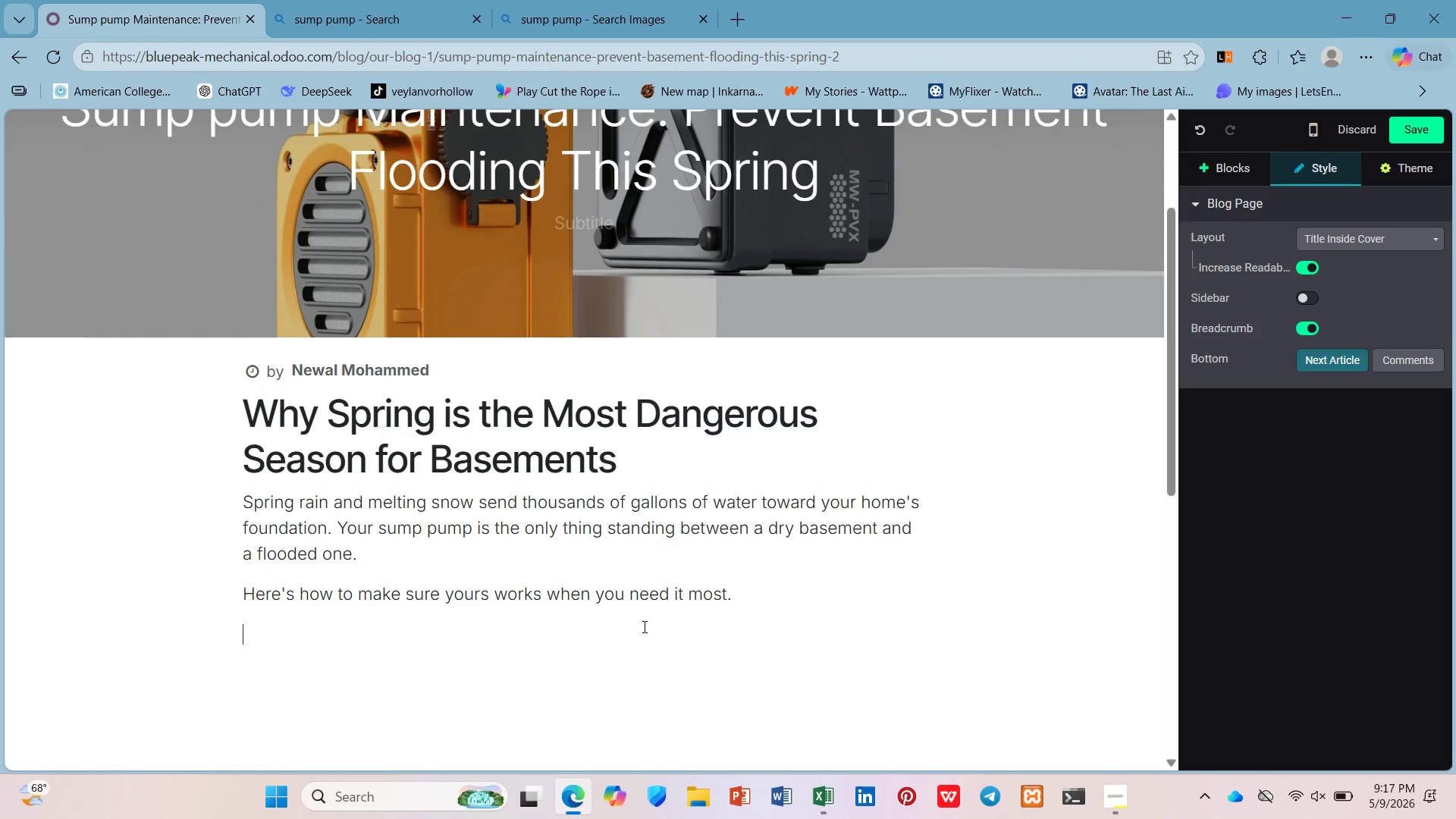 
key(Enter)
 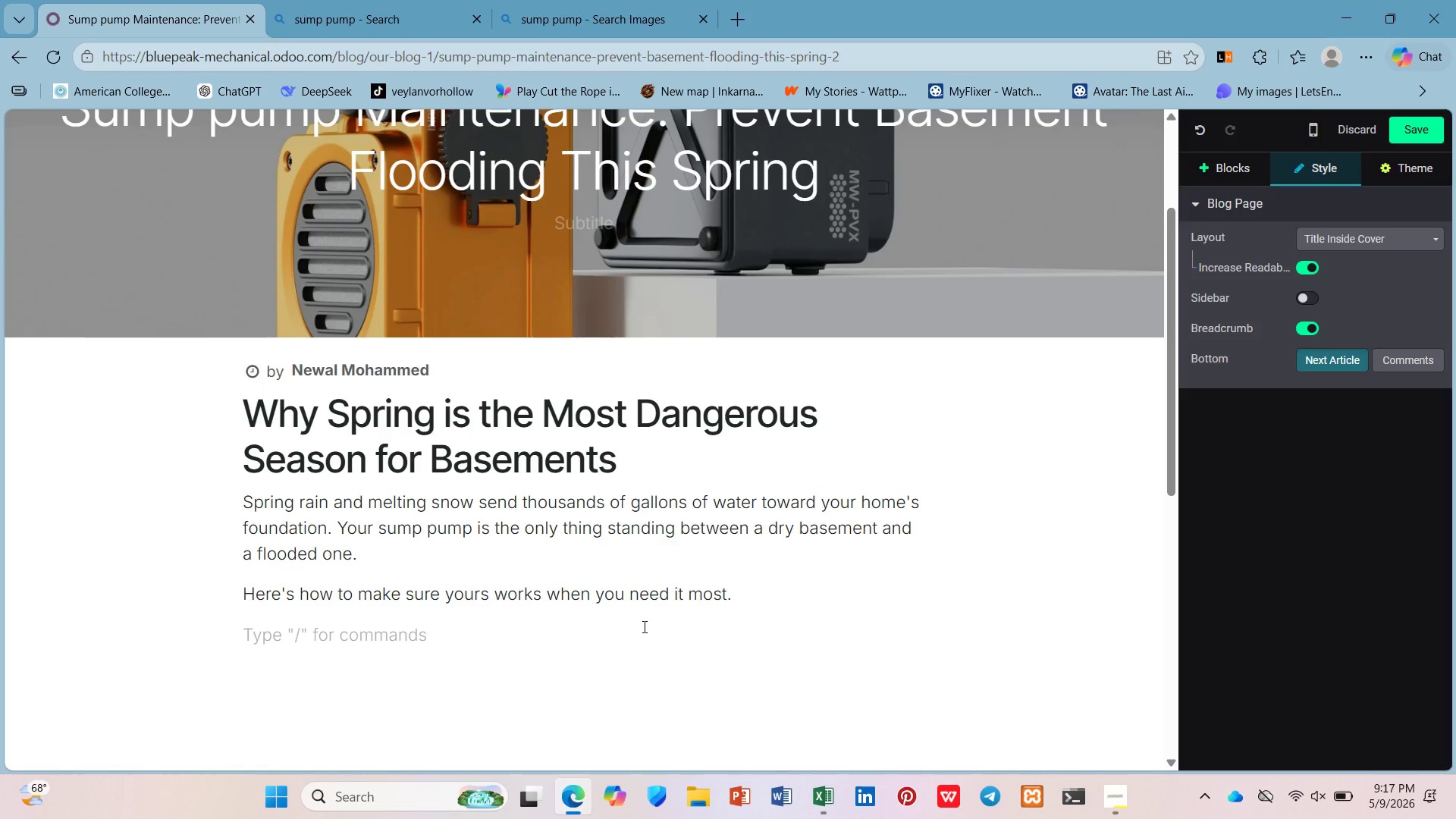 
wait(12.17)
 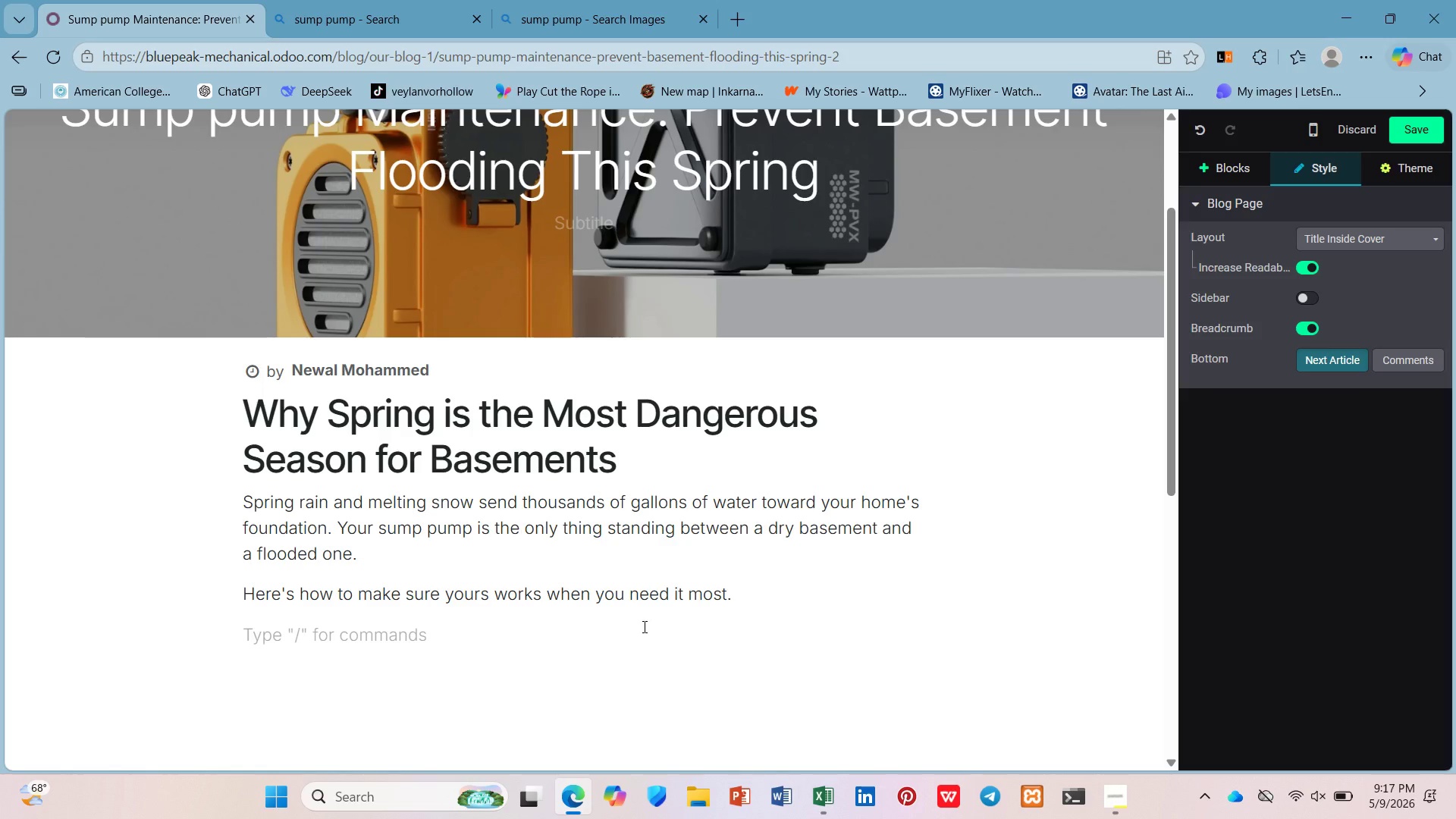 
type(/h2)
 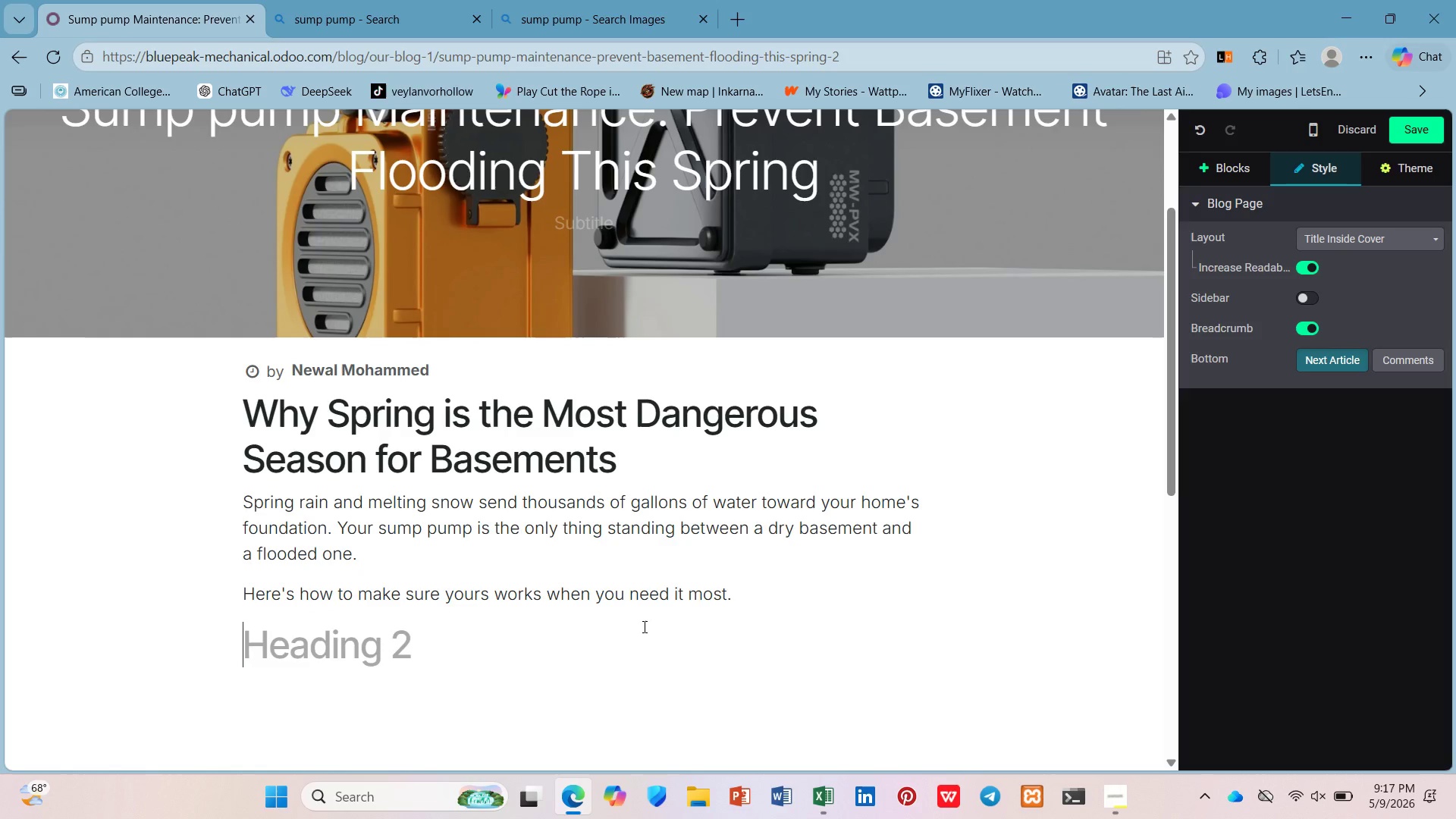 
key(Enter)
 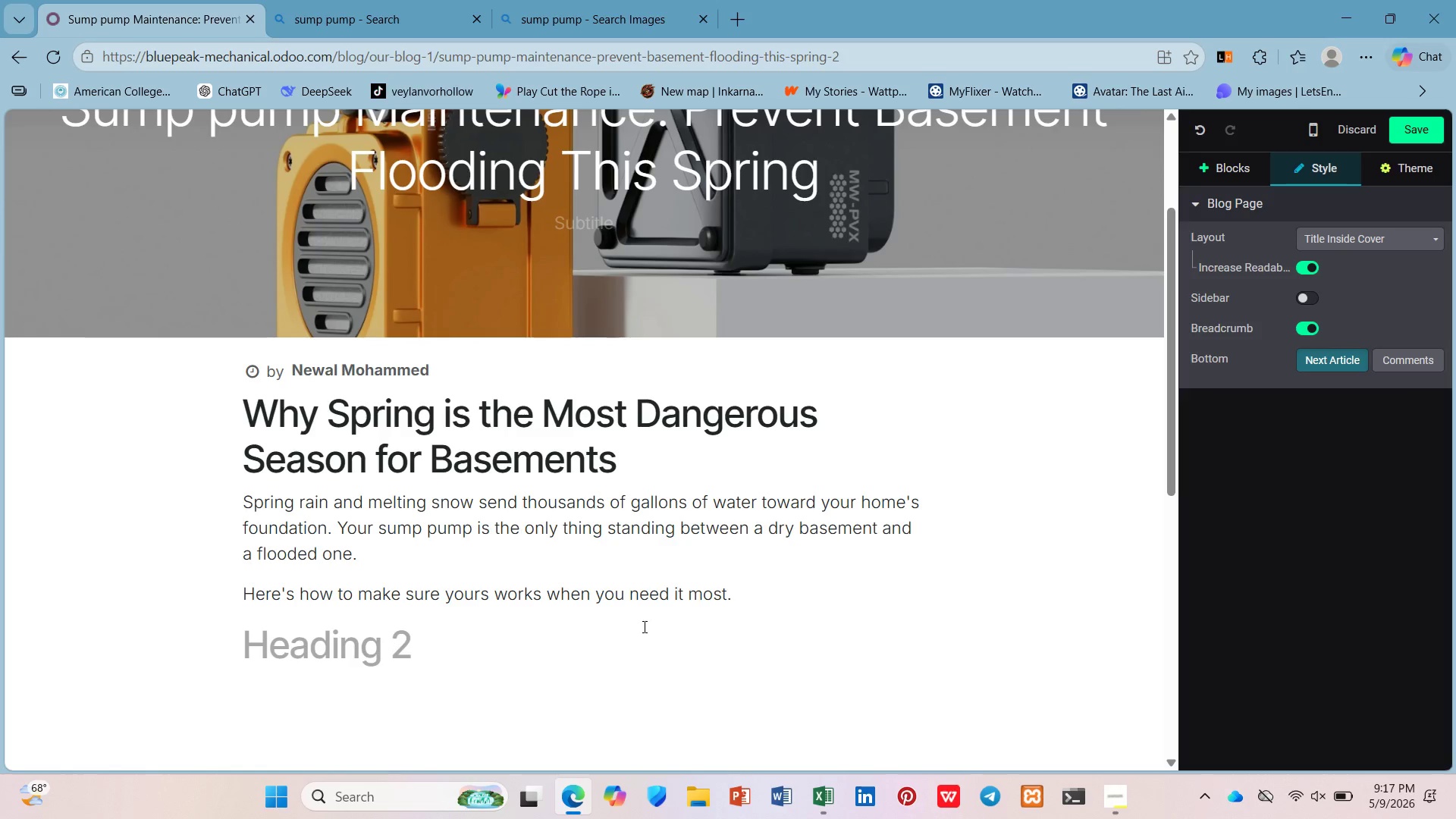 
hold_key(key=ShiftLeft, duration=1.31)
 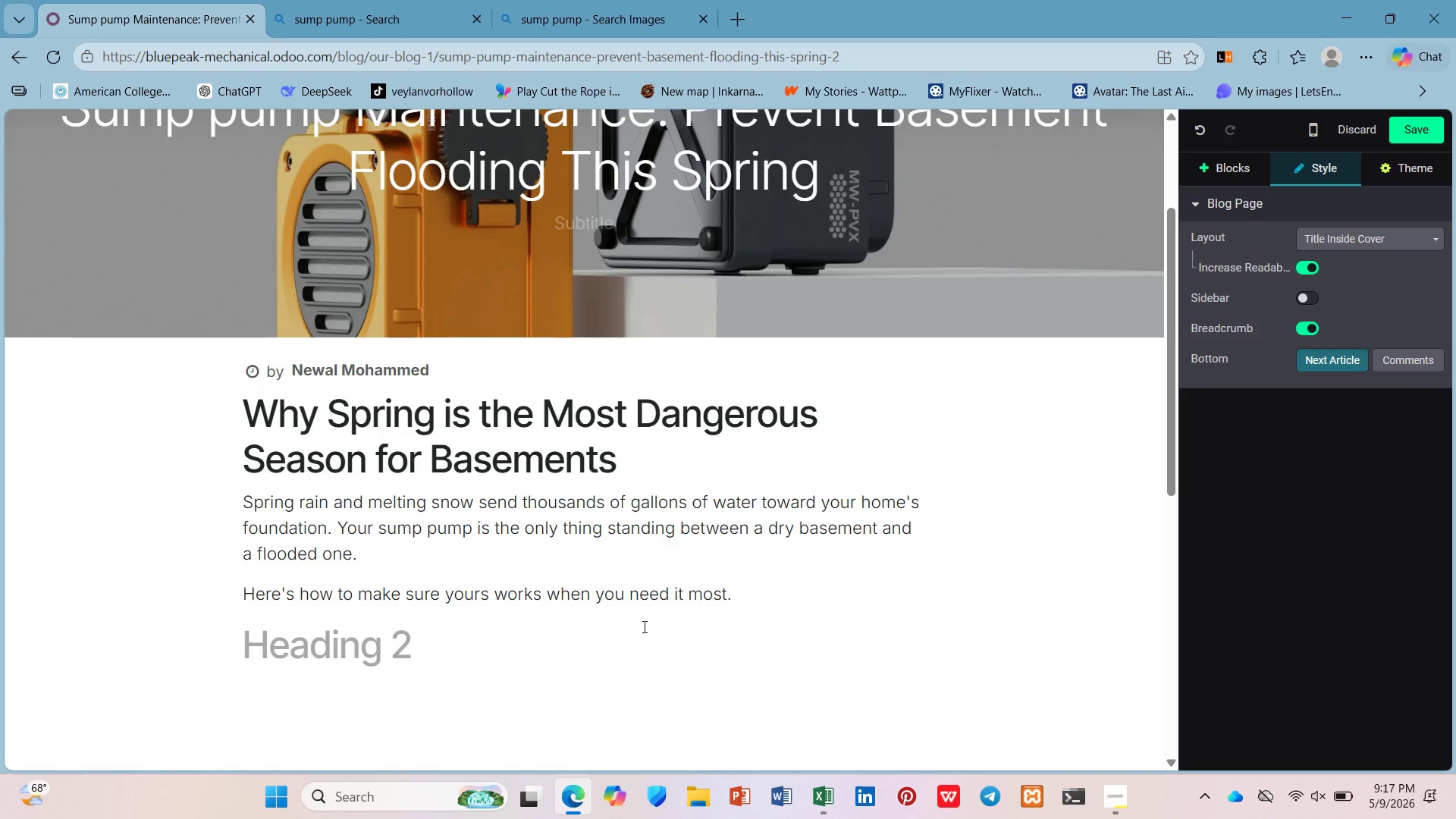 
type(5-Minute Sump Pump Check)
 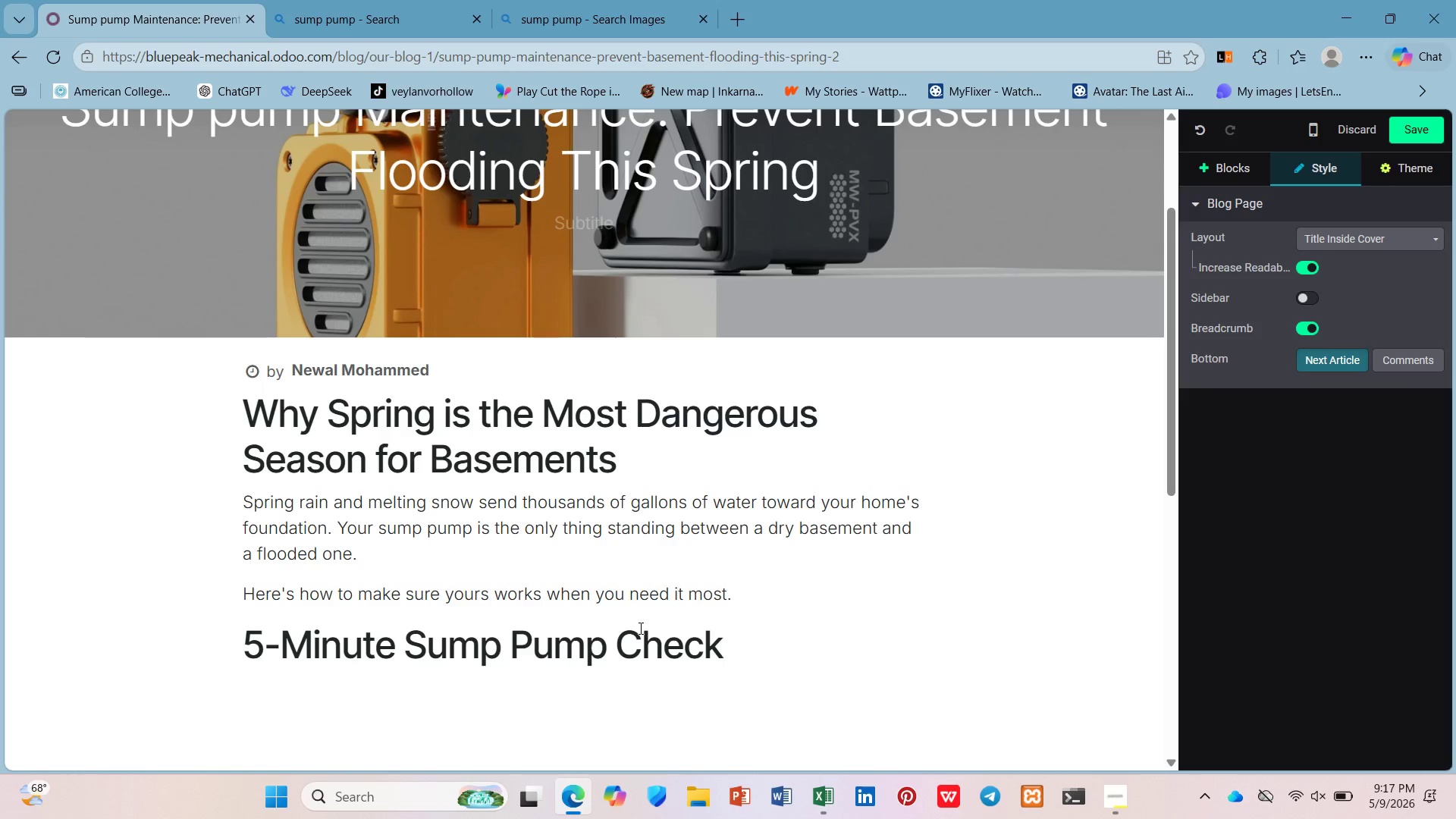 
key(Enter)
 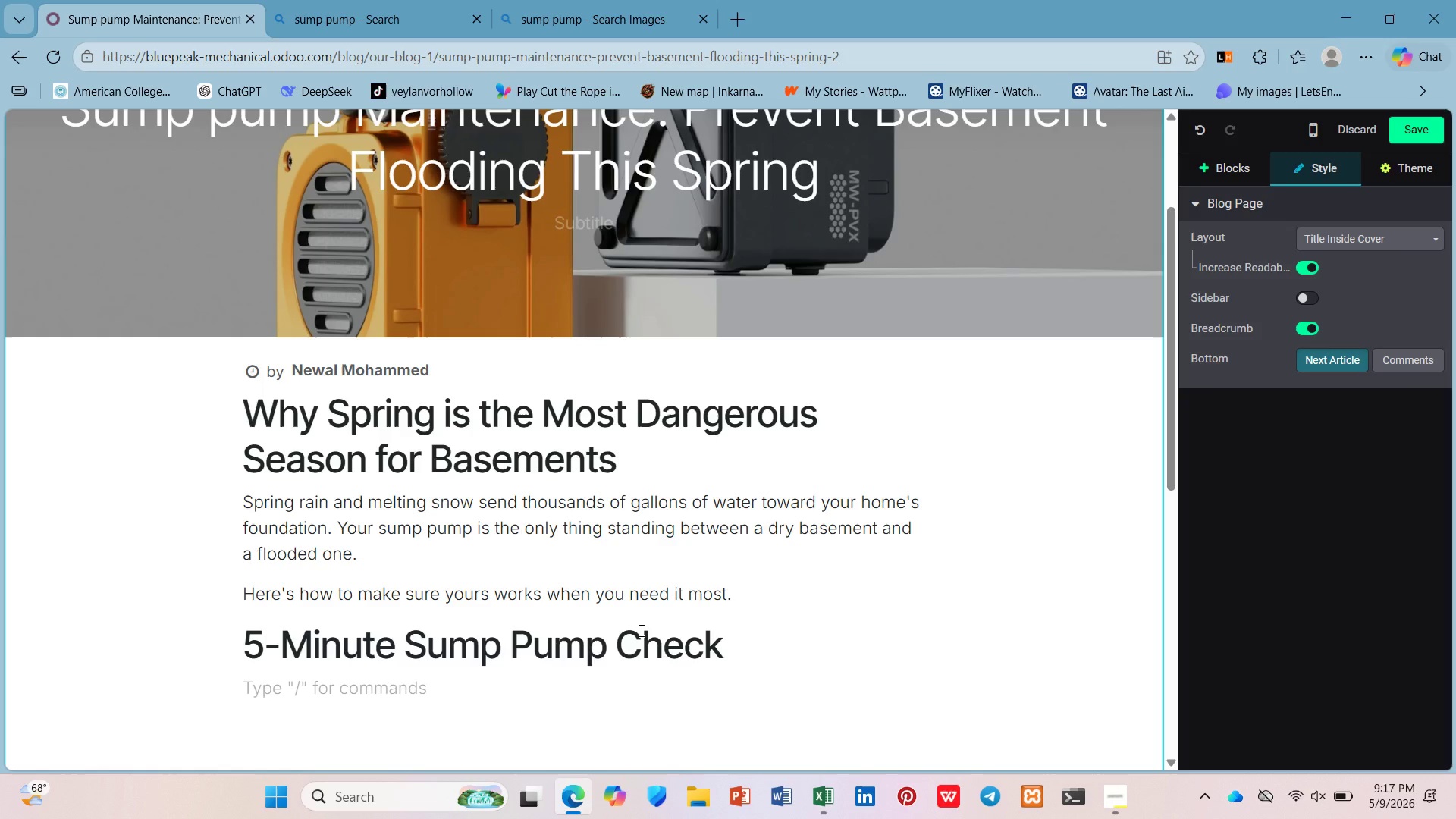 
wait(25.88)
 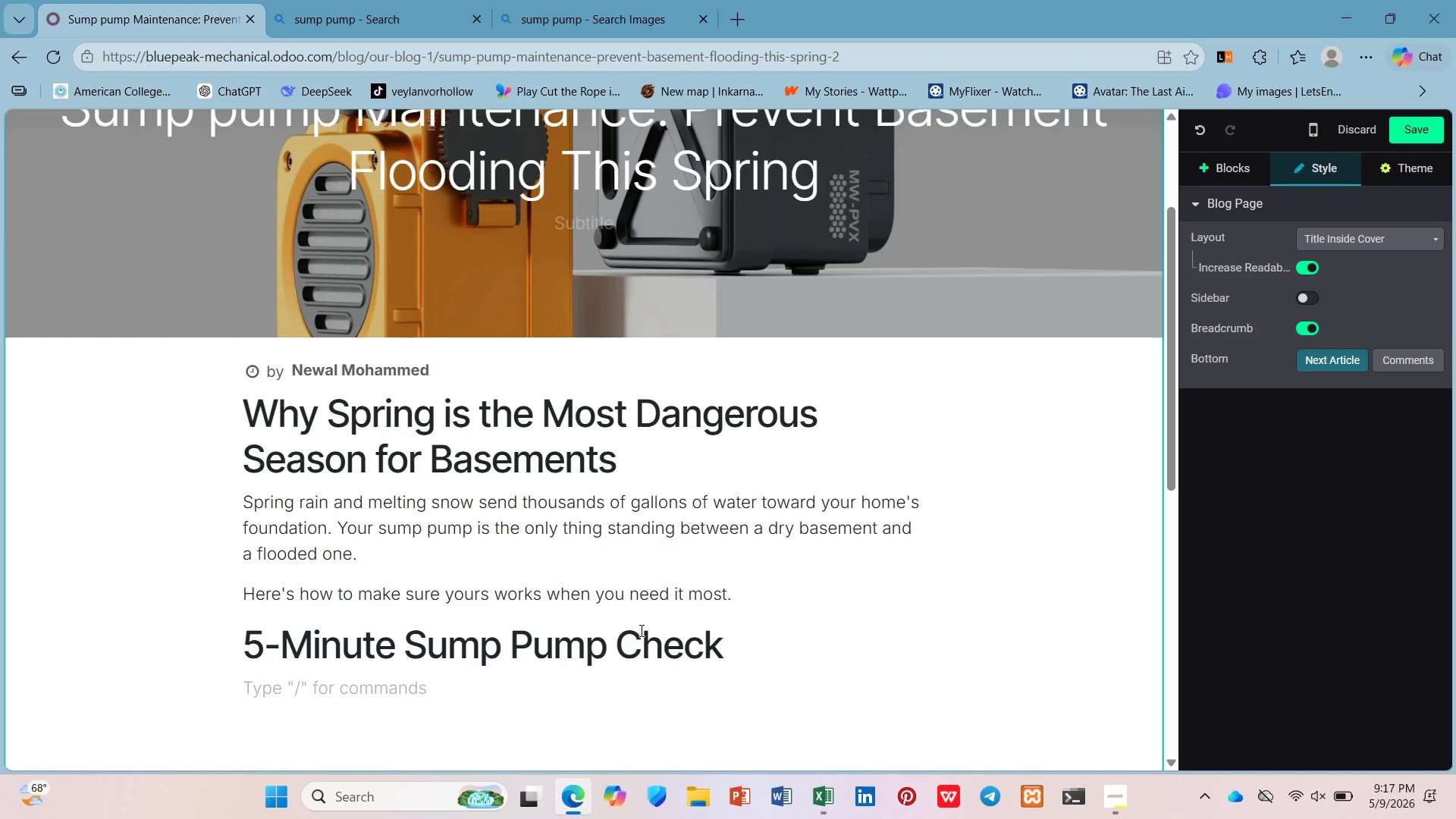 
scroll: coordinate [548, 639], scroll_direction: down, amount: 3.0
 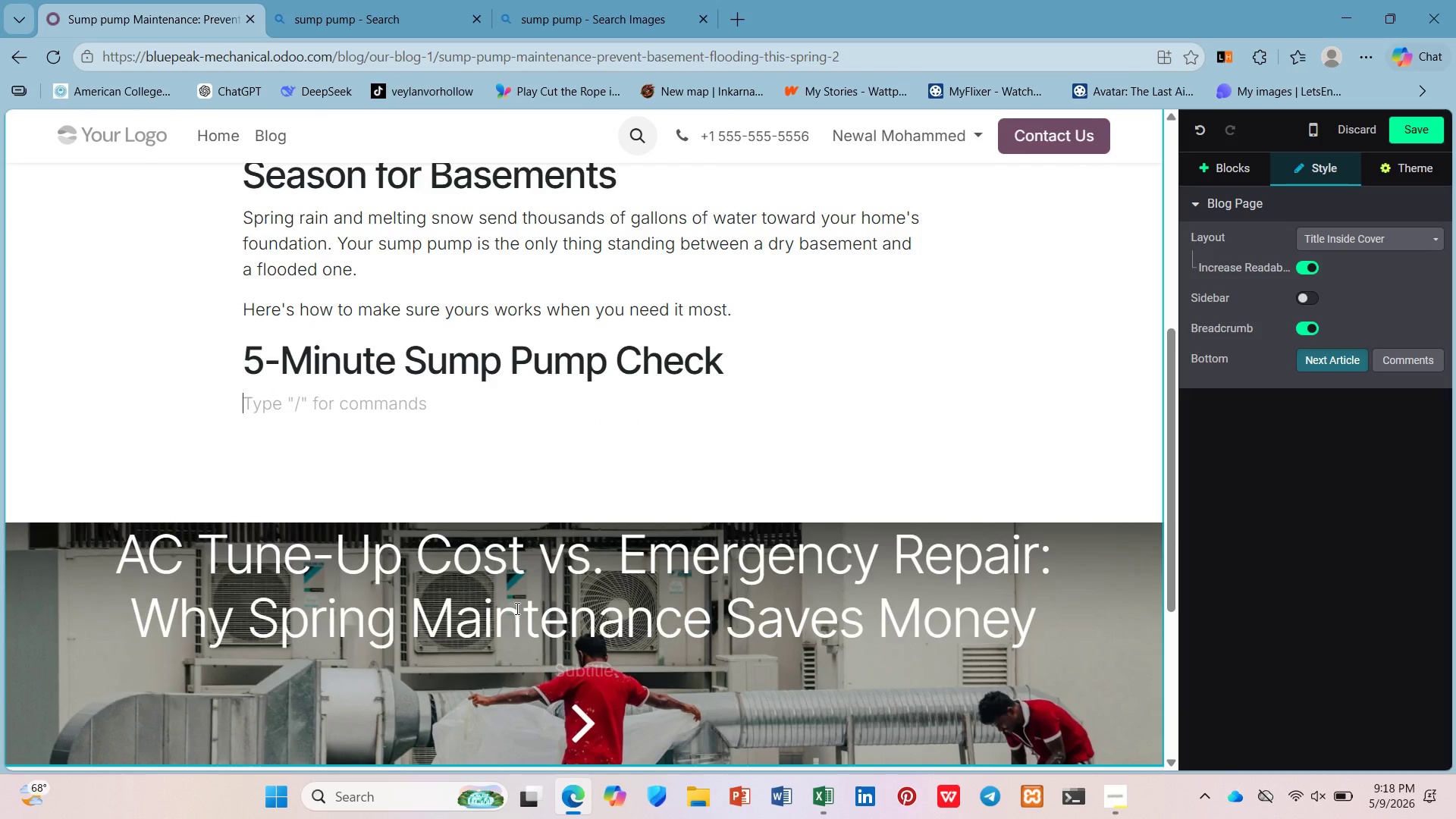 
type(/ul)
 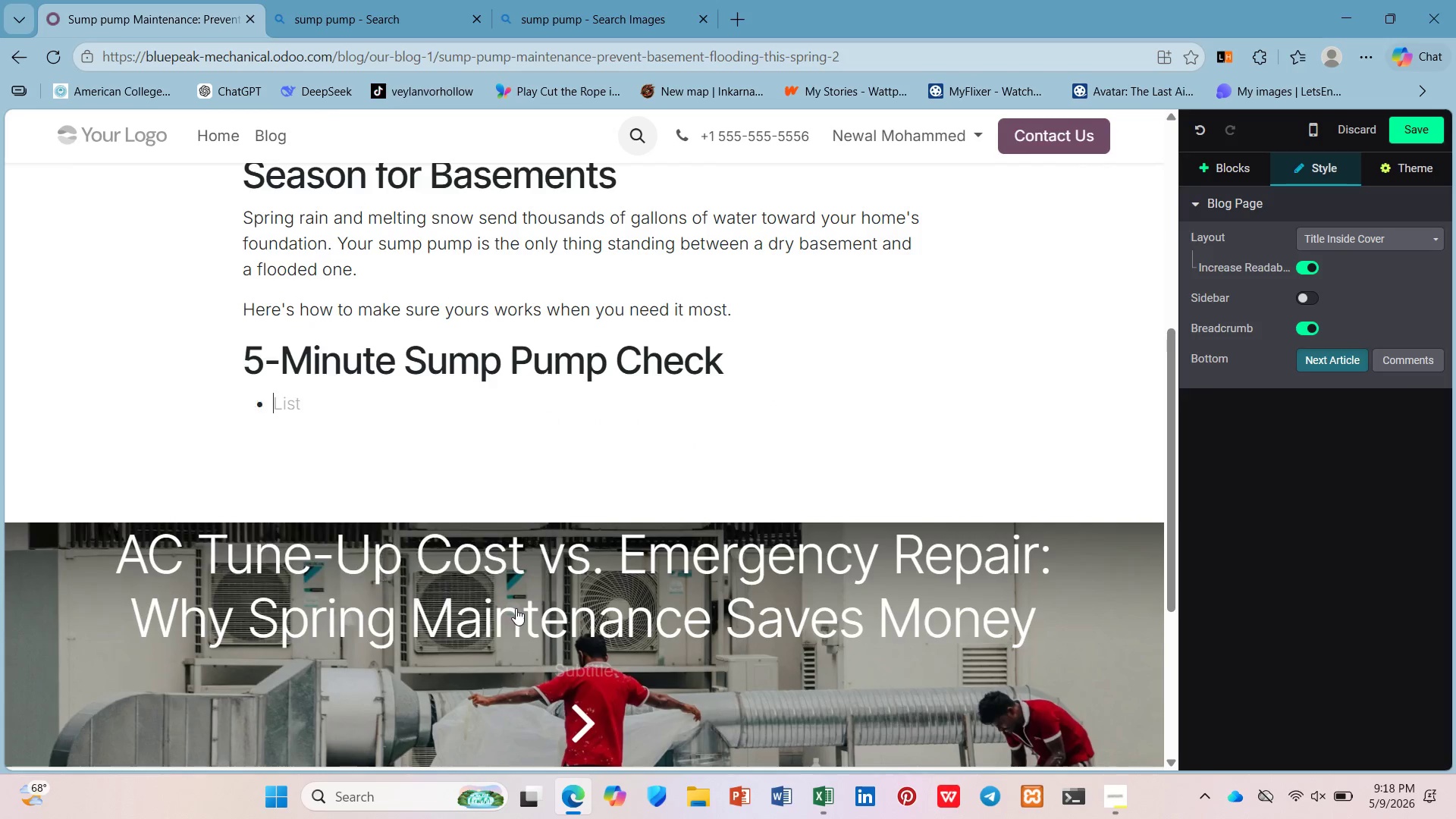 
key(Enter)
 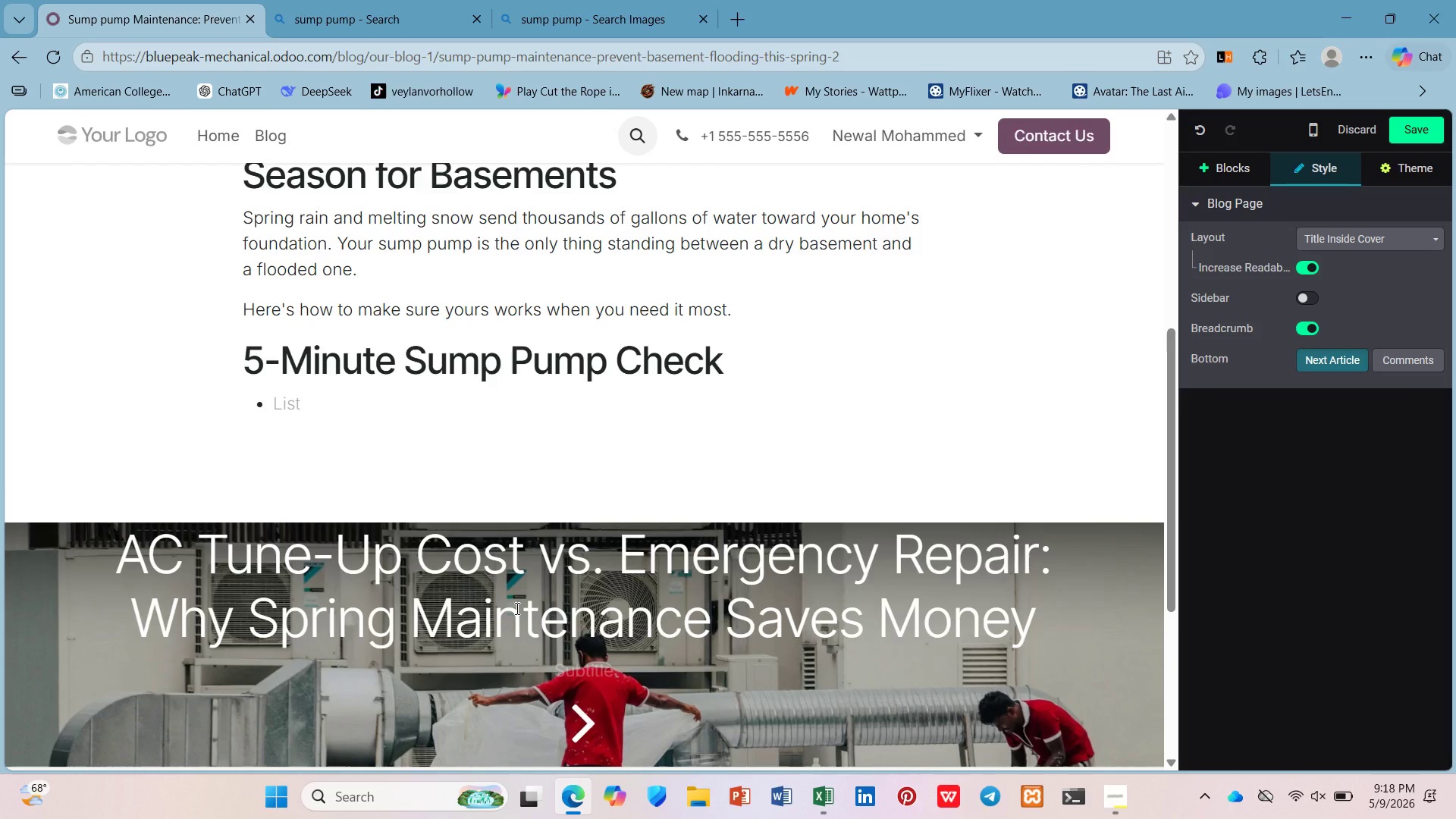 
hold_key(key=ShiftLeft, duration=2.89)
 